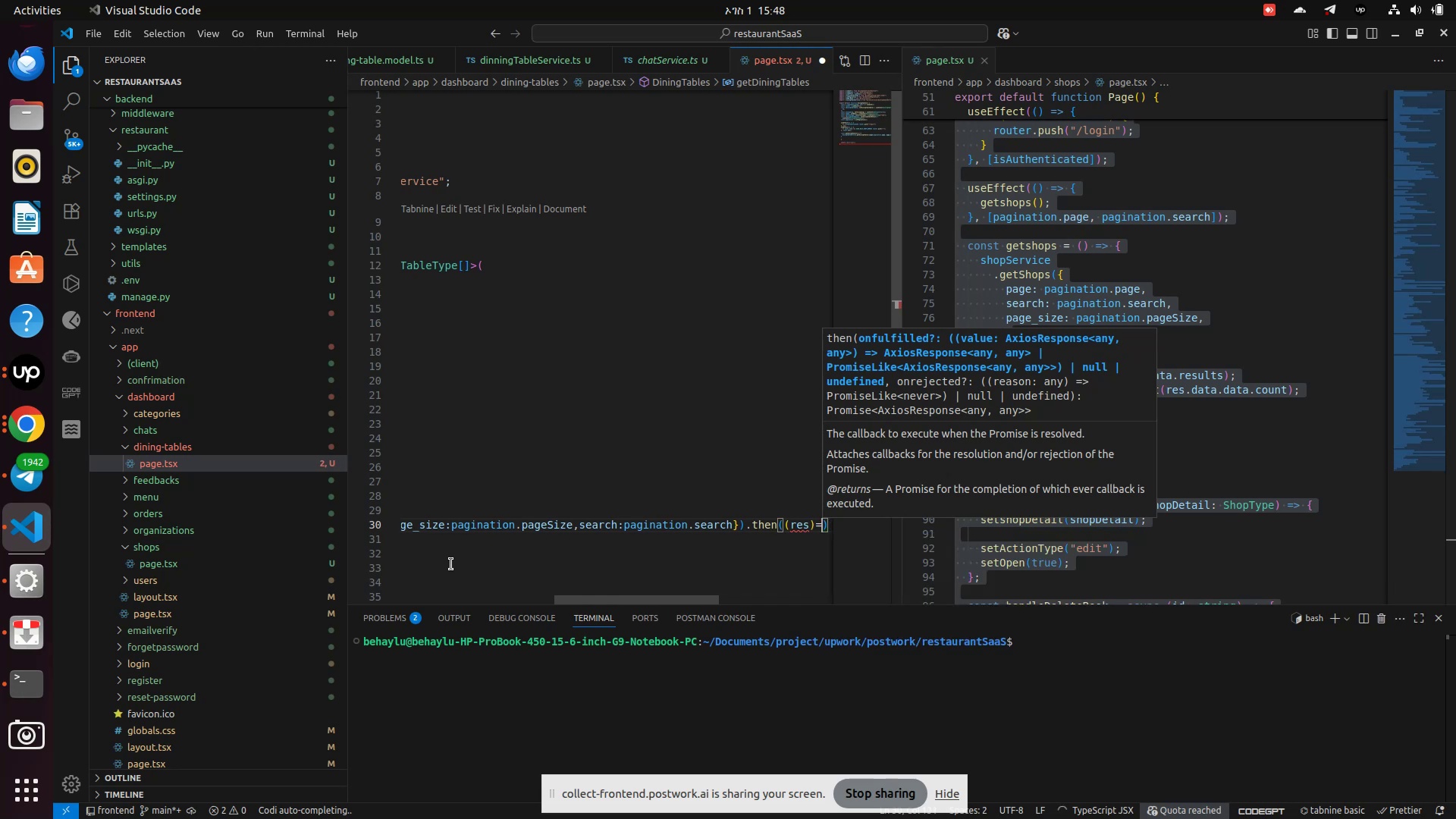 
key(Shift+Period)
 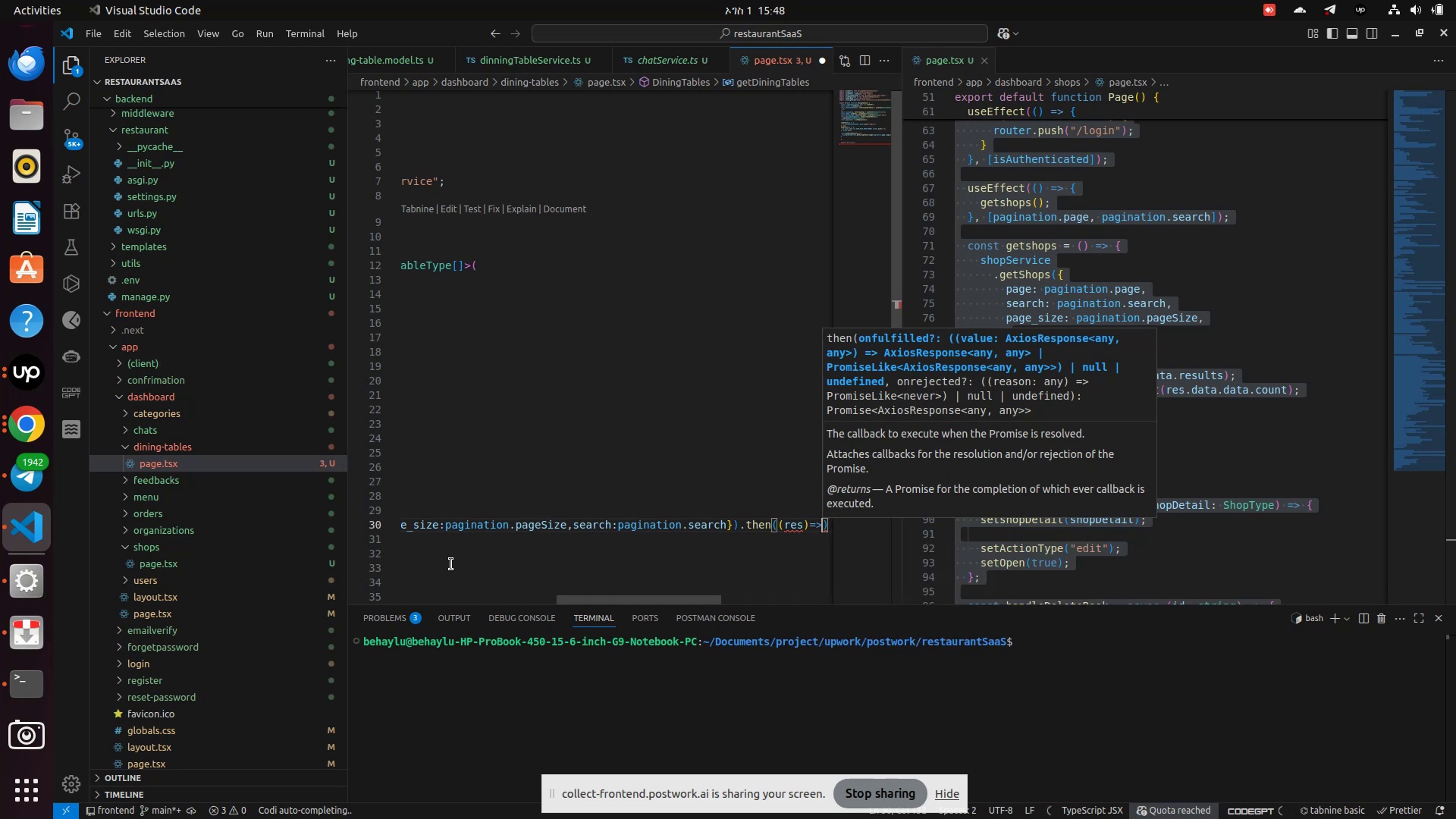 
key(Shift+BracketLeft)
 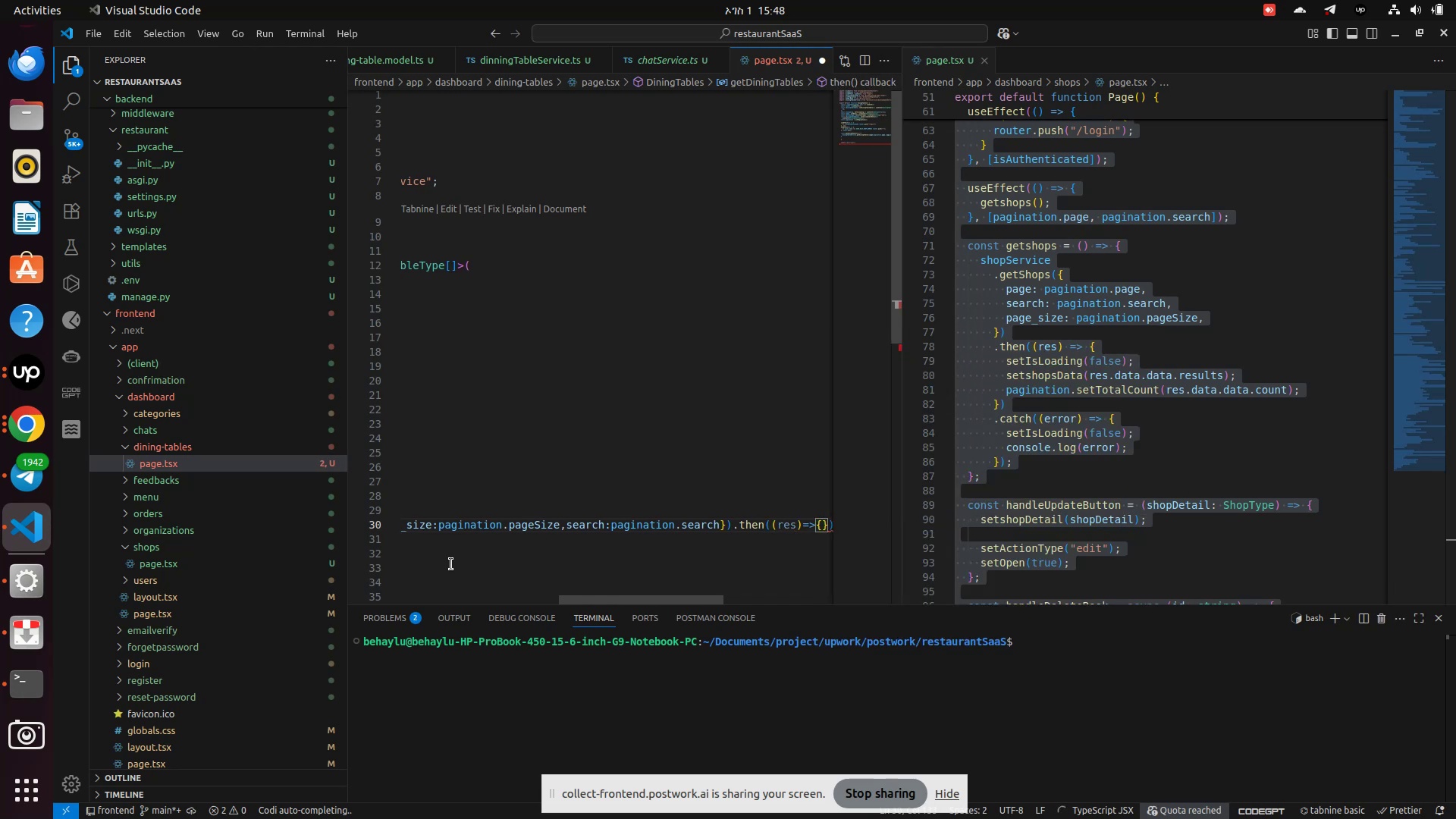 
key(Enter)
 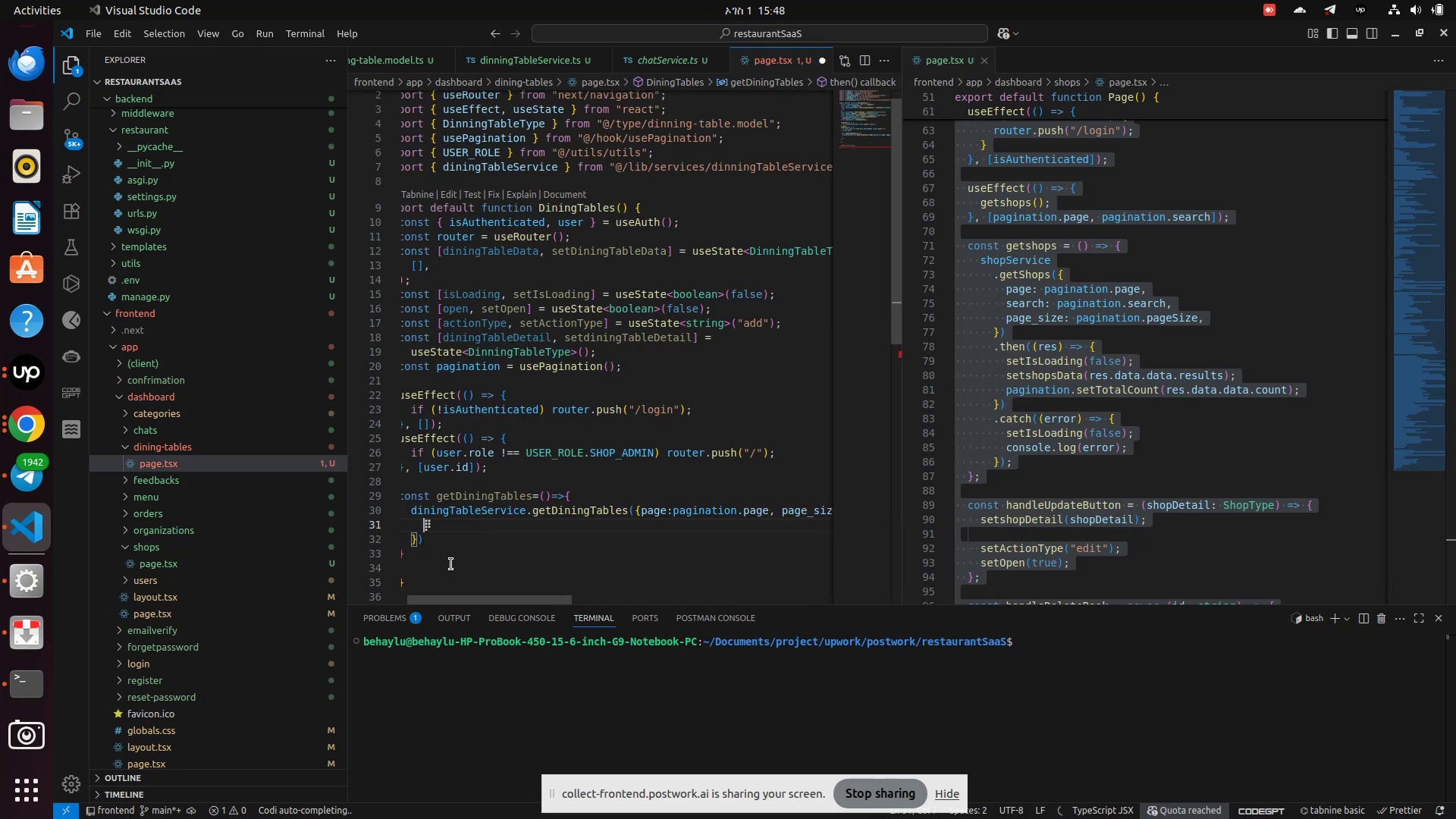 
key(ArrowDown)
 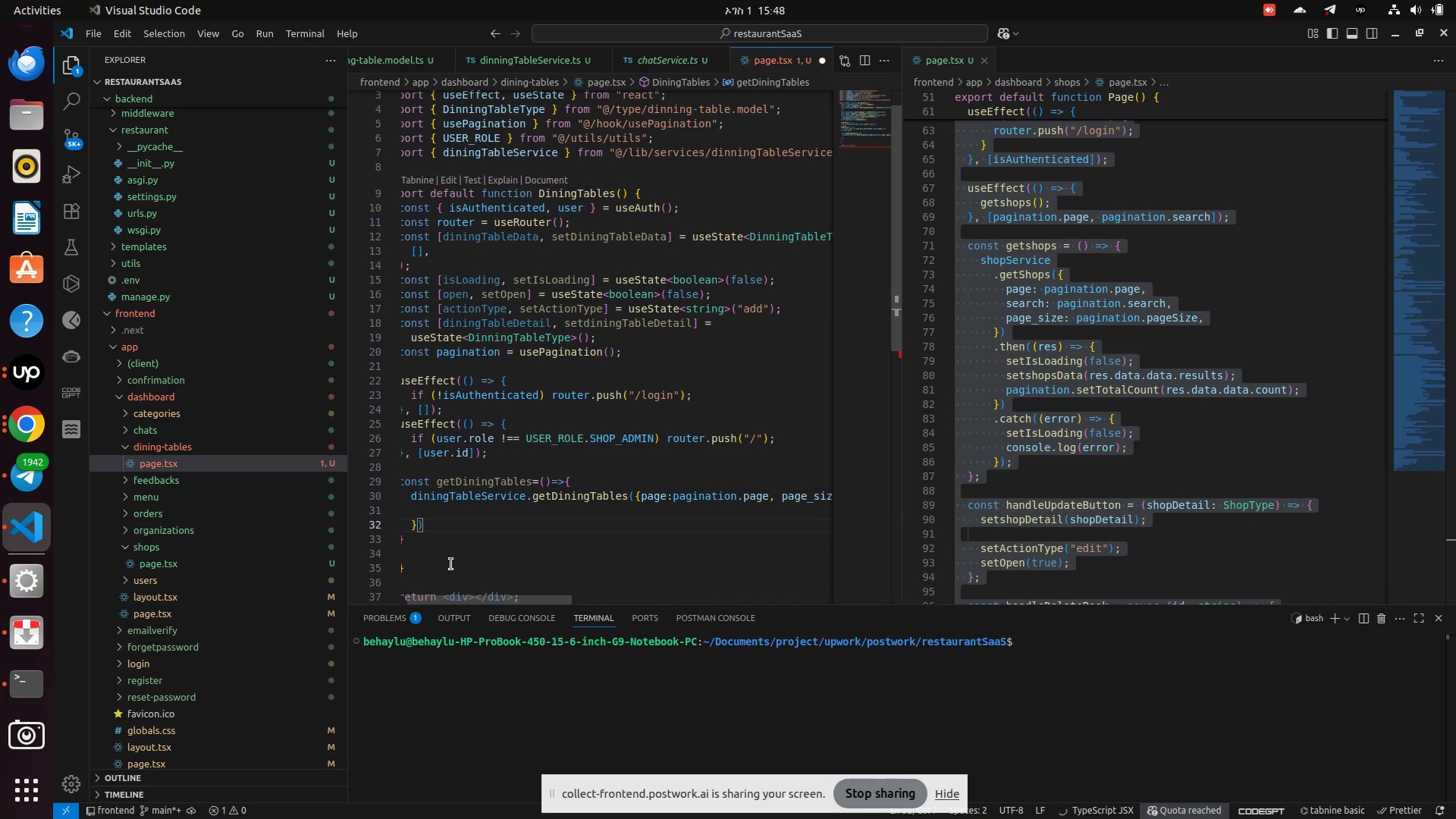 
type(.cat)
 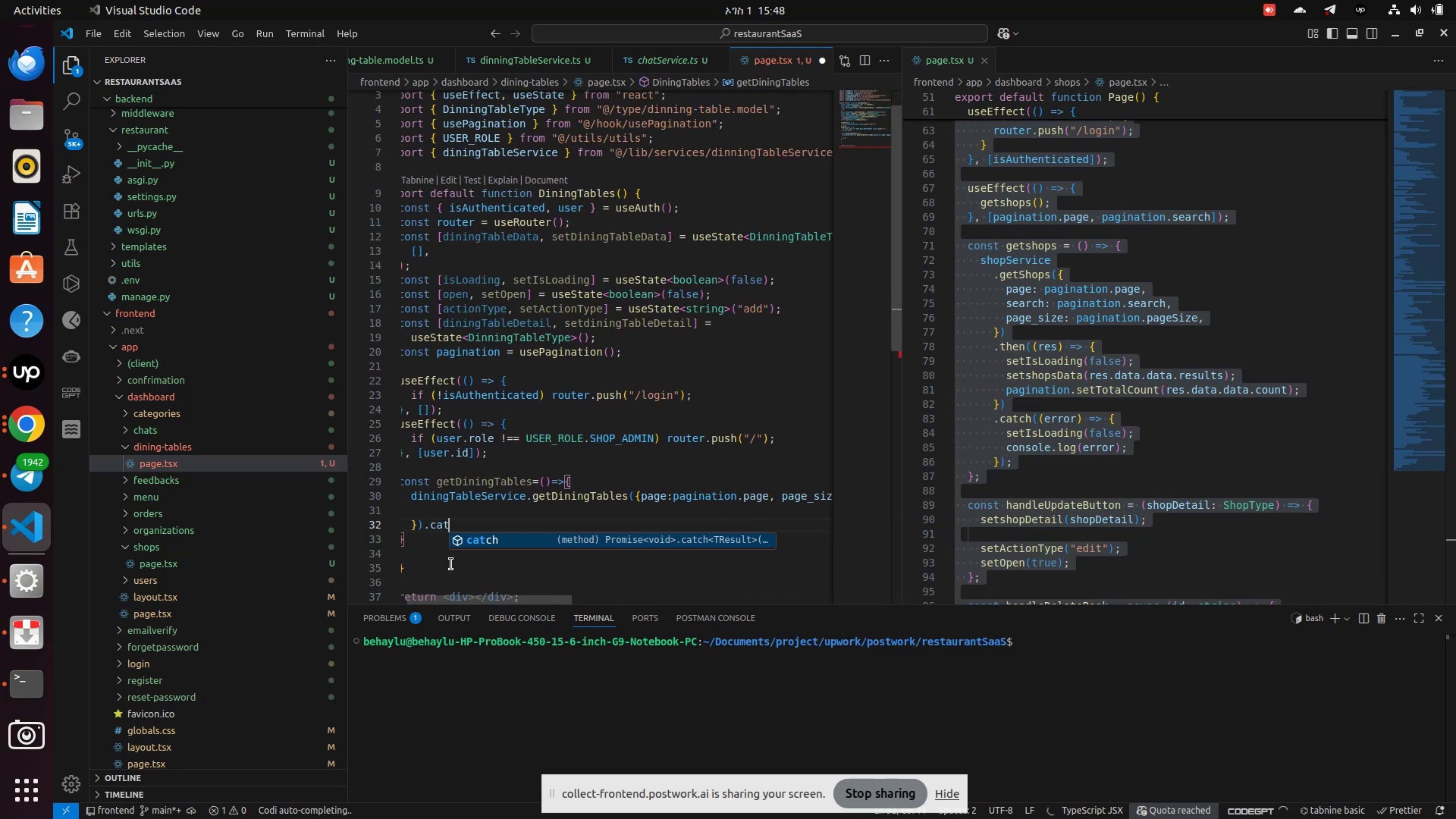 
key(Enter)
 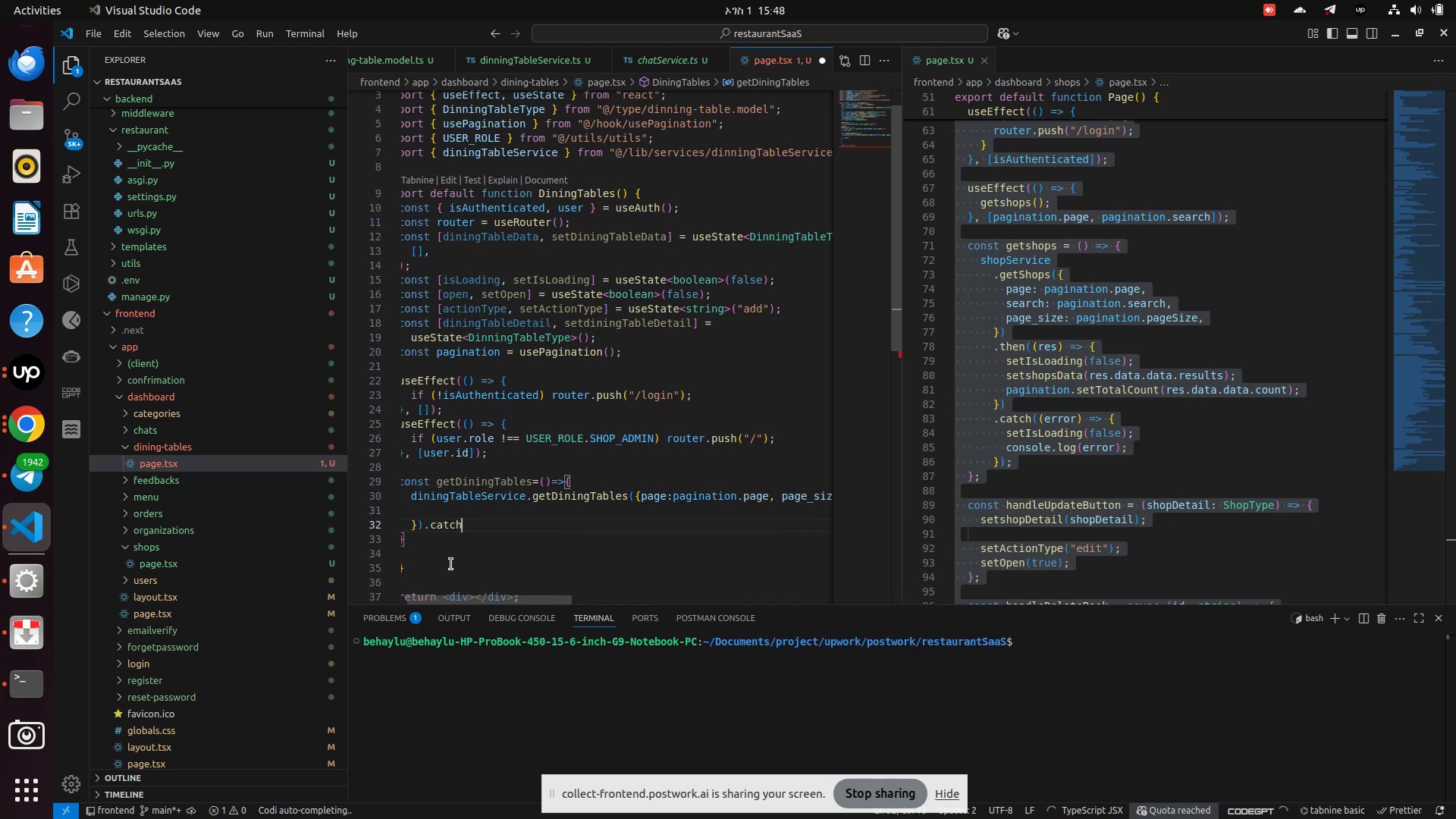 
type(((err)
 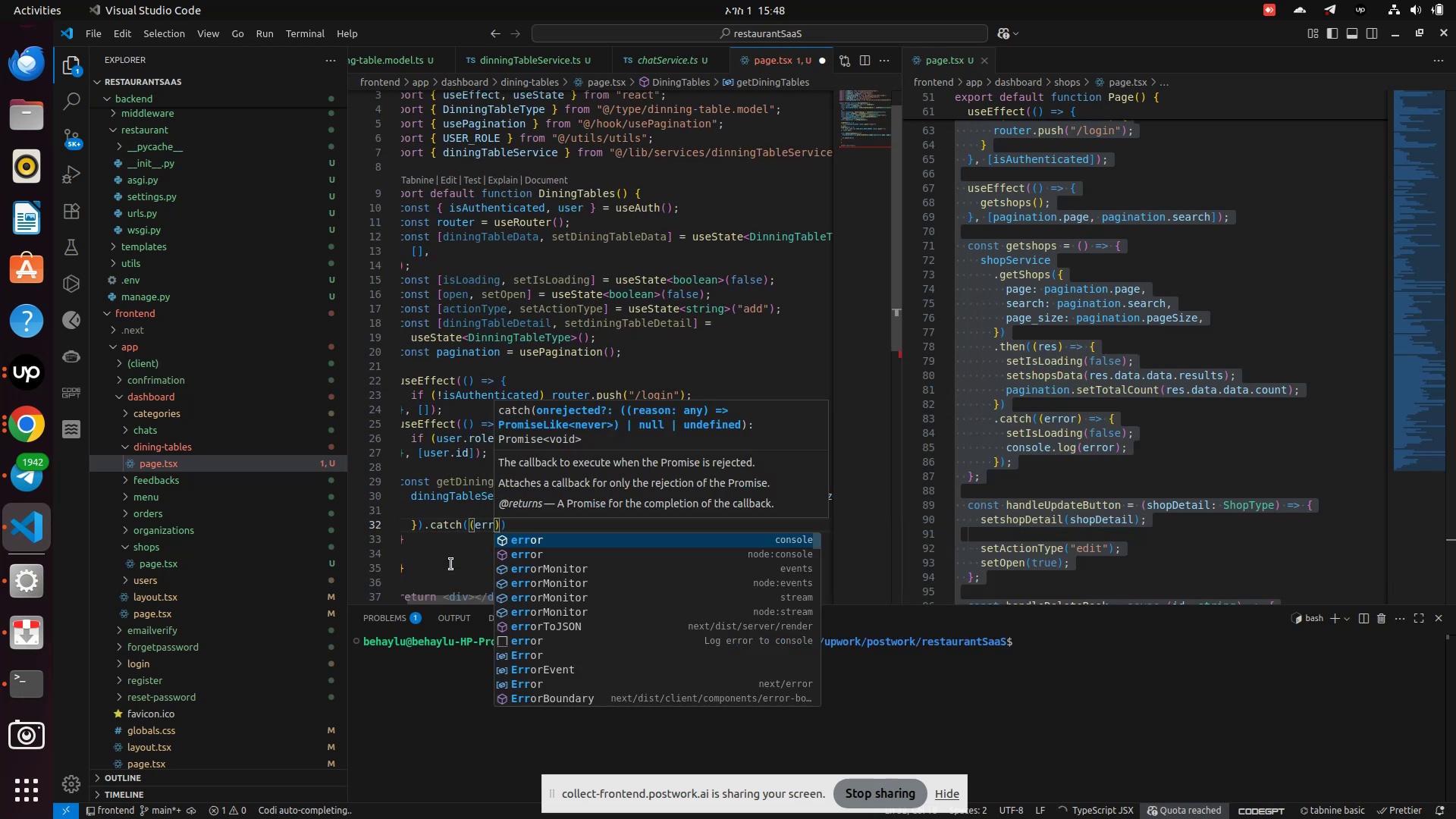 
key(ArrowRight)
 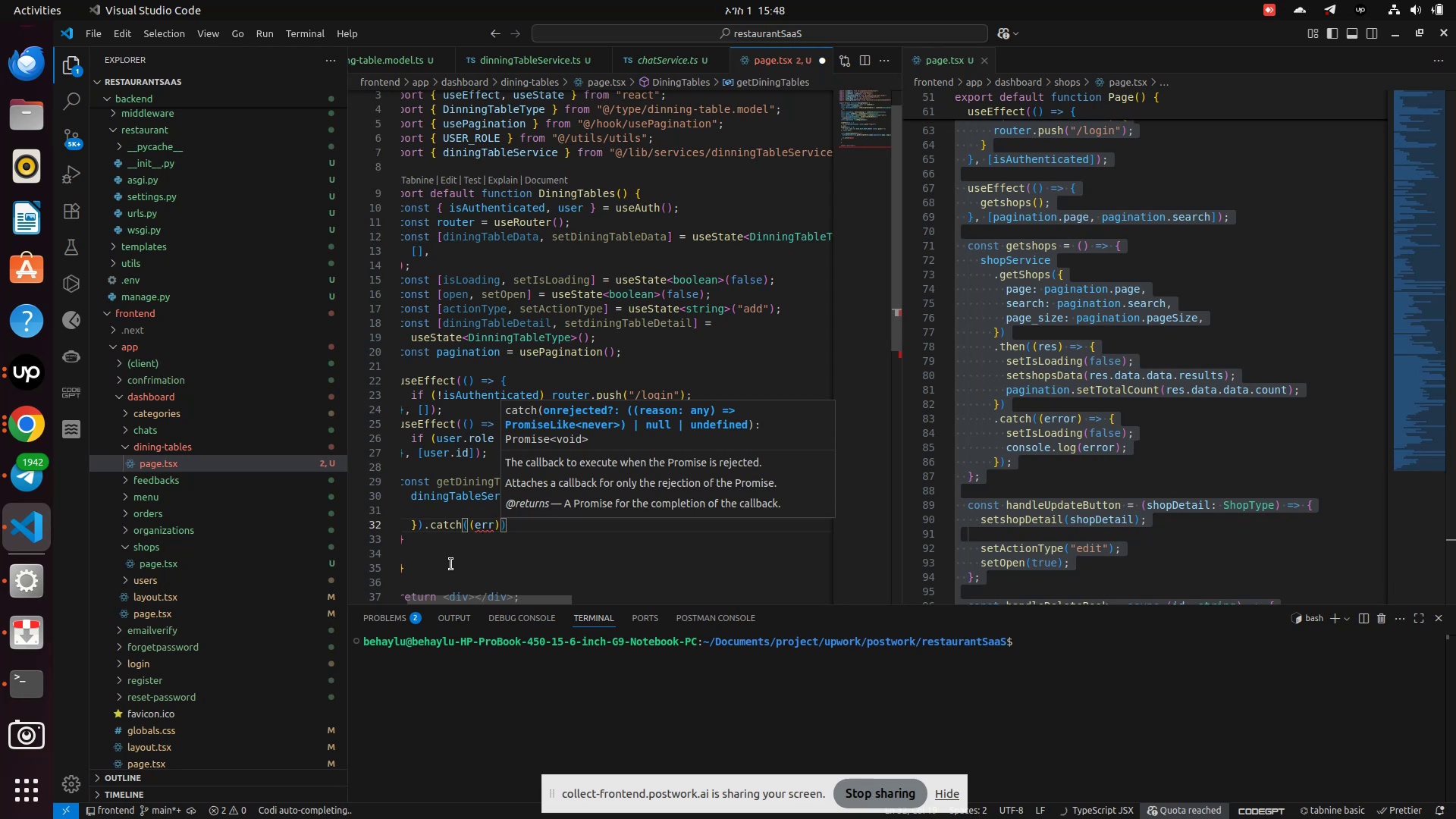 
key(Equal)
 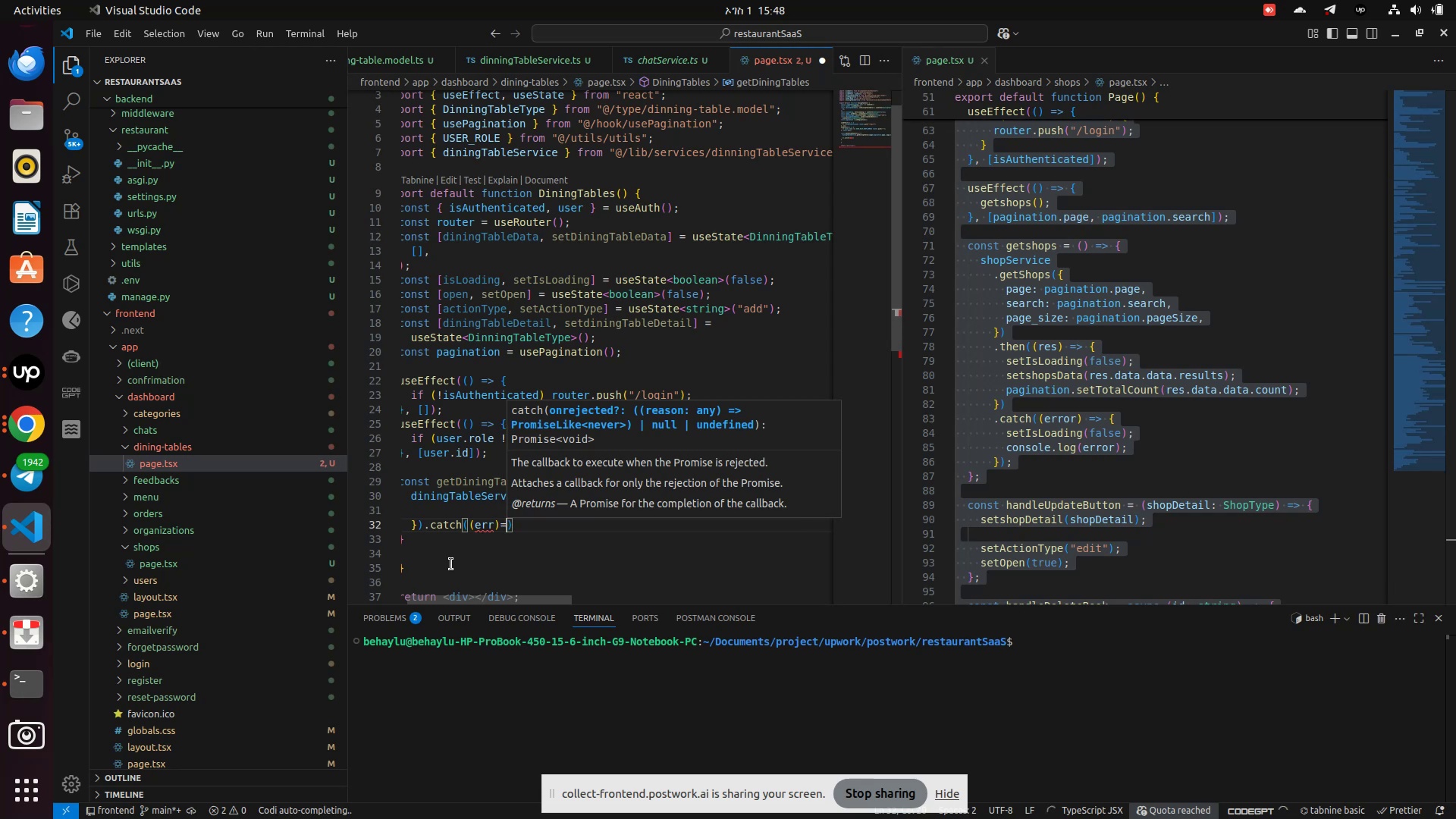 
key(Shift+Period)
 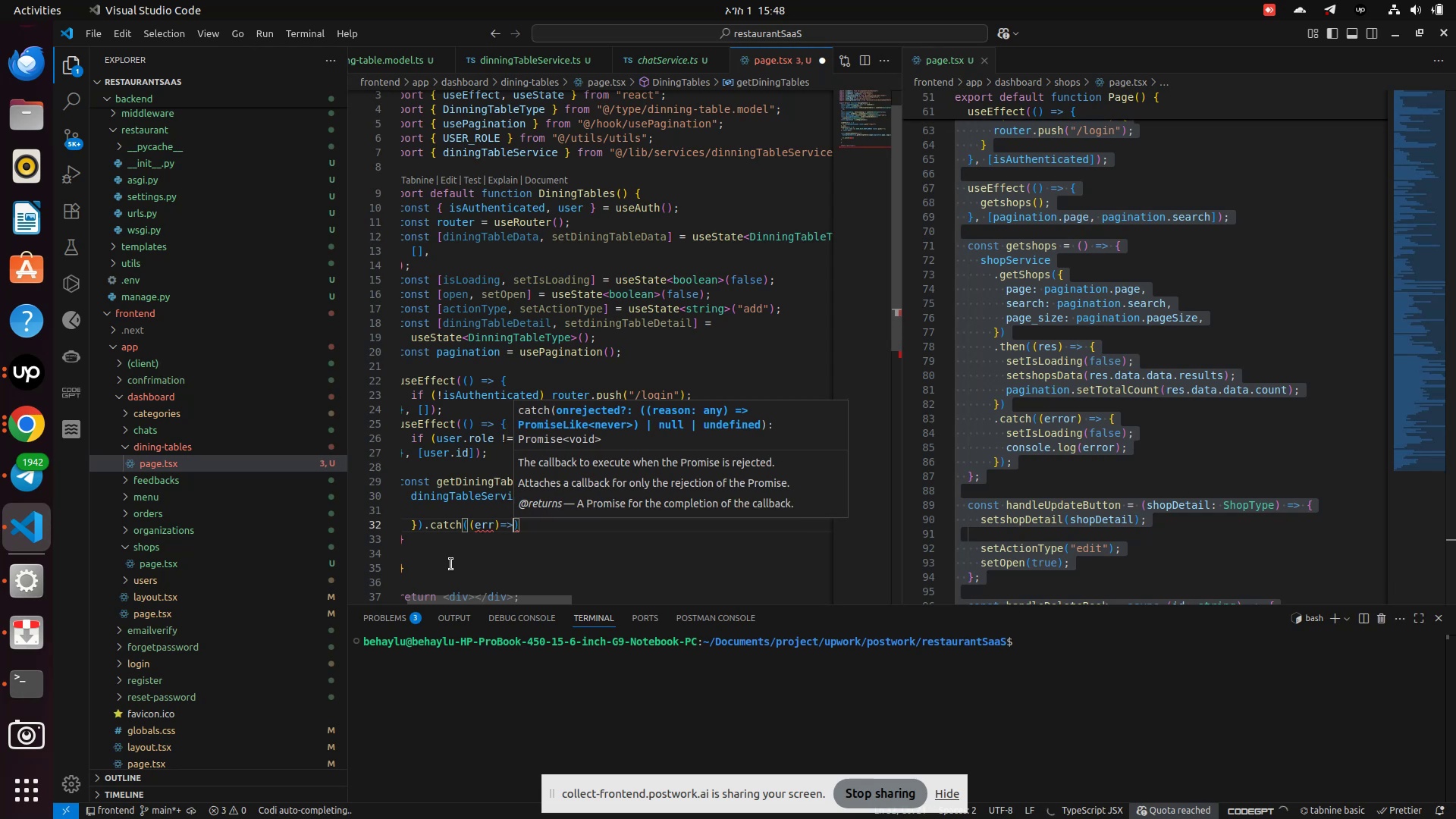 
key(Shift+BracketLeft)
 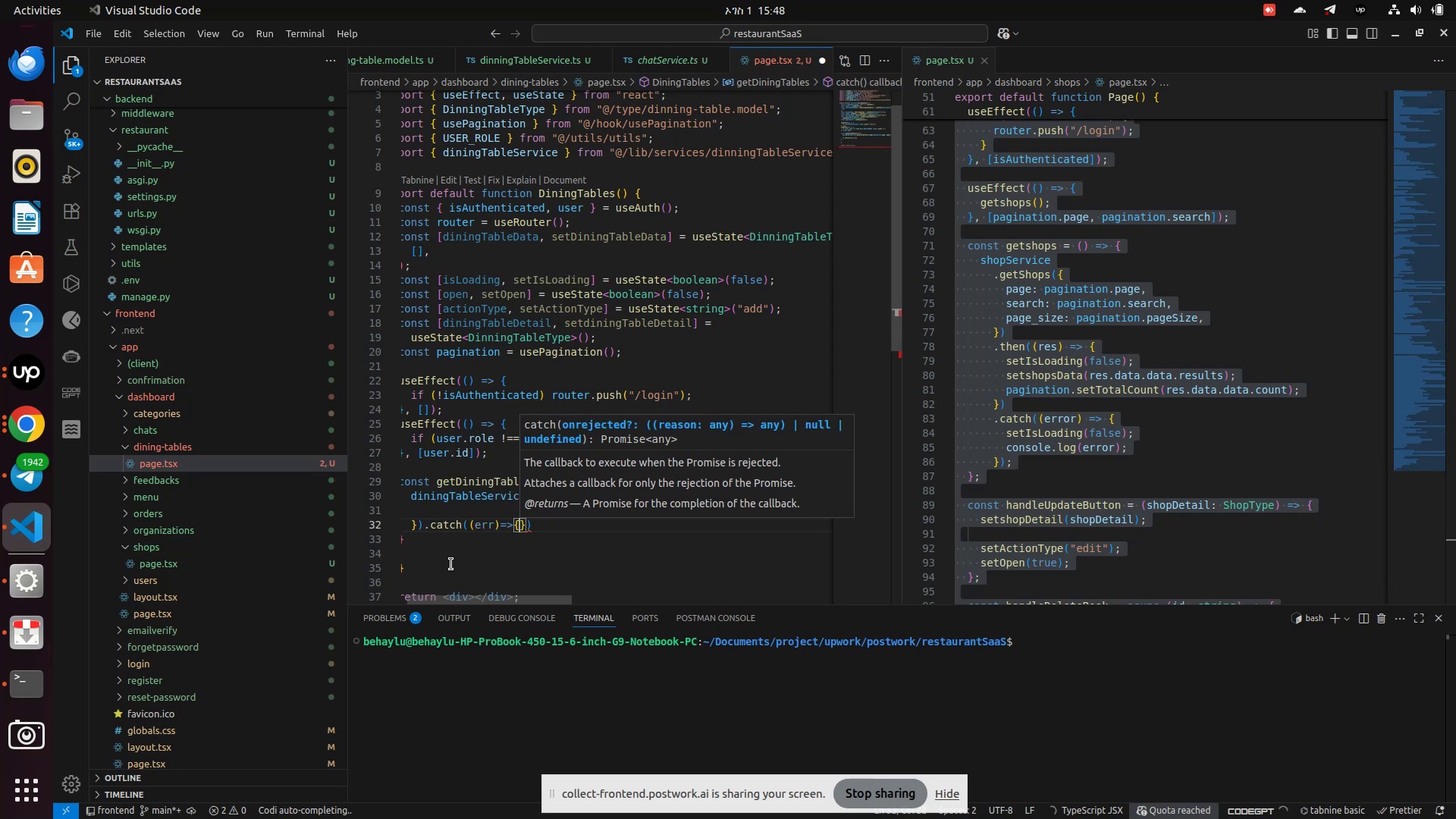 
key(Enter)
 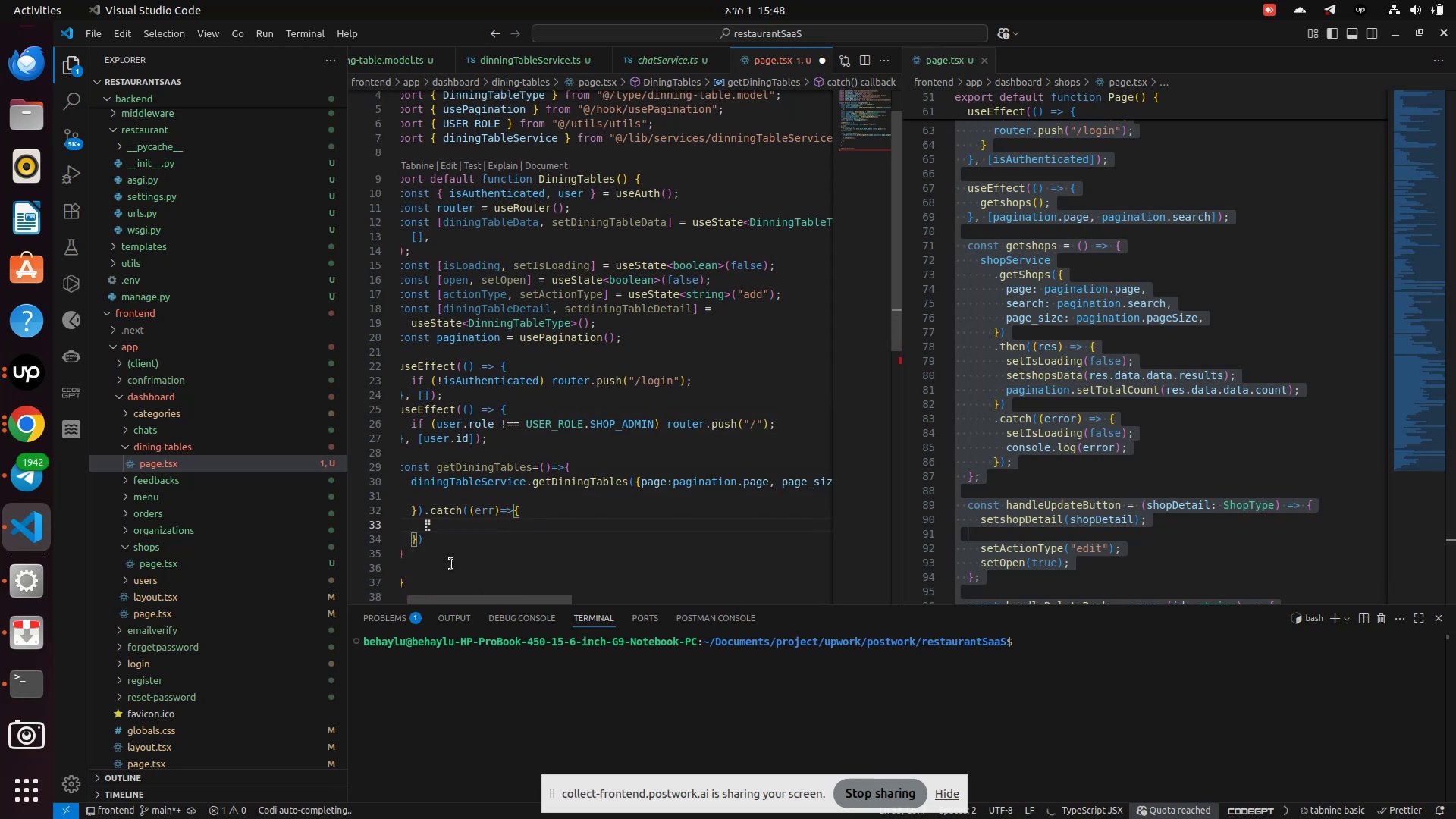 
key(Control+S)
 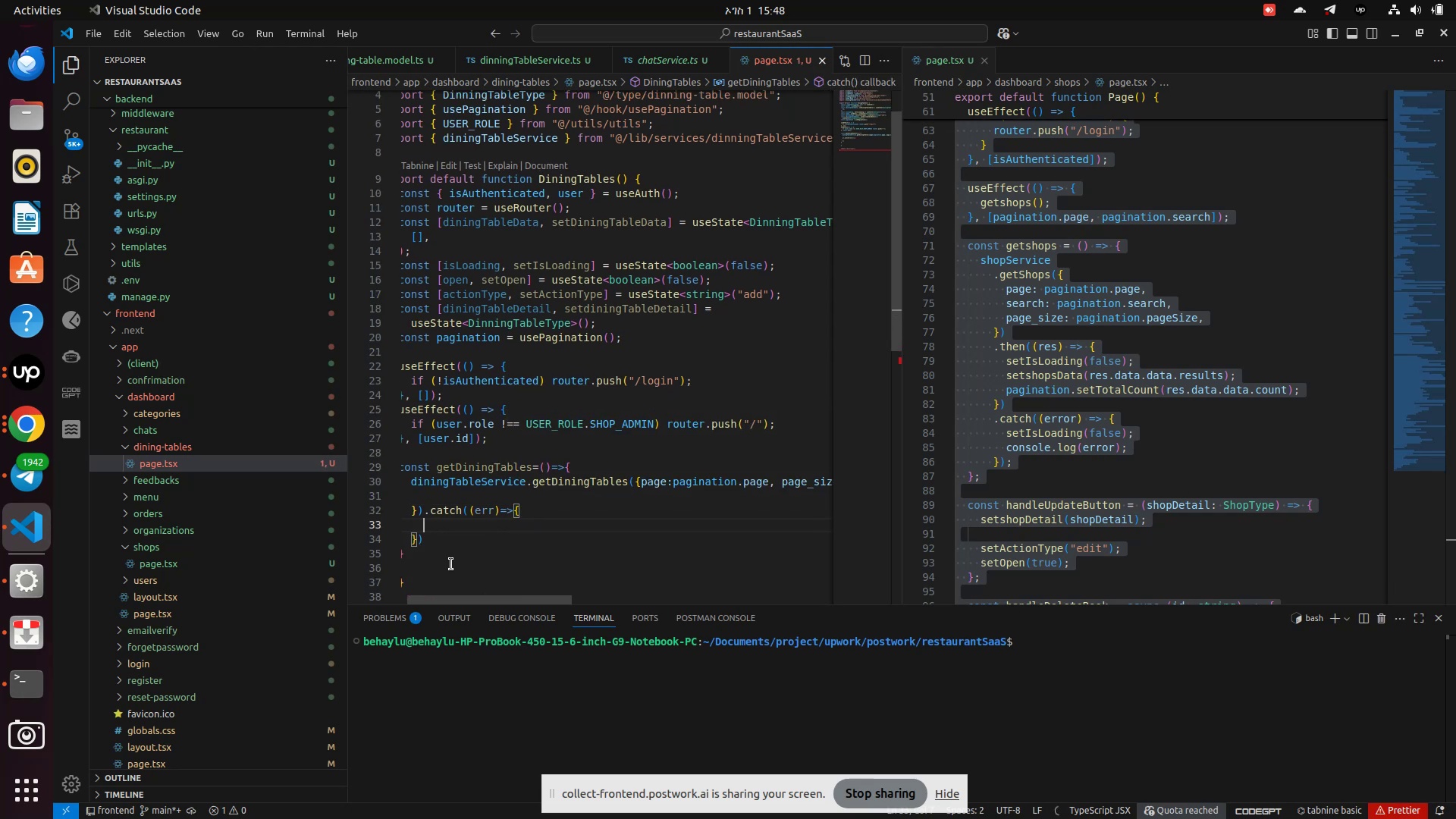 
key(ArrowUp)
 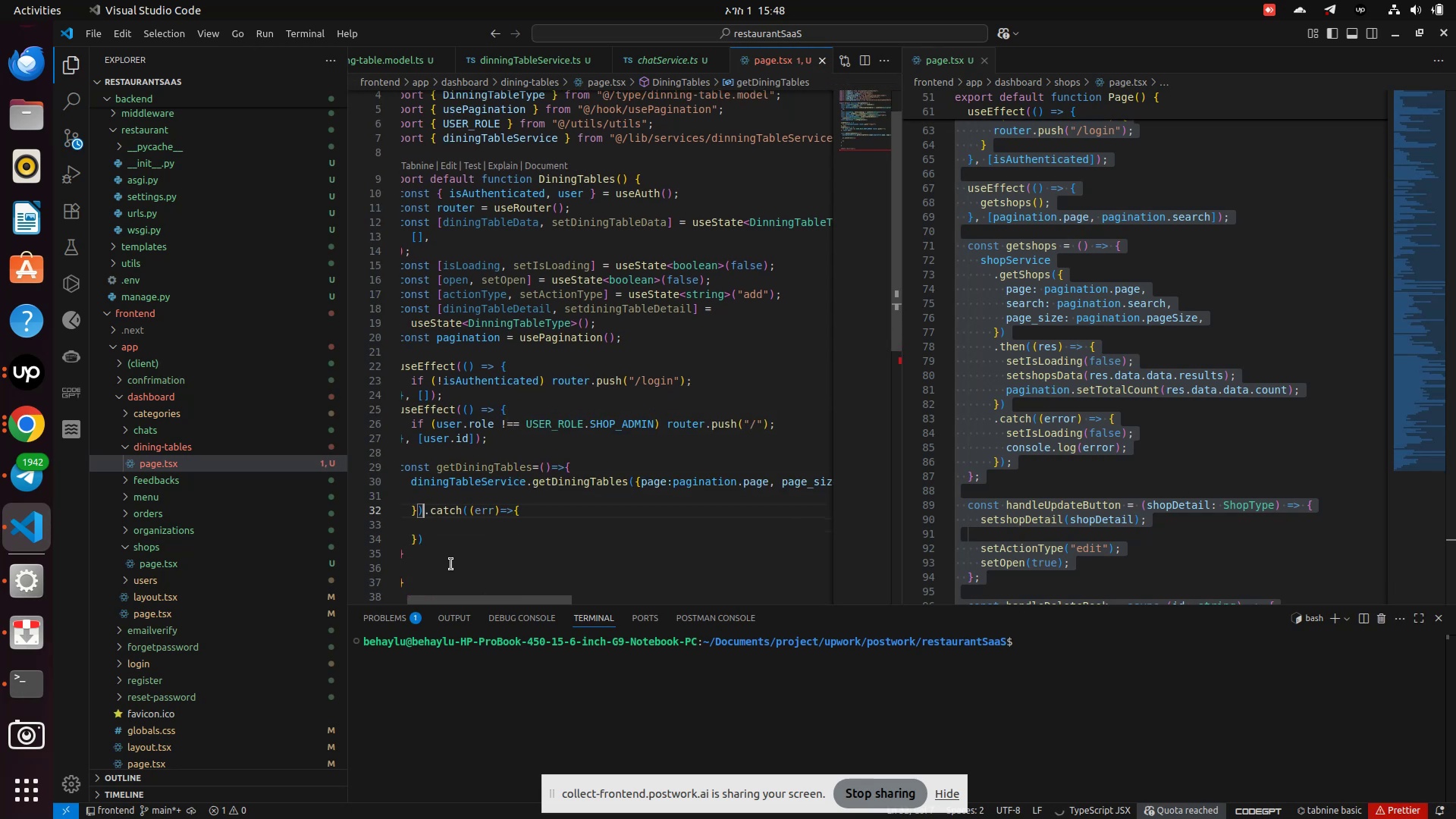 
key(ArrowLeft)
 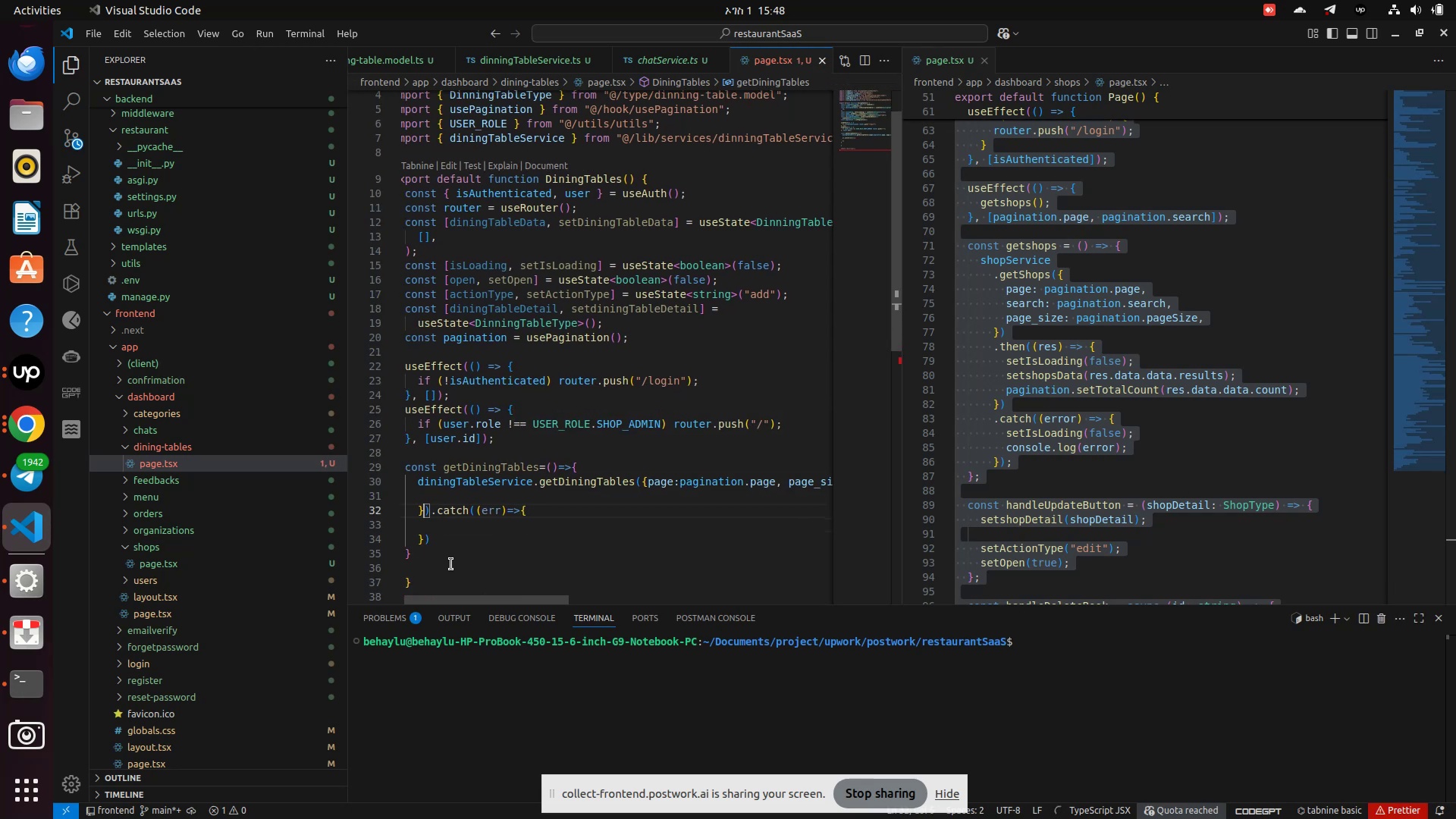 
key(ArrowLeft)
 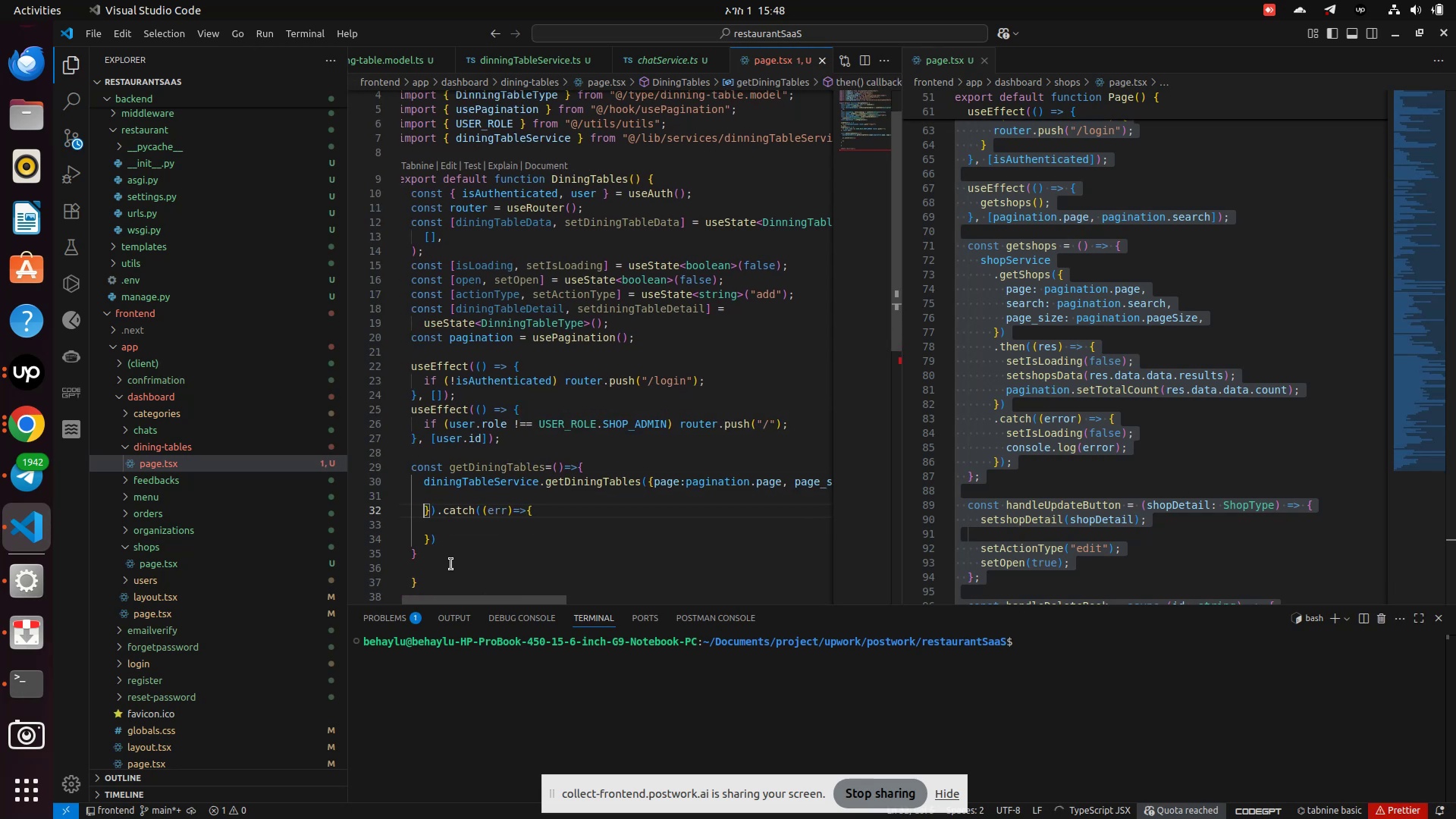 
key(ArrowLeft)
 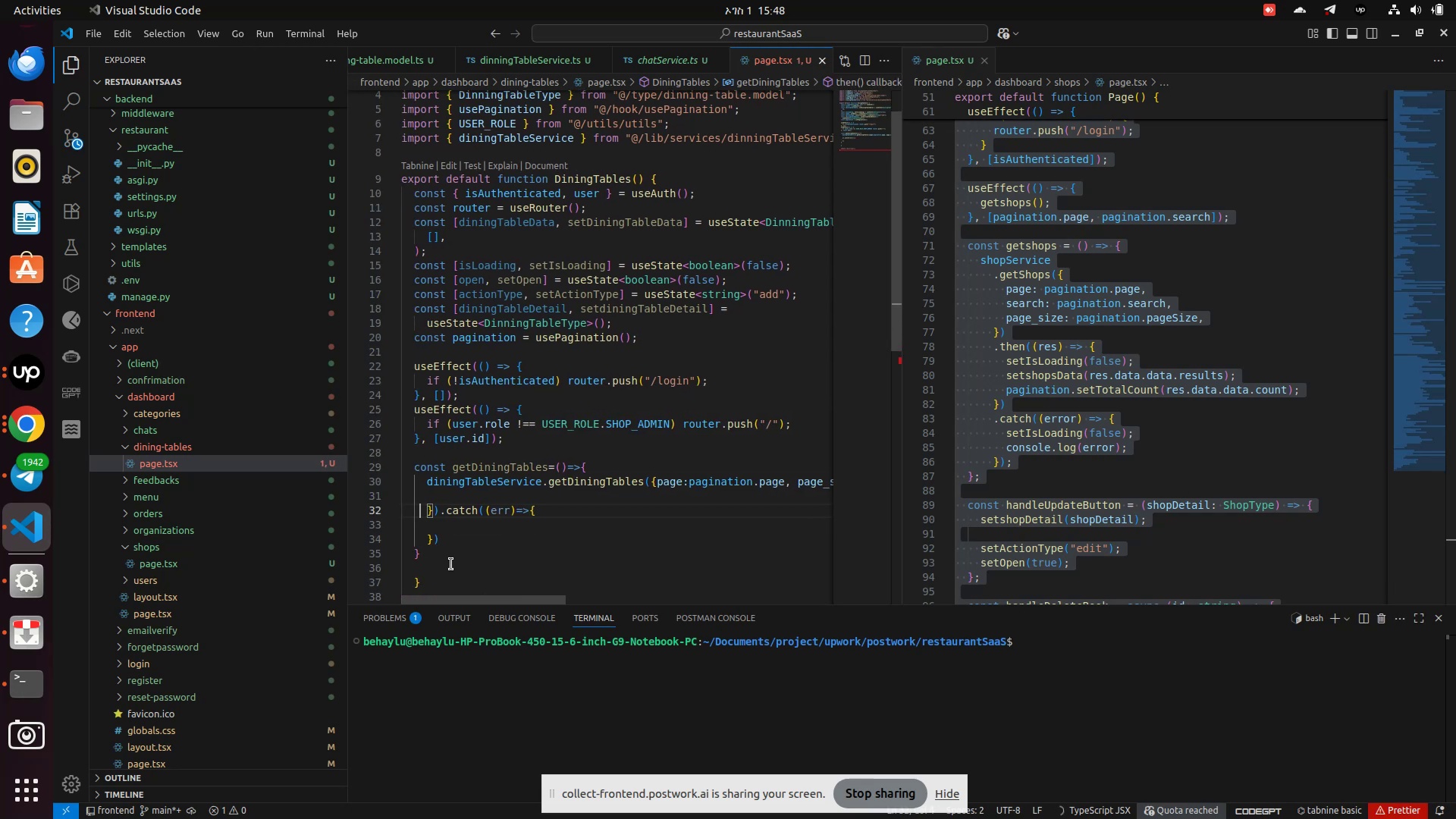 
key(ArrowUp)
 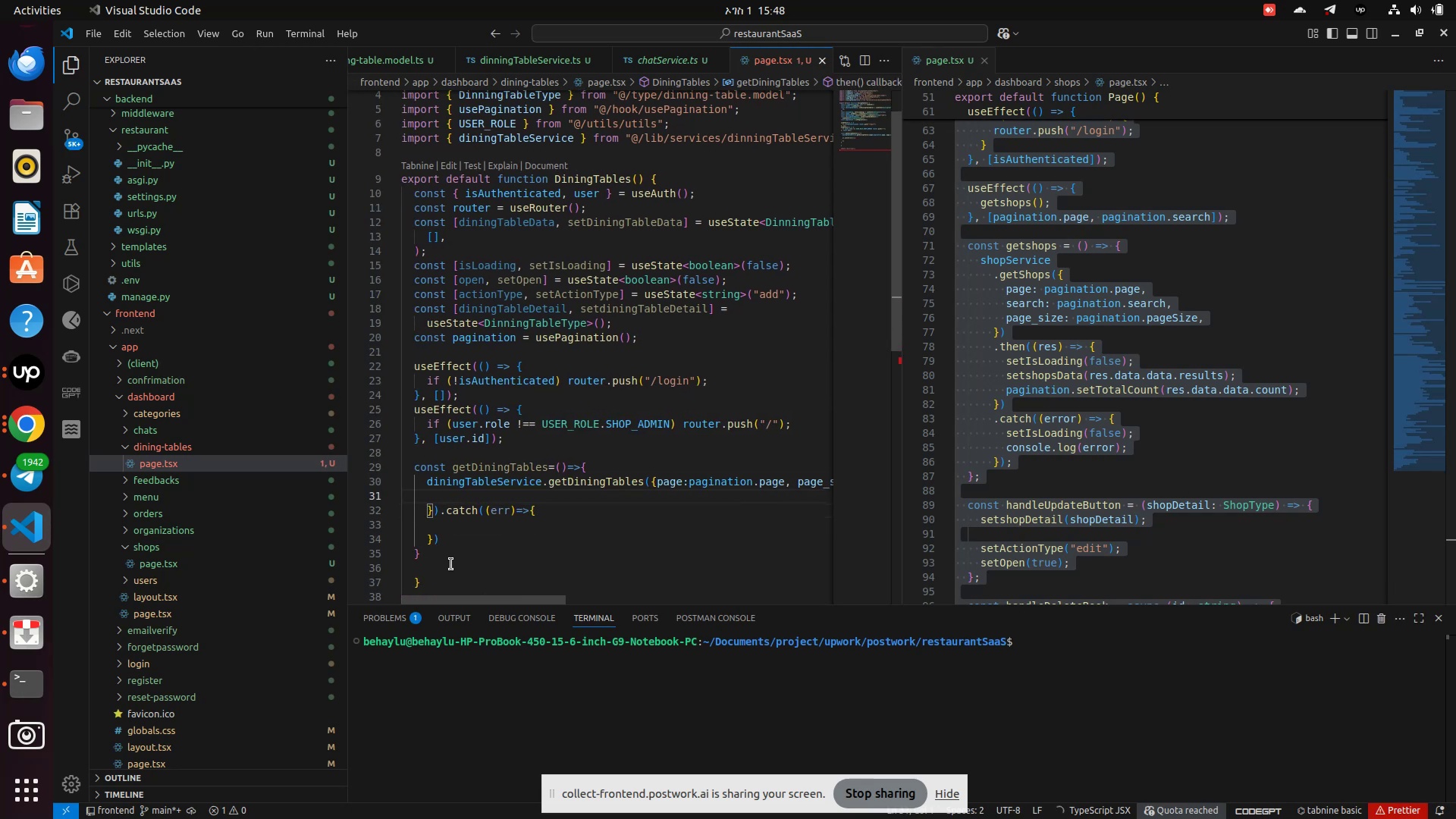 
key(ArrowDown)
 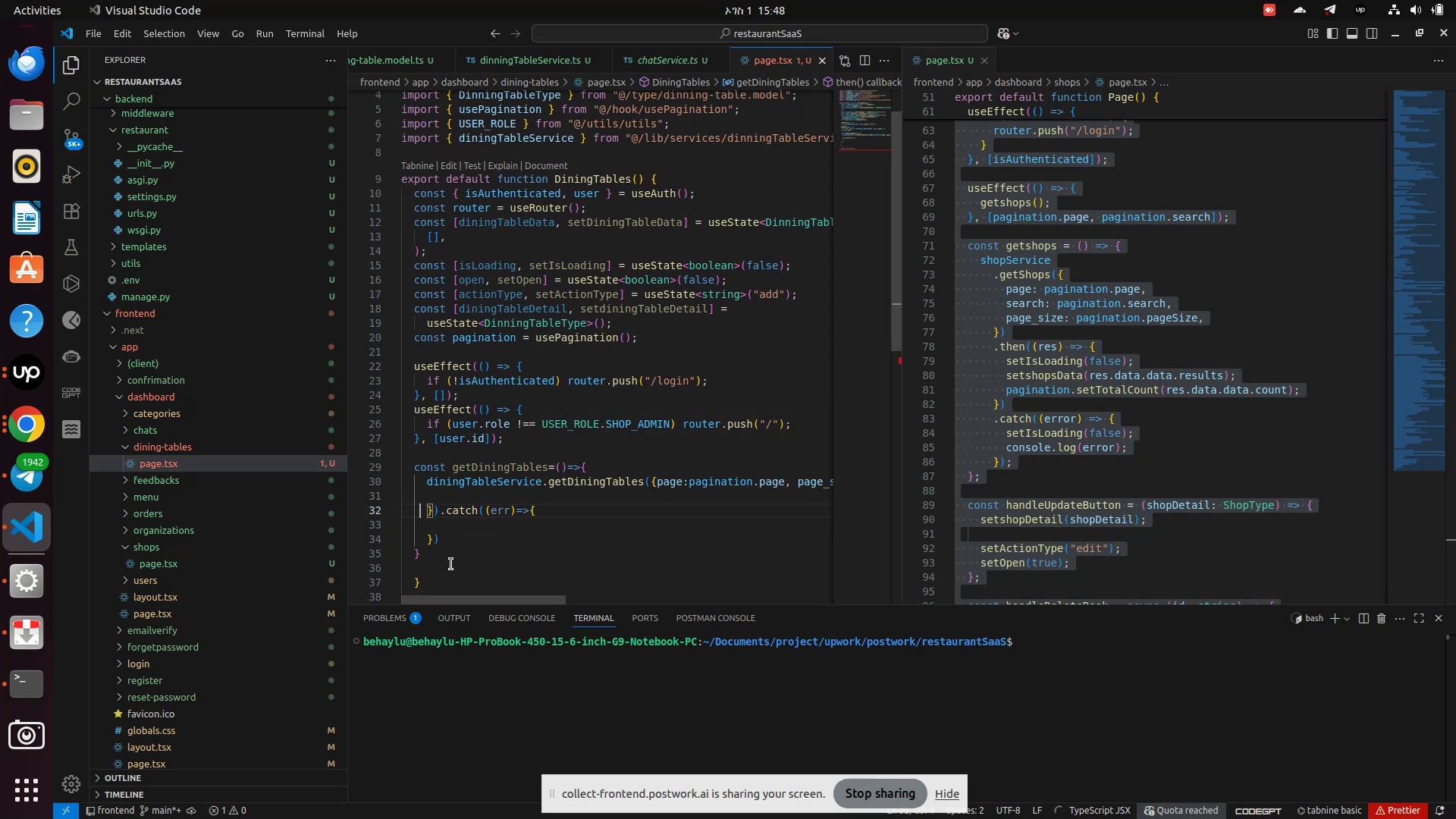 
key(ArrowDown)
 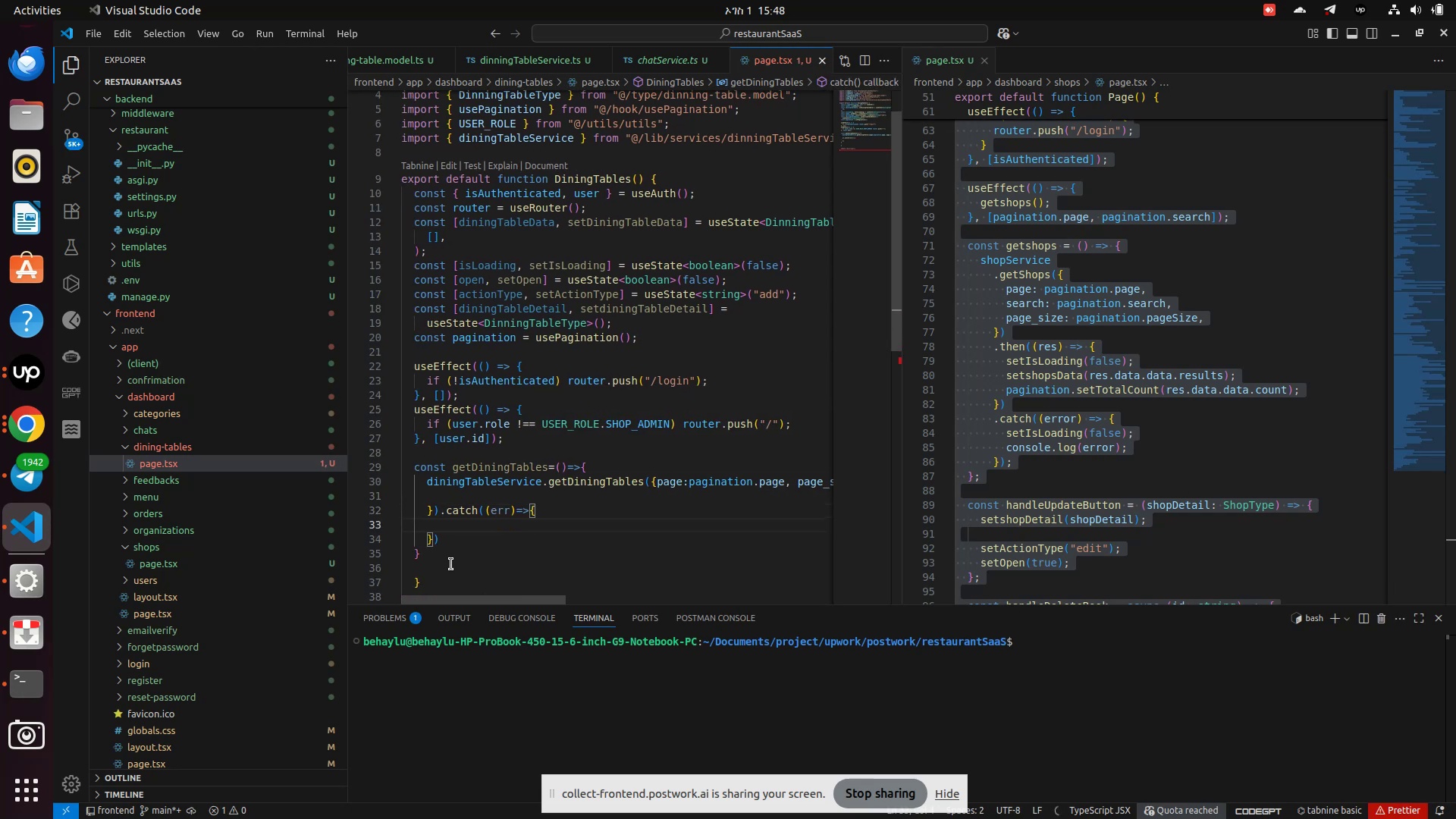 
key(ArrowDown)
 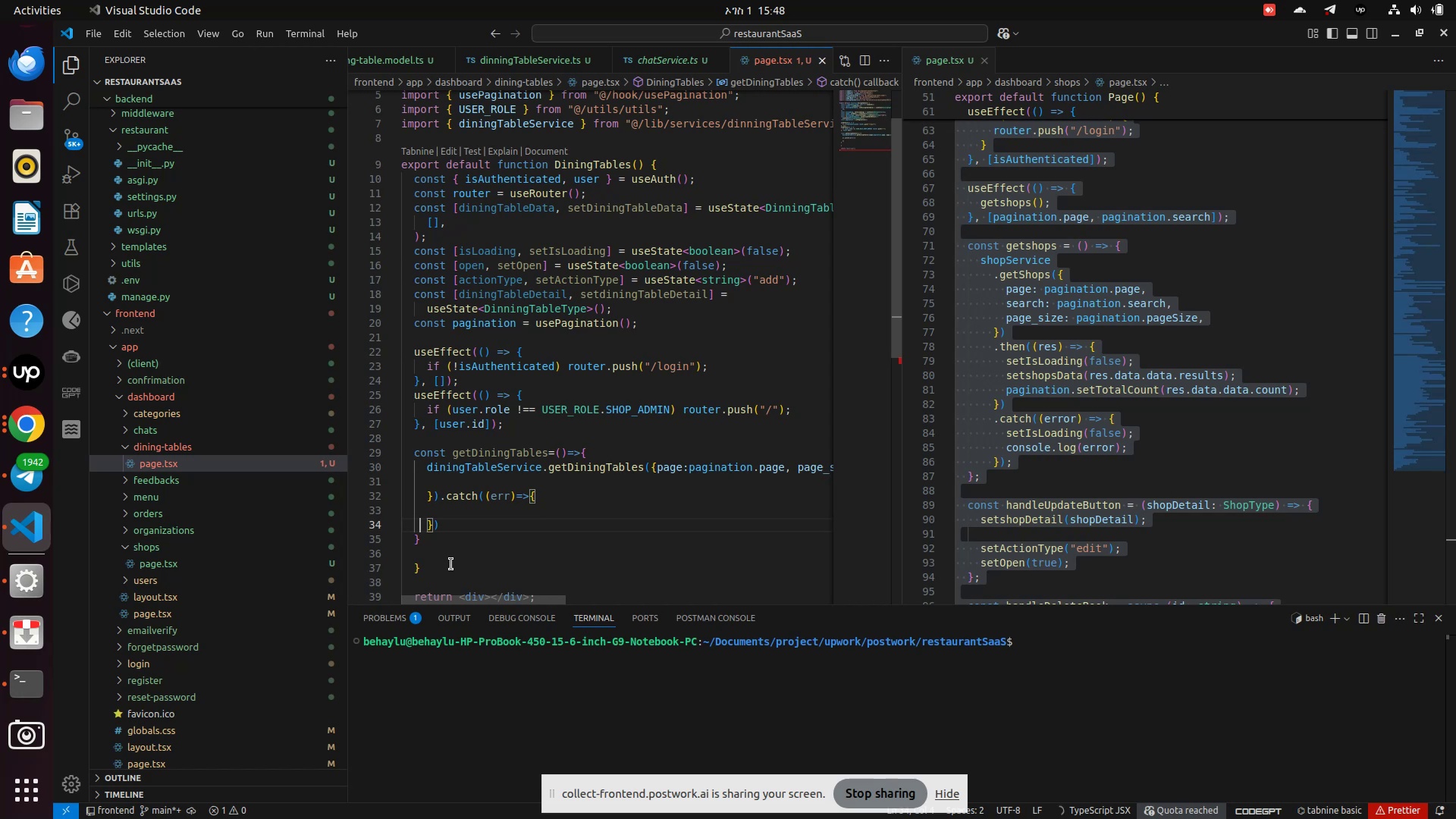 
key(ArrowDown)
 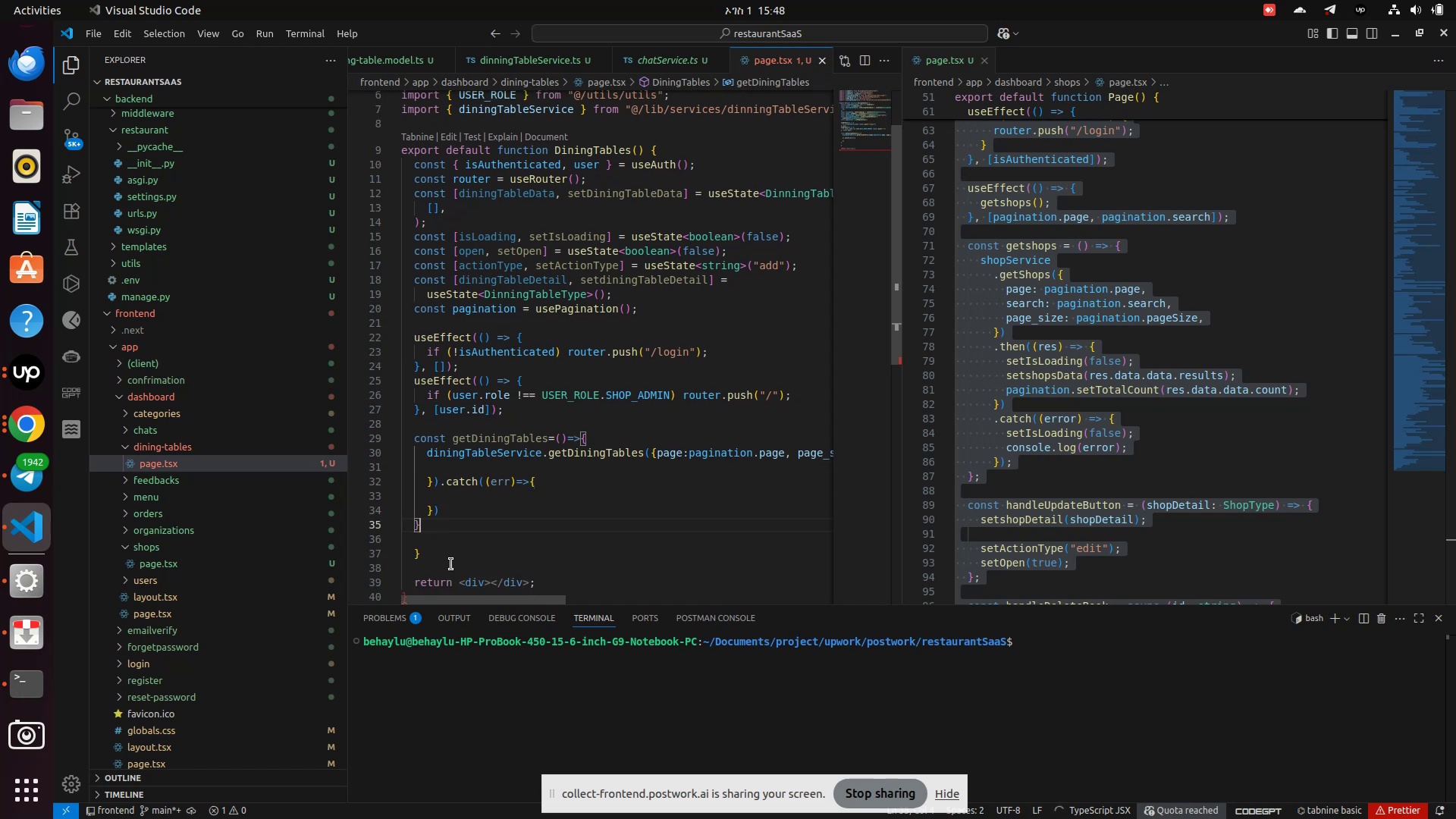 
key(ArrowUp)
 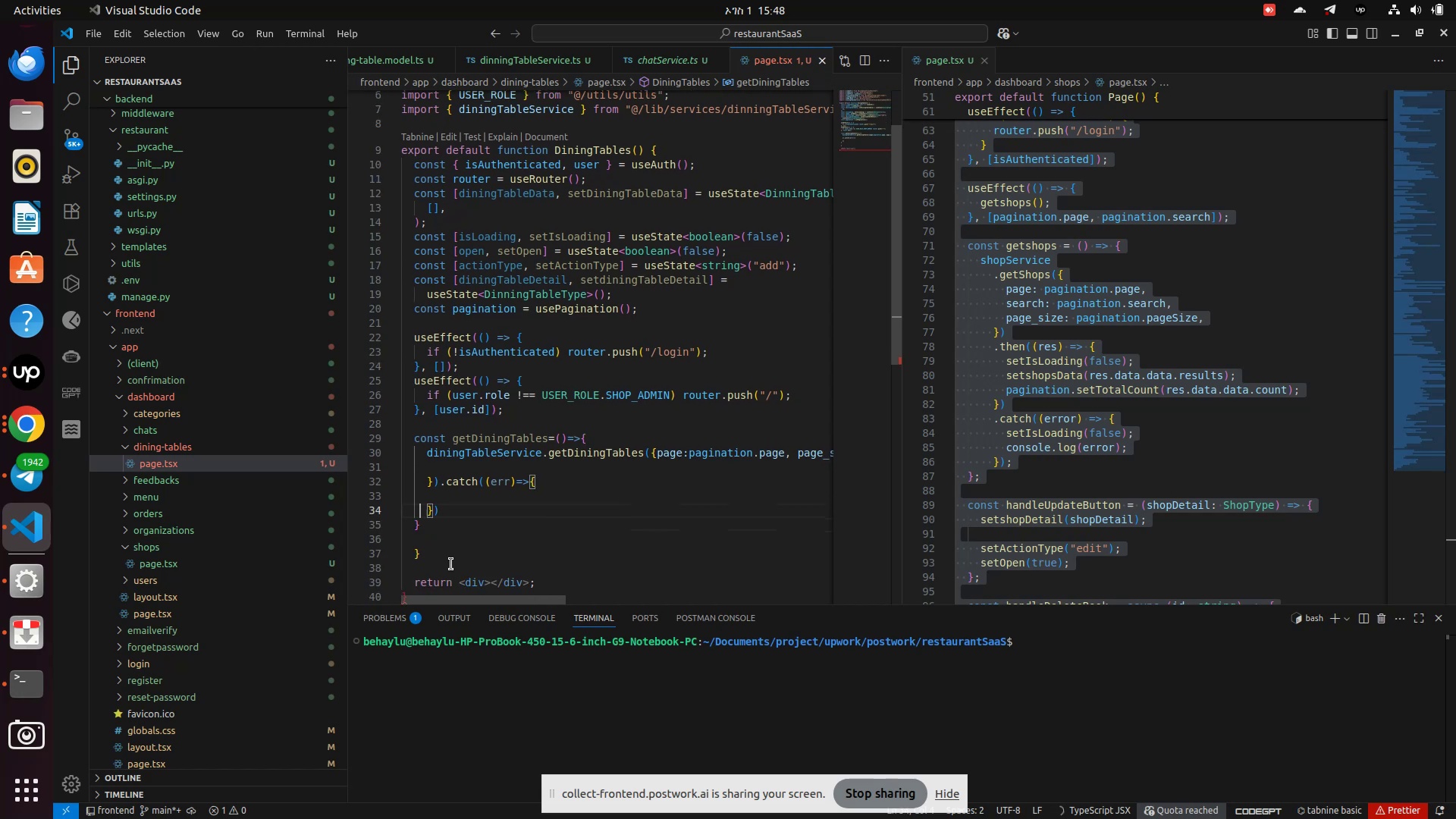 
key(ArrowUp)
 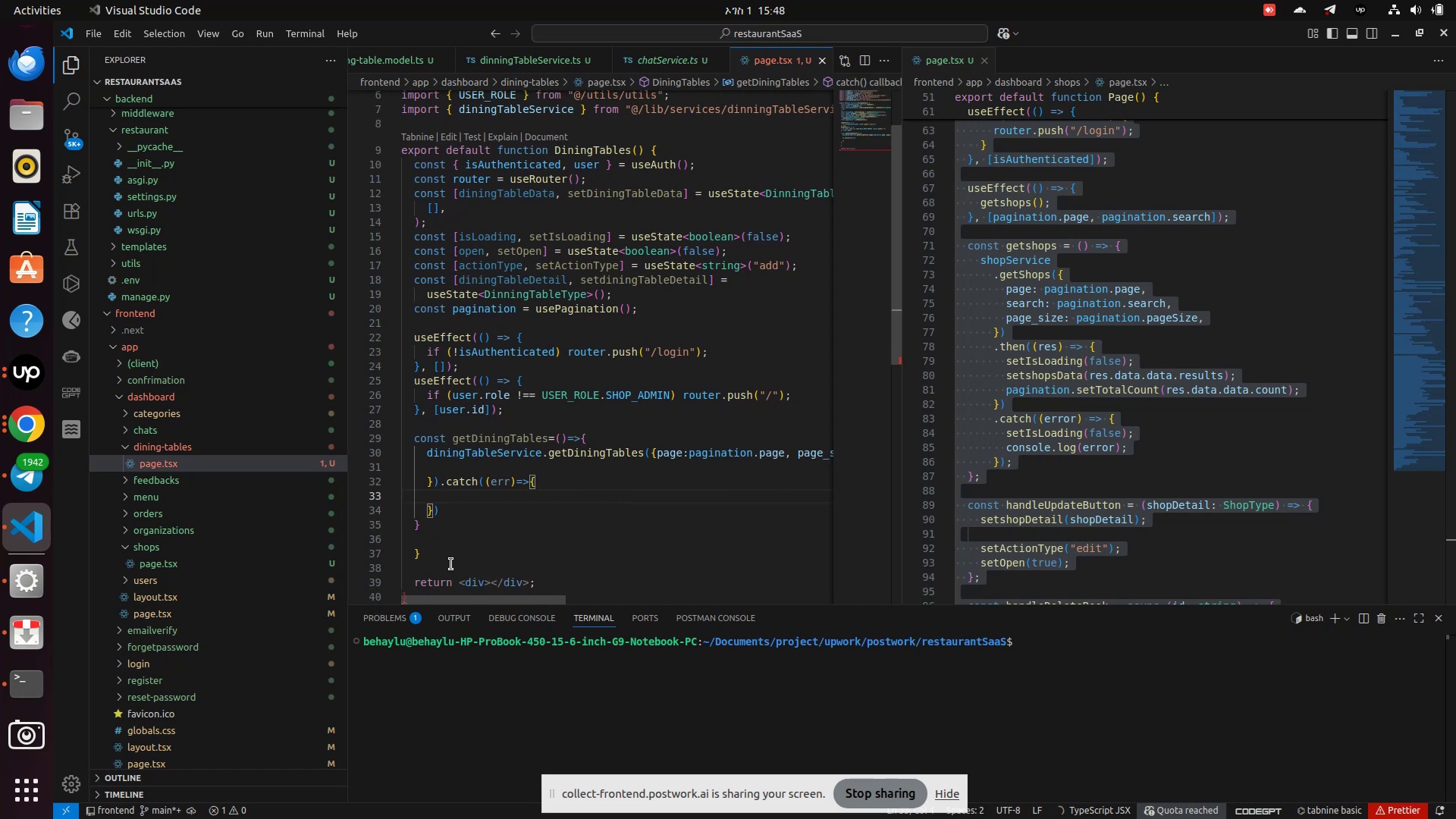 
wait(6.54)
 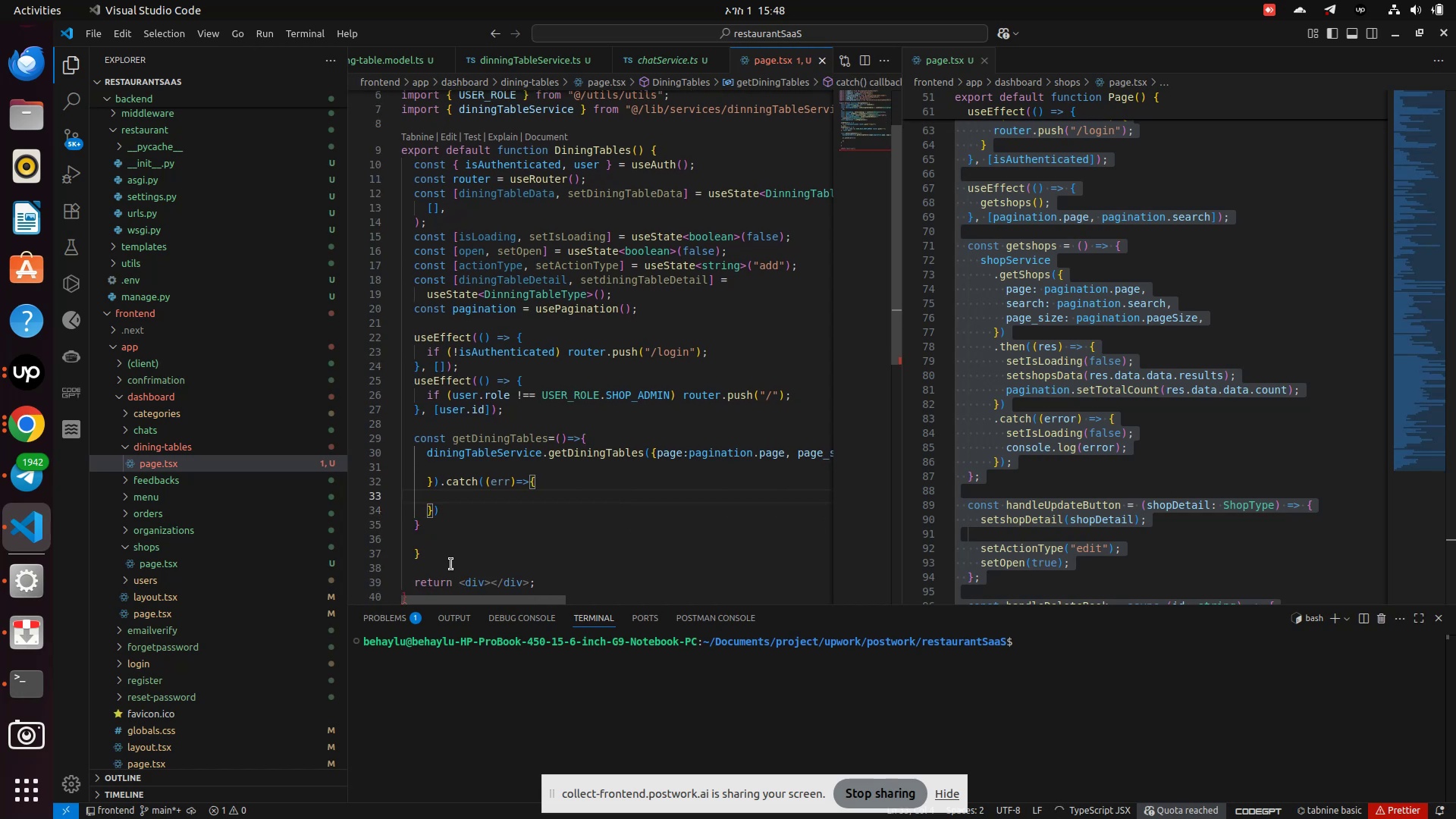 
key(ArrowDown)
 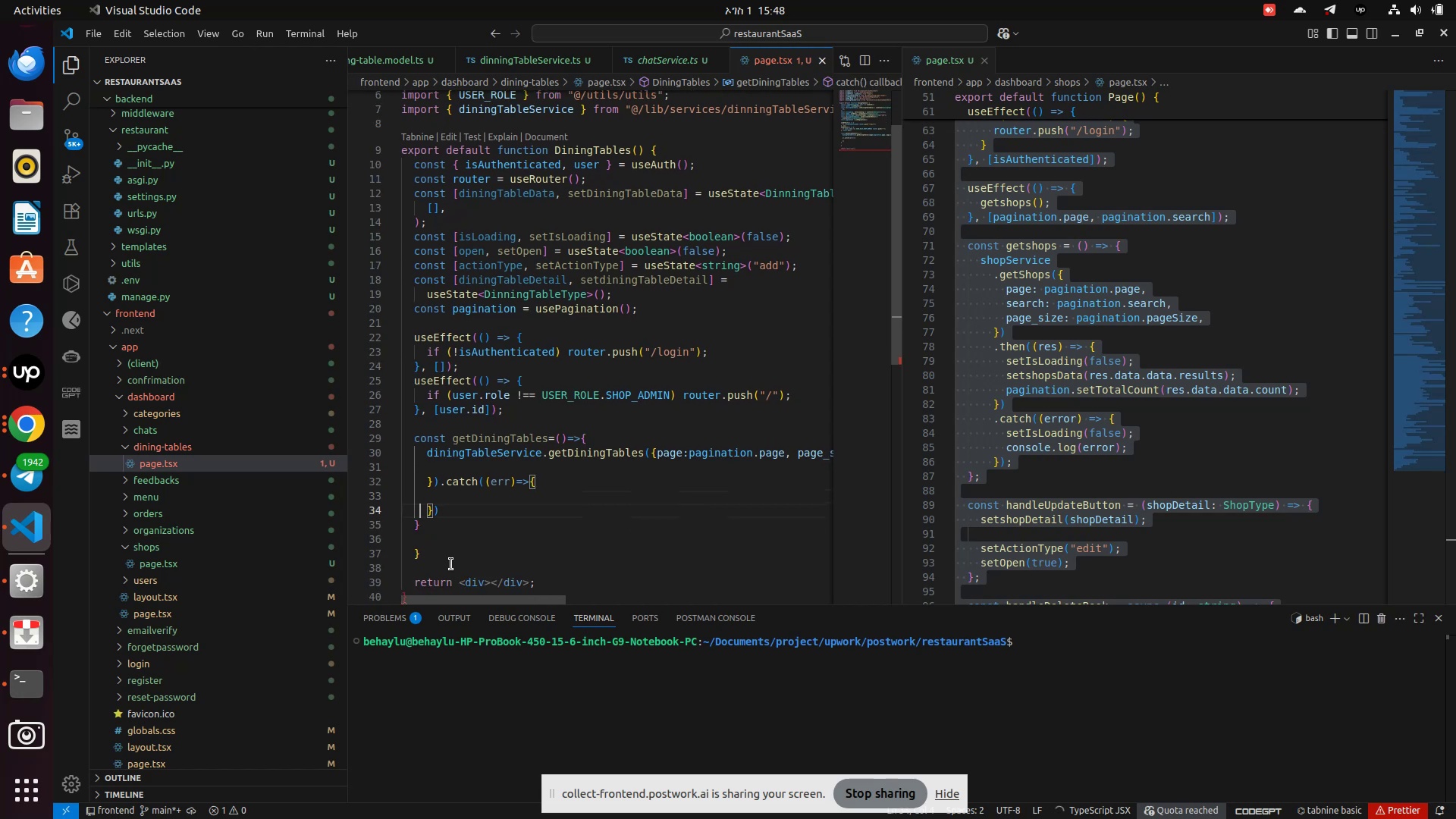 
key(ArrowDown)
 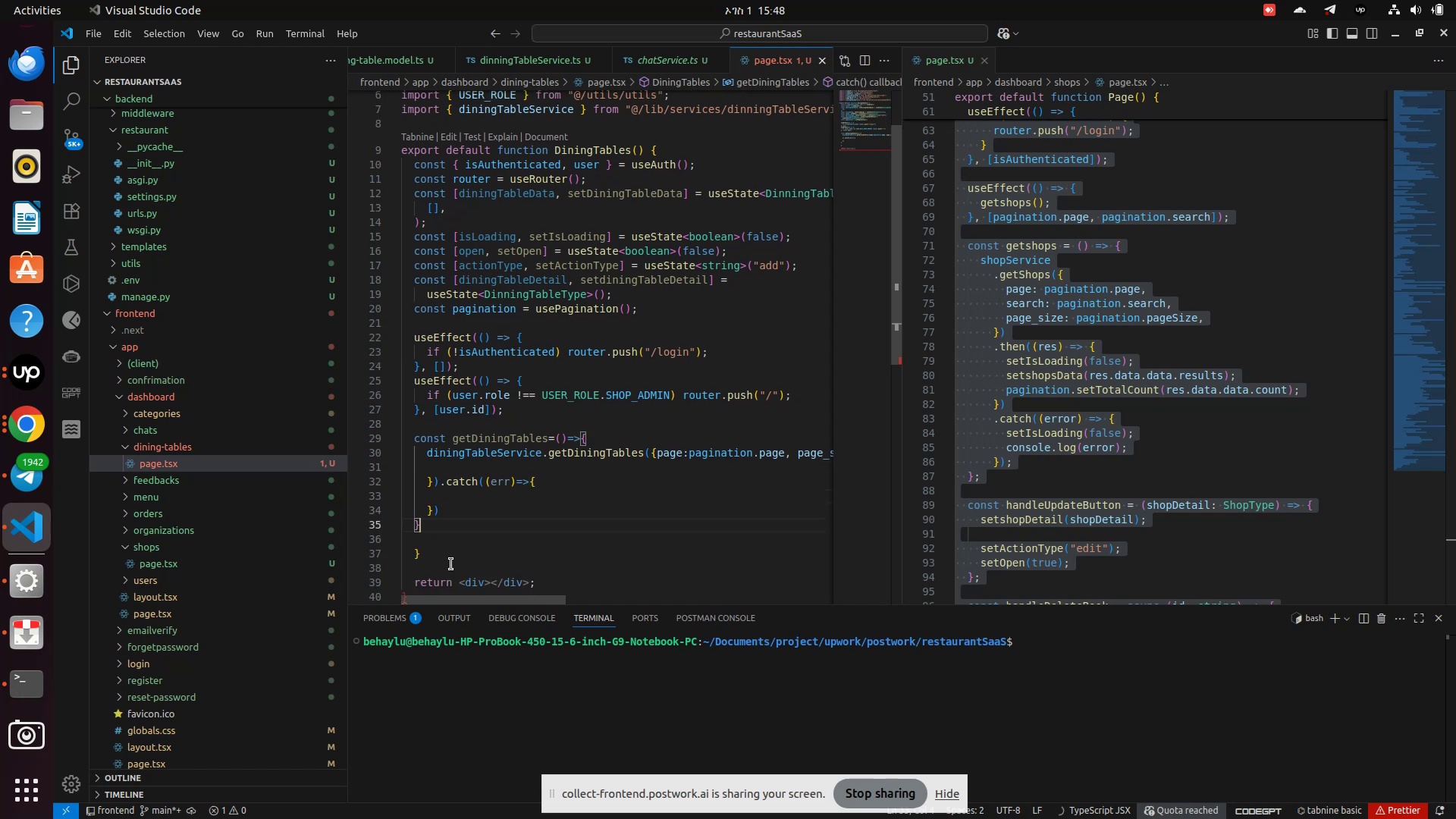 
key(ArrowDown)
 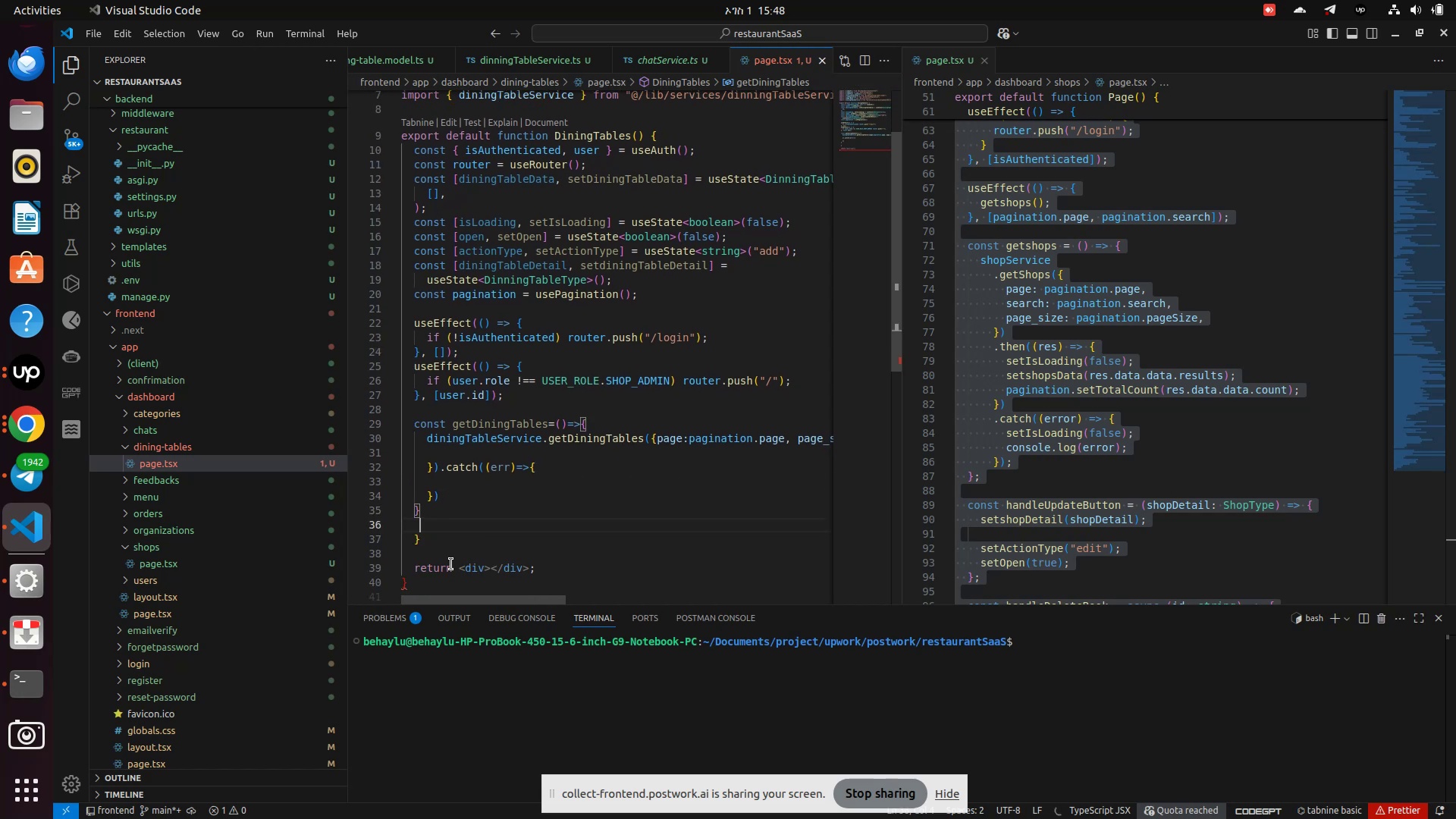 
key(ArrowDown)
 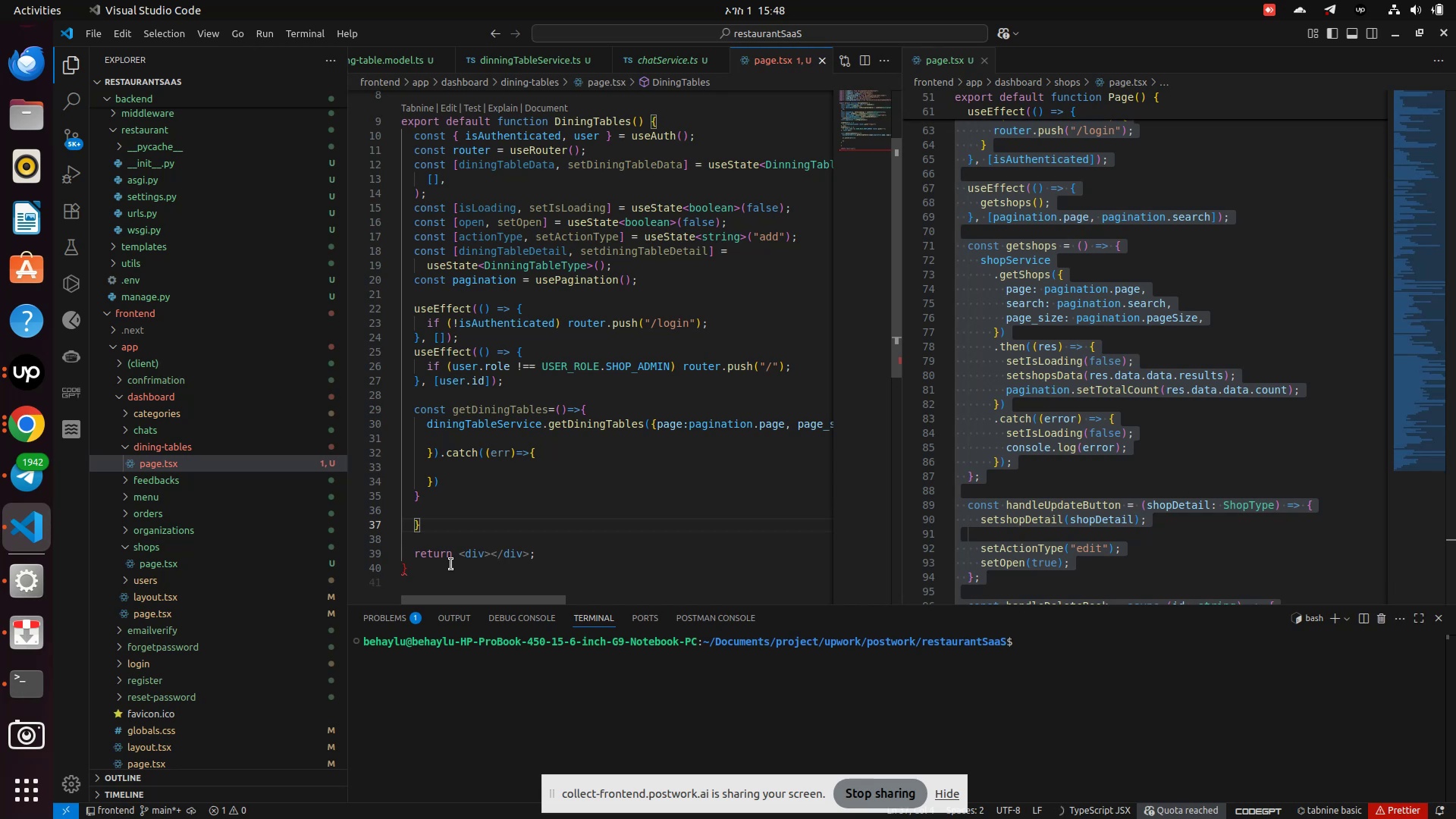 
key(Backspace)
 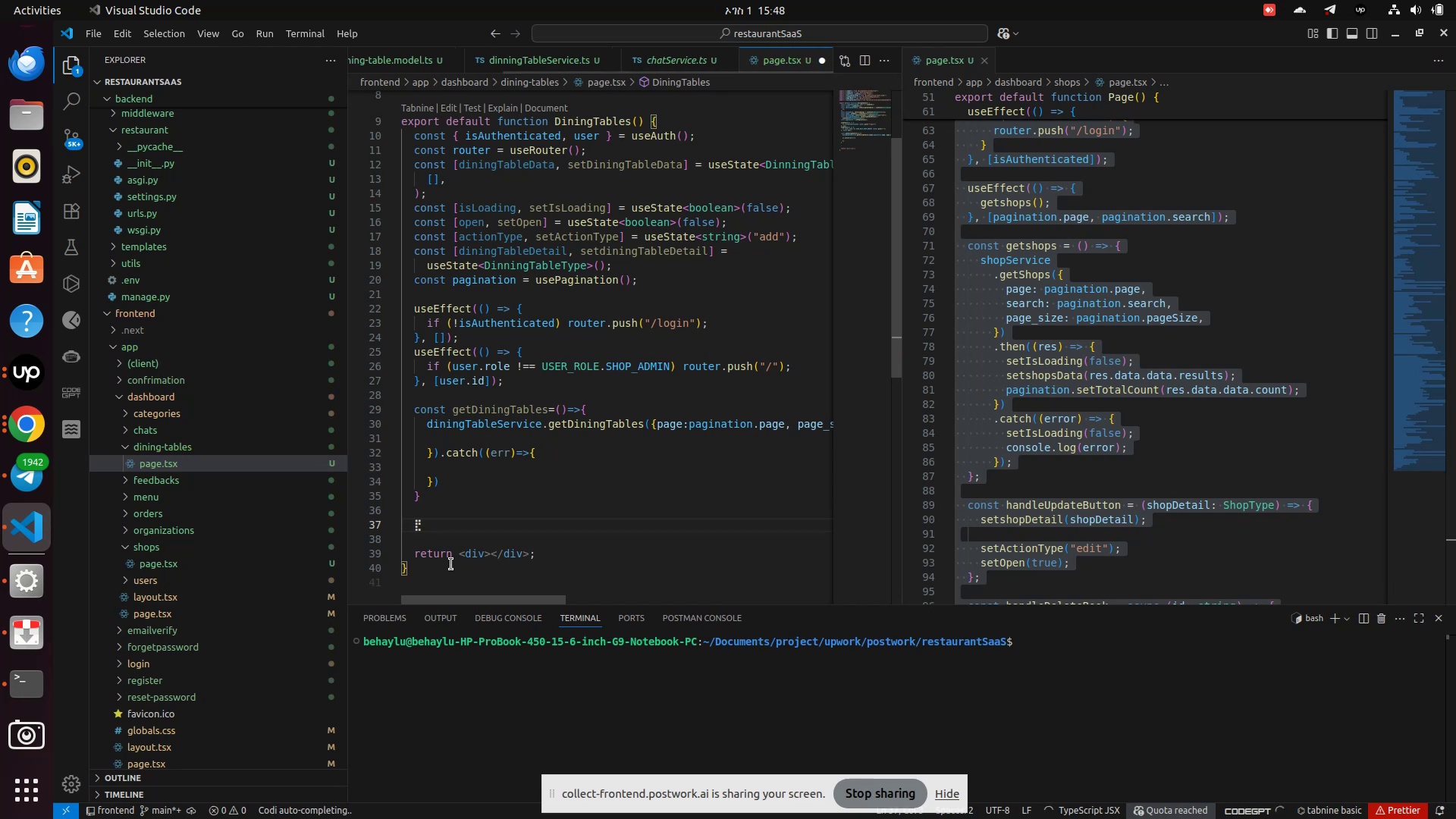 
key(ArrowUp)
 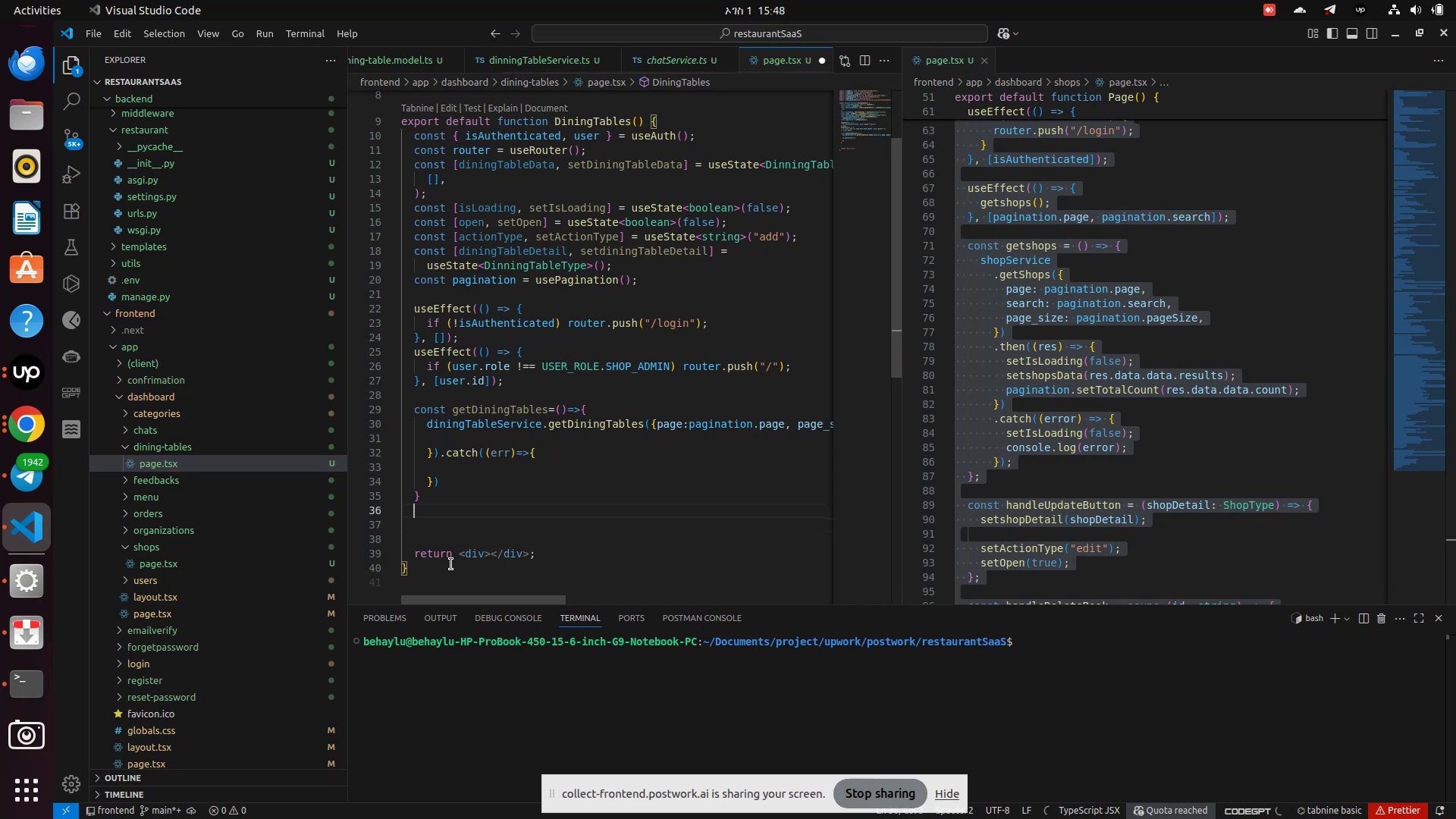 
key(ArrowUp)
 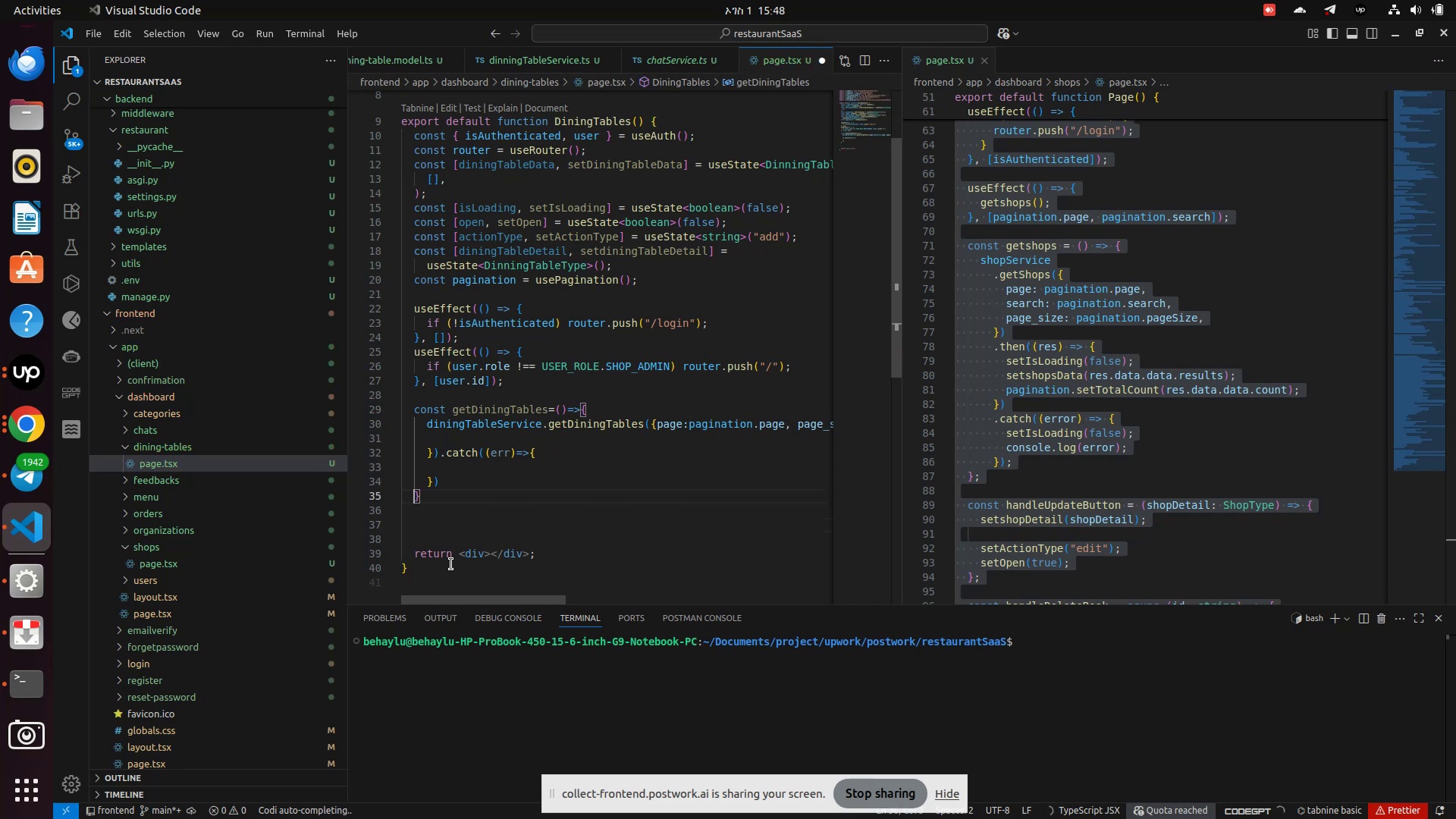 
key(ArrowDown)
 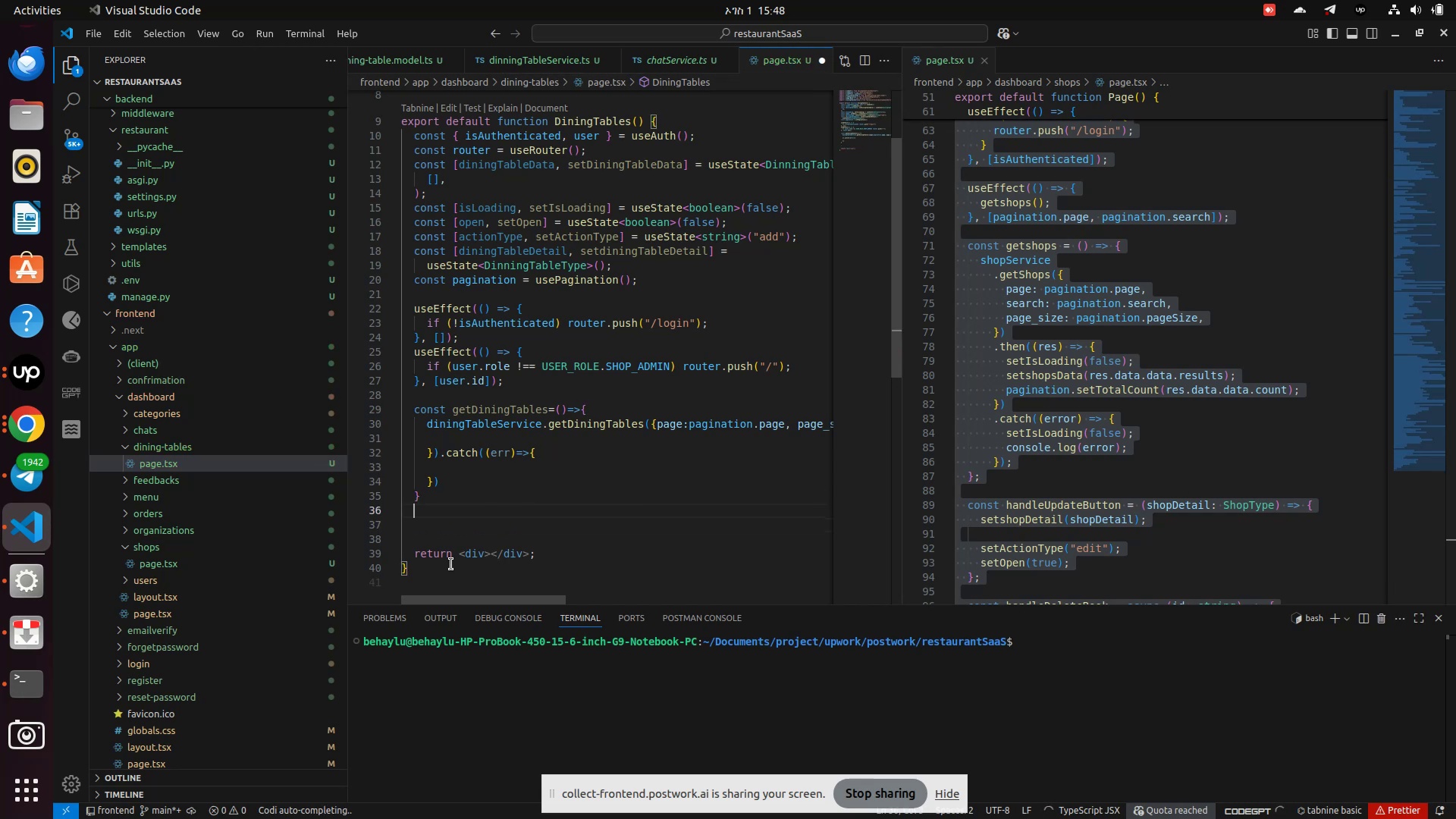 
key(ArrowUp)
 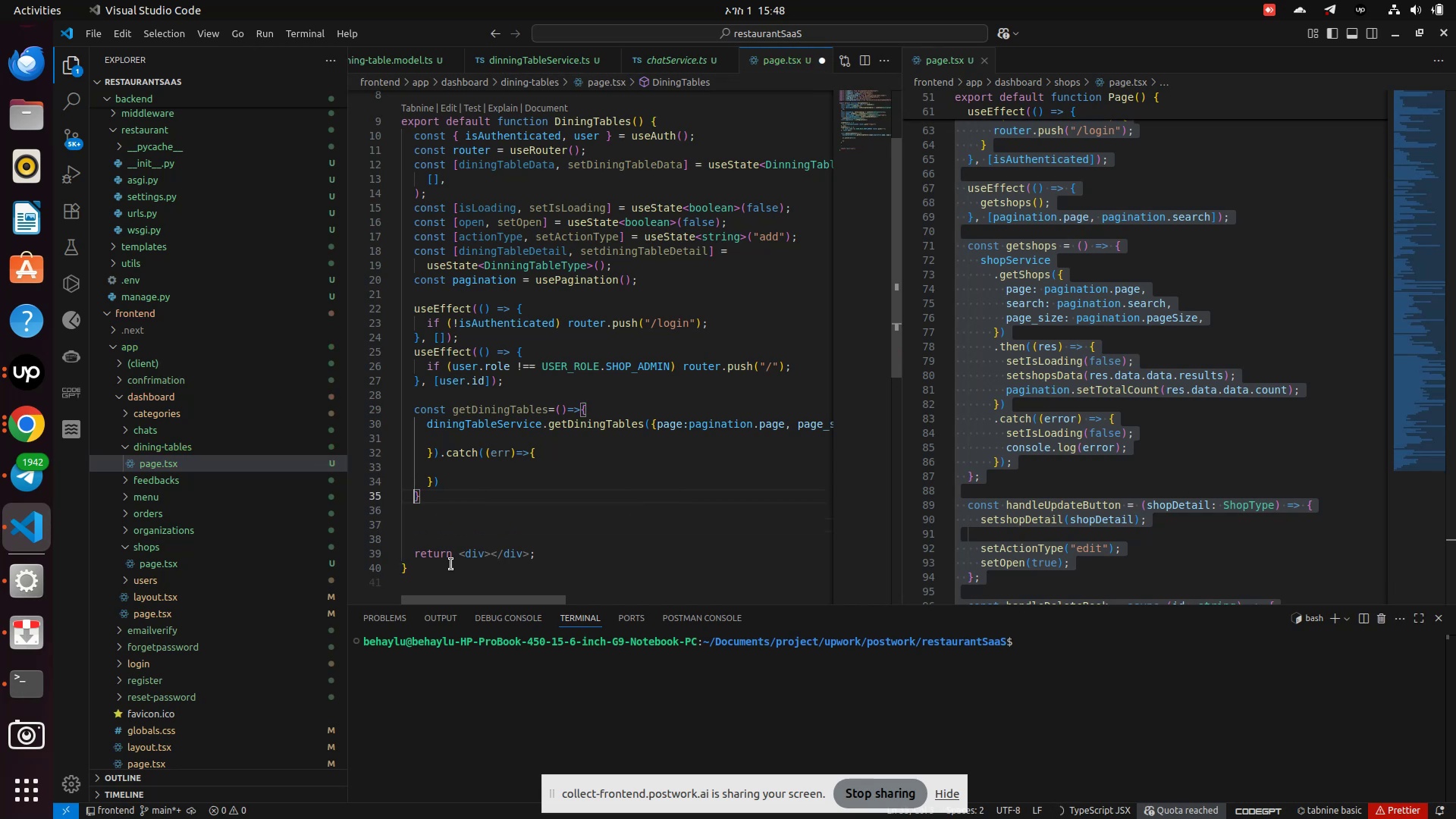 
key(ArrowUp)
 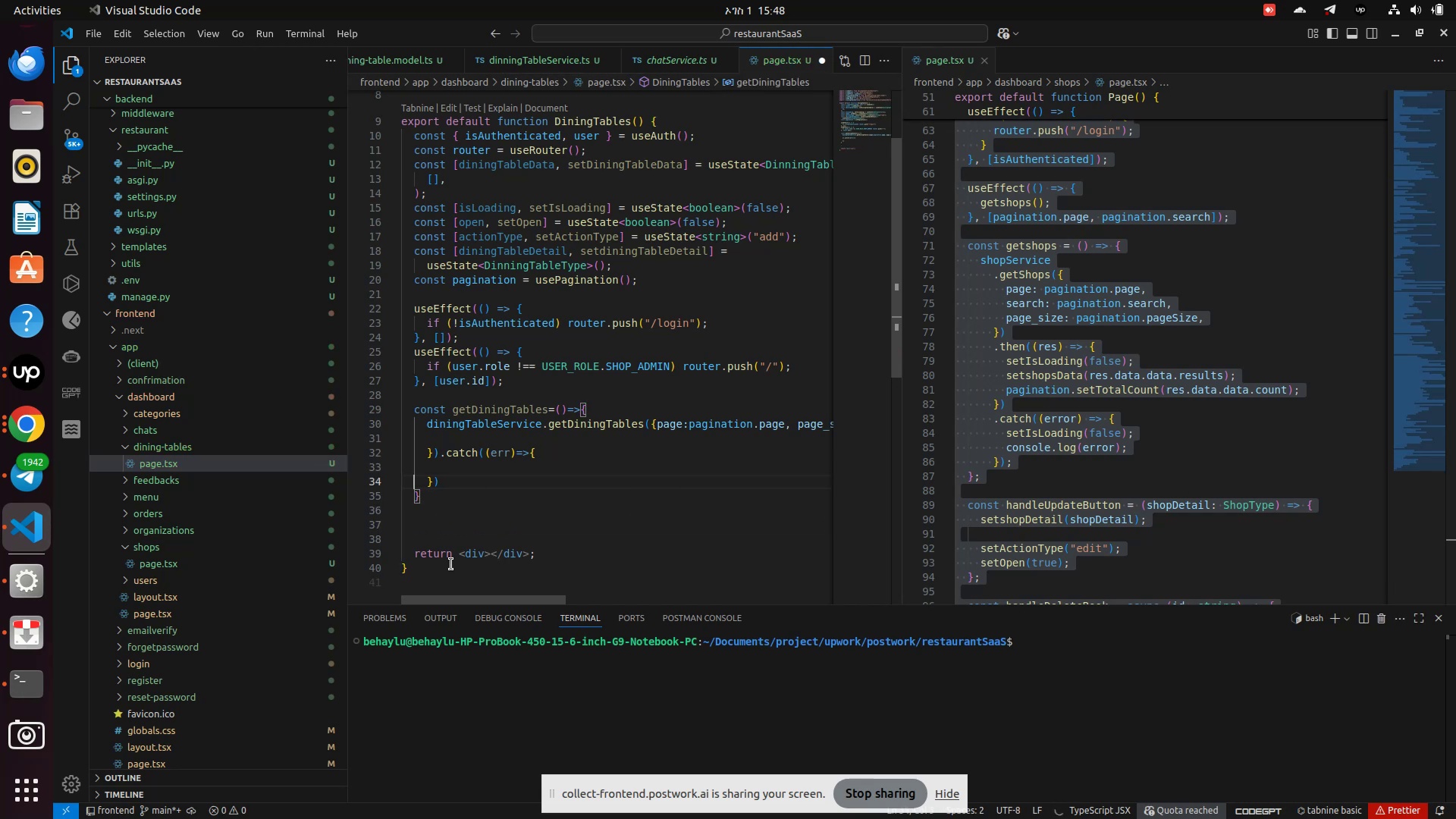 
key(ArrowUp)
 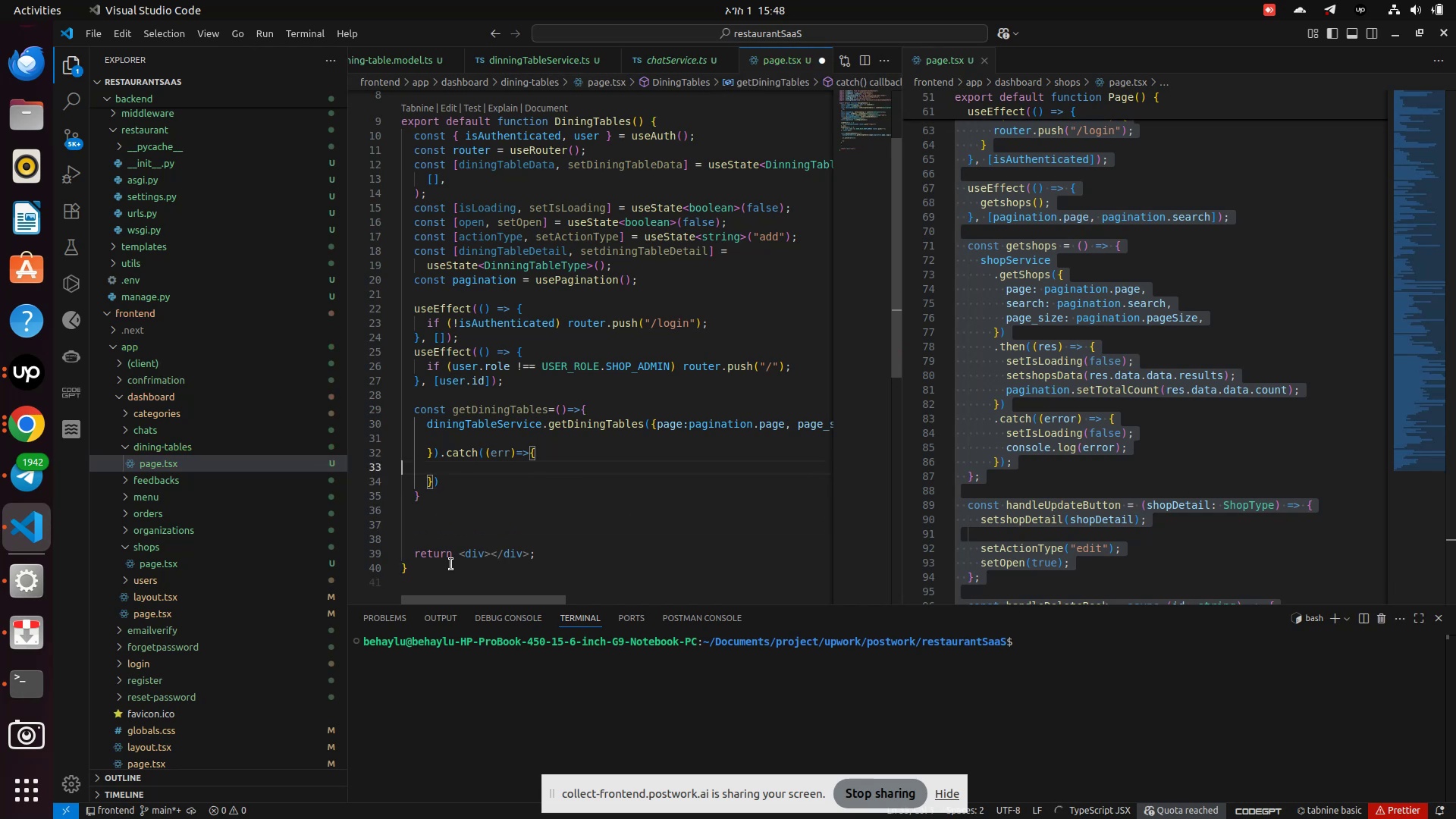 
key(ArrowUp)
 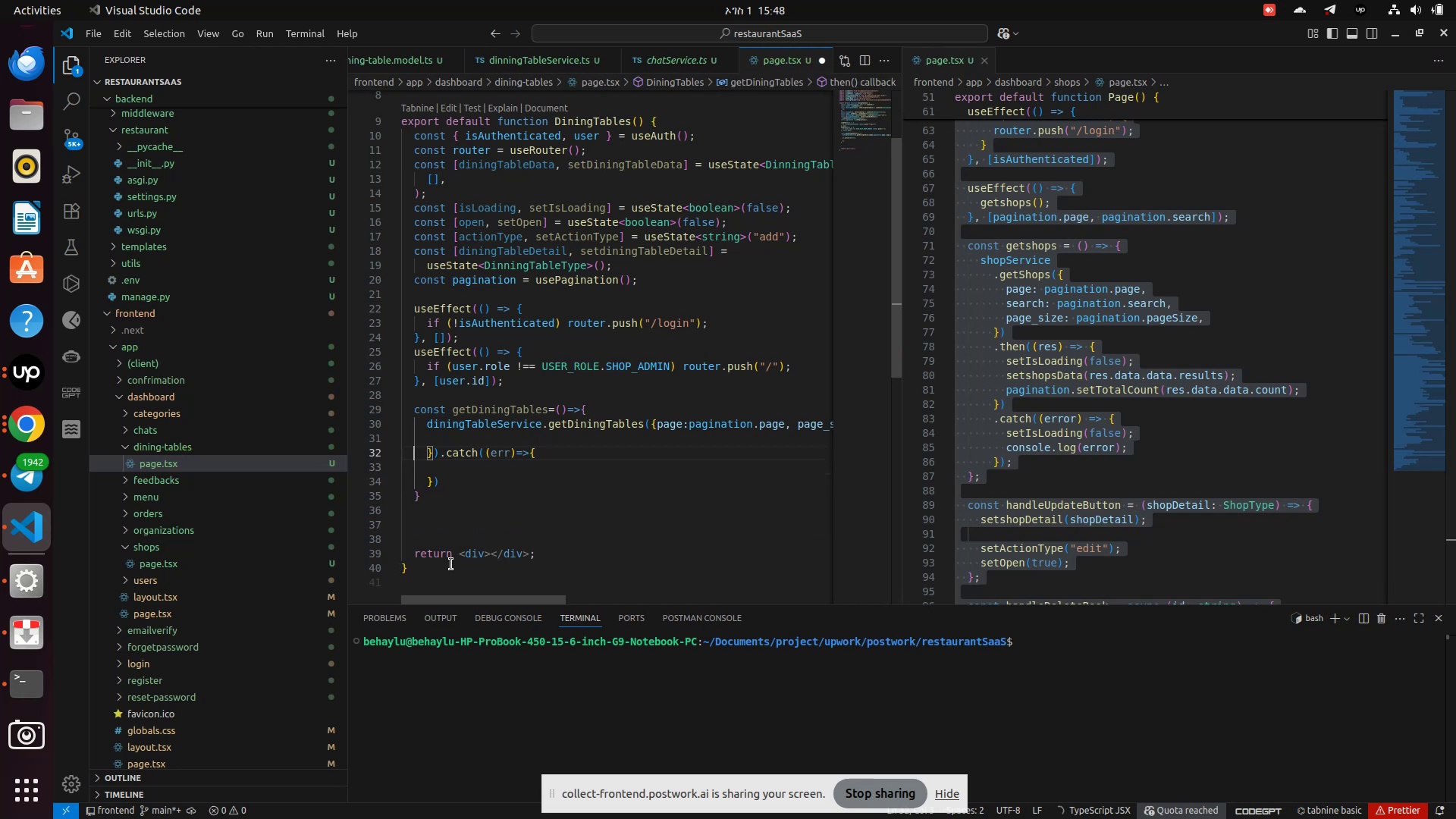 
key(ArrowUp)
 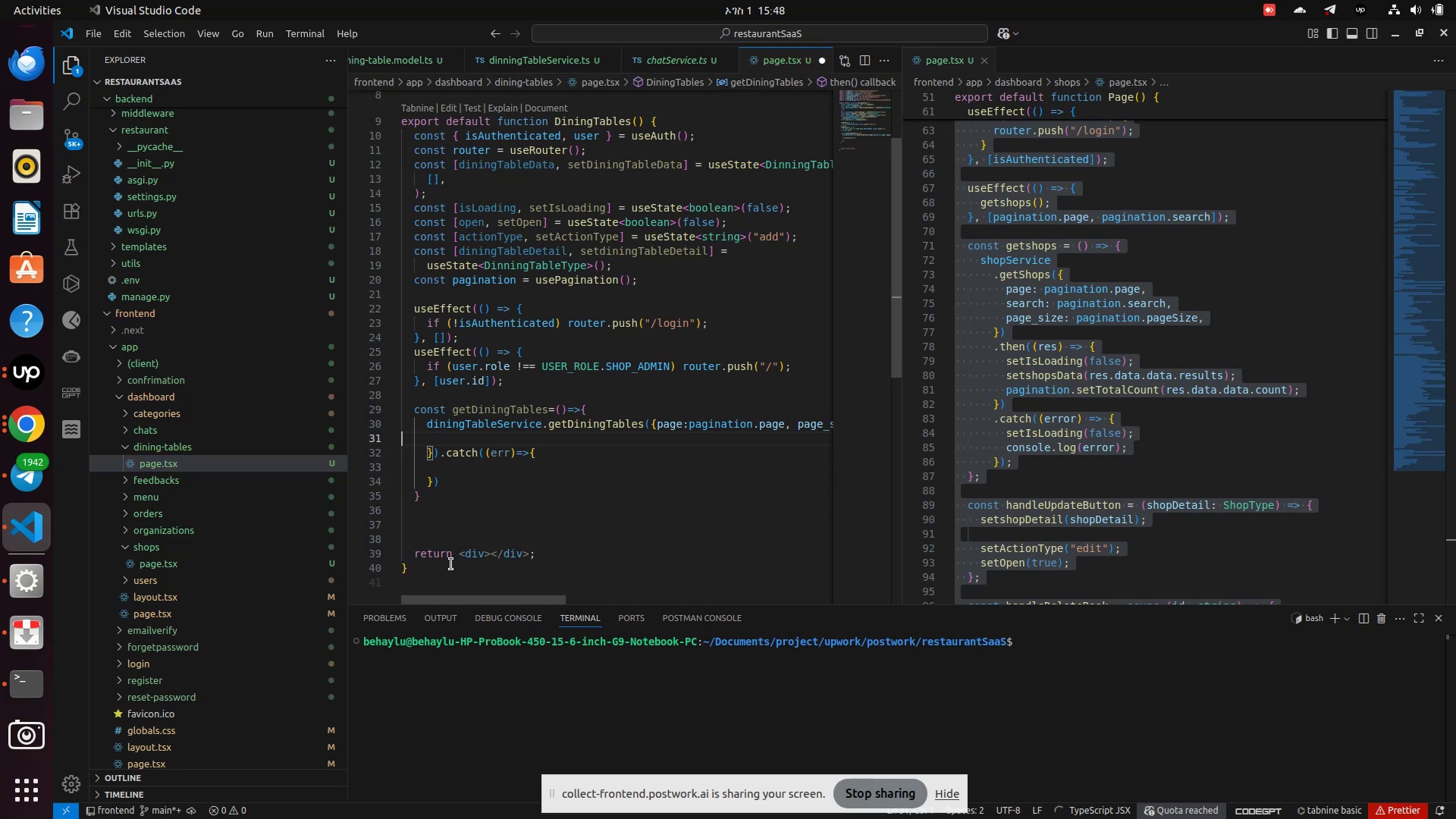 
key(Space)
 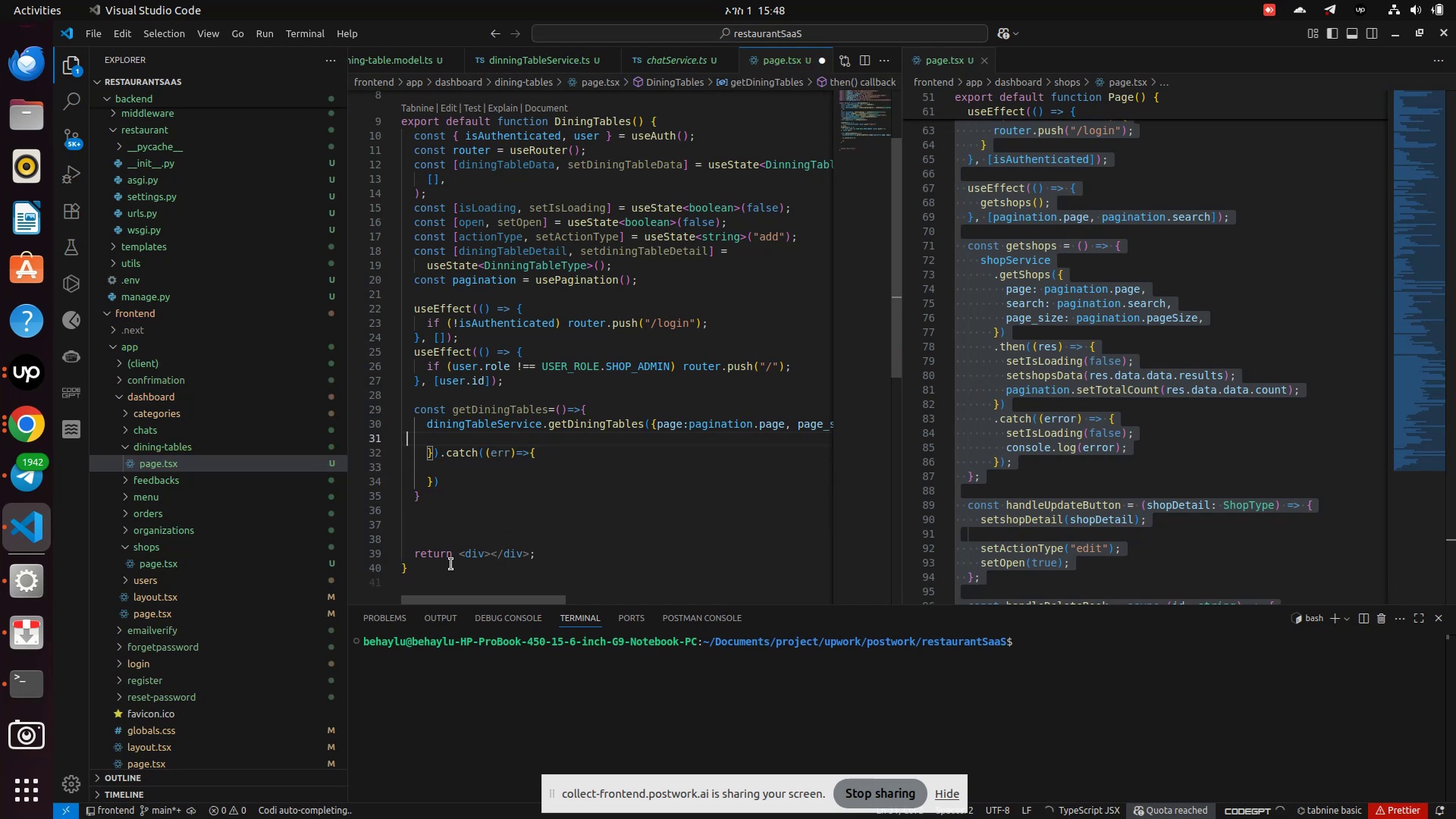 
key(Space)
 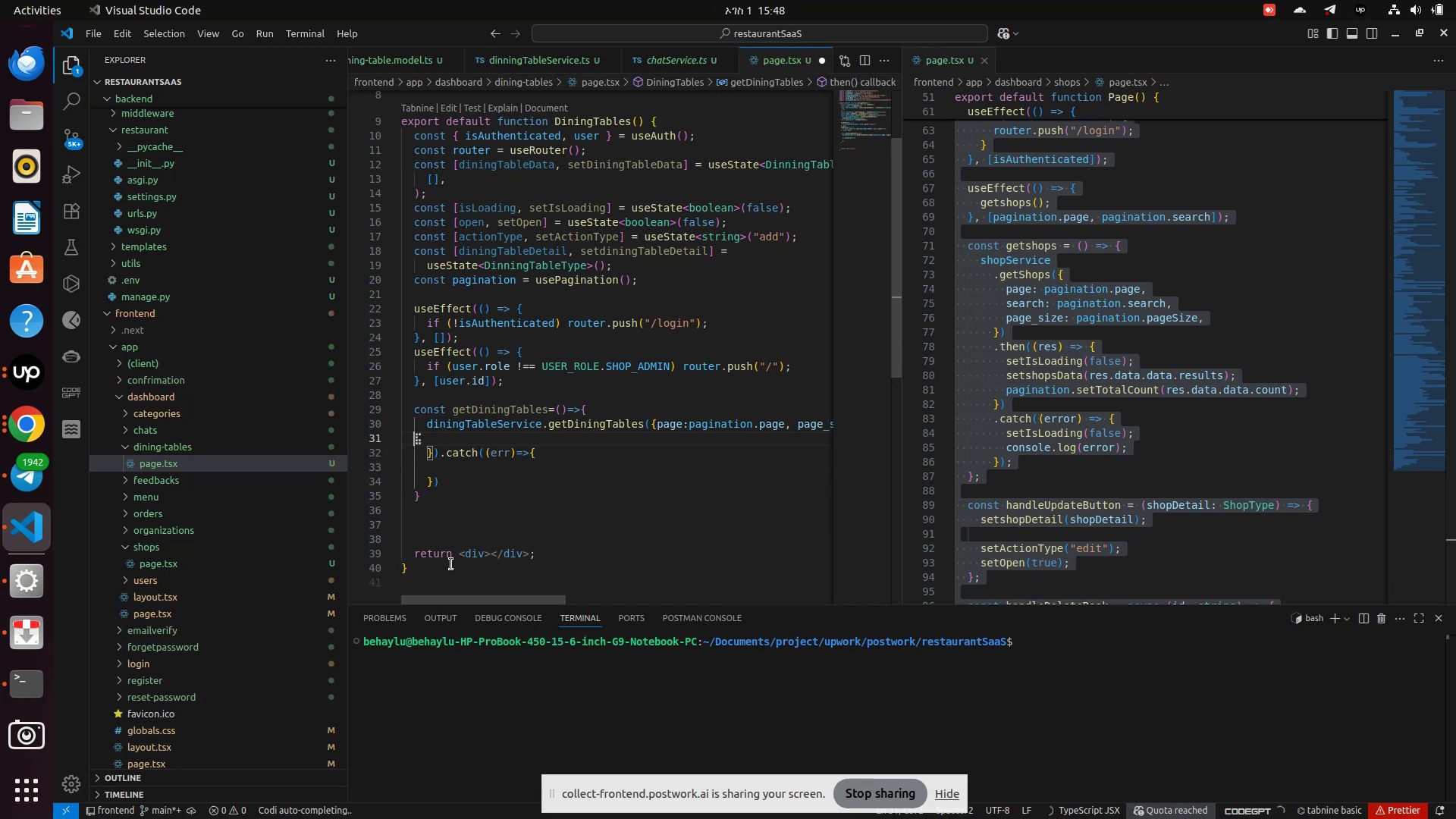 
key(Space)
 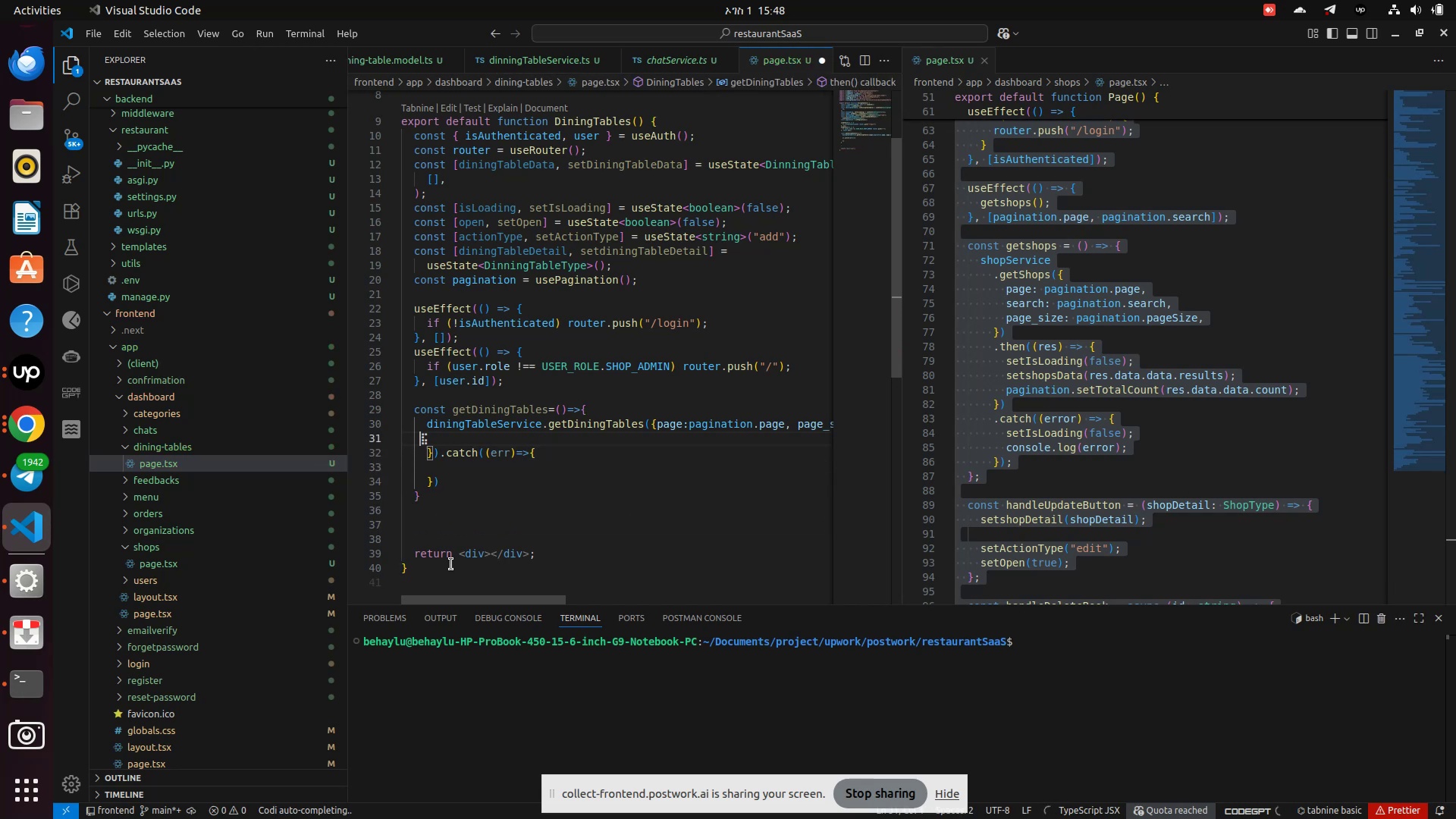 
key(Space)
 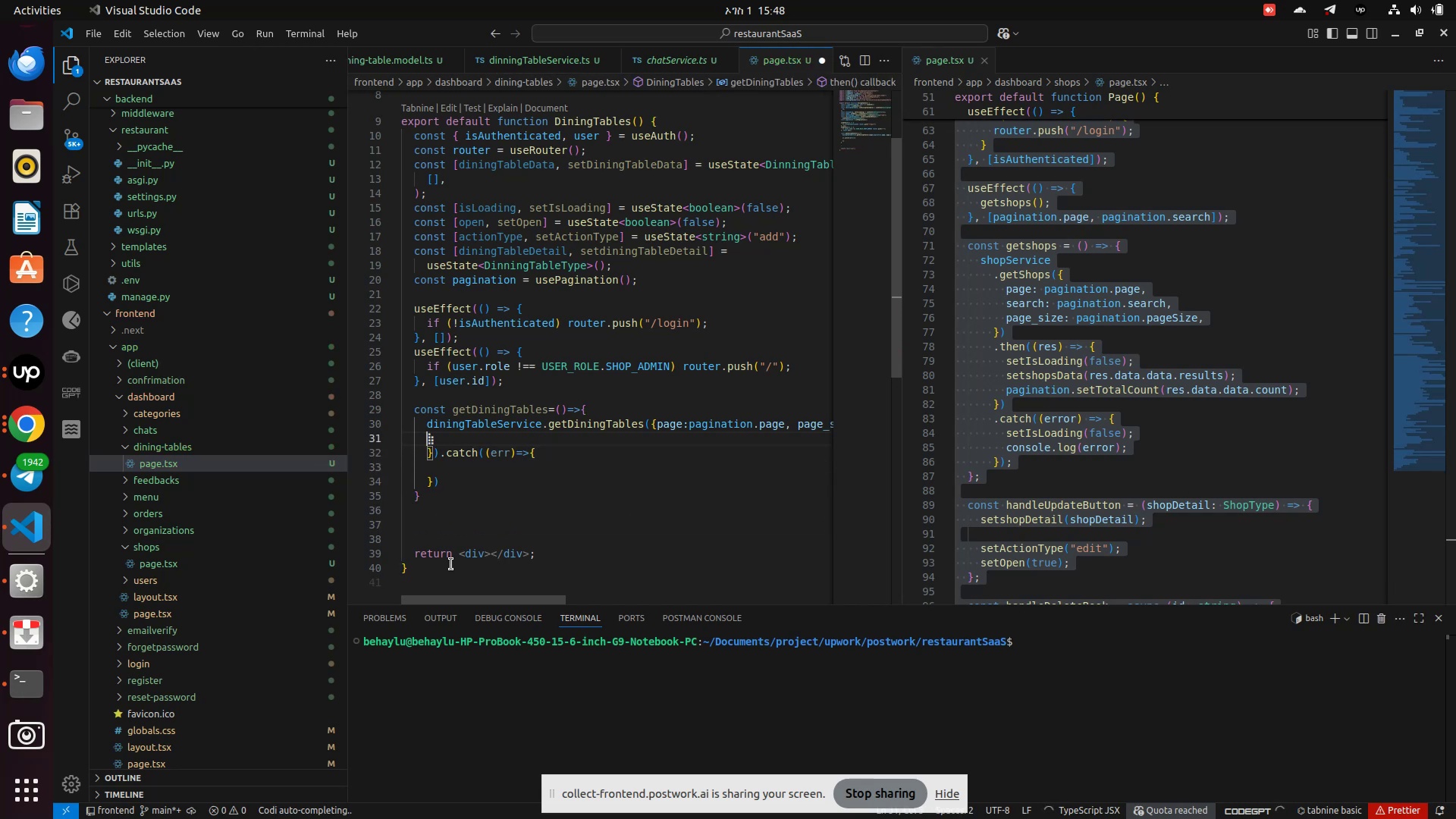 
key(Control+S)
 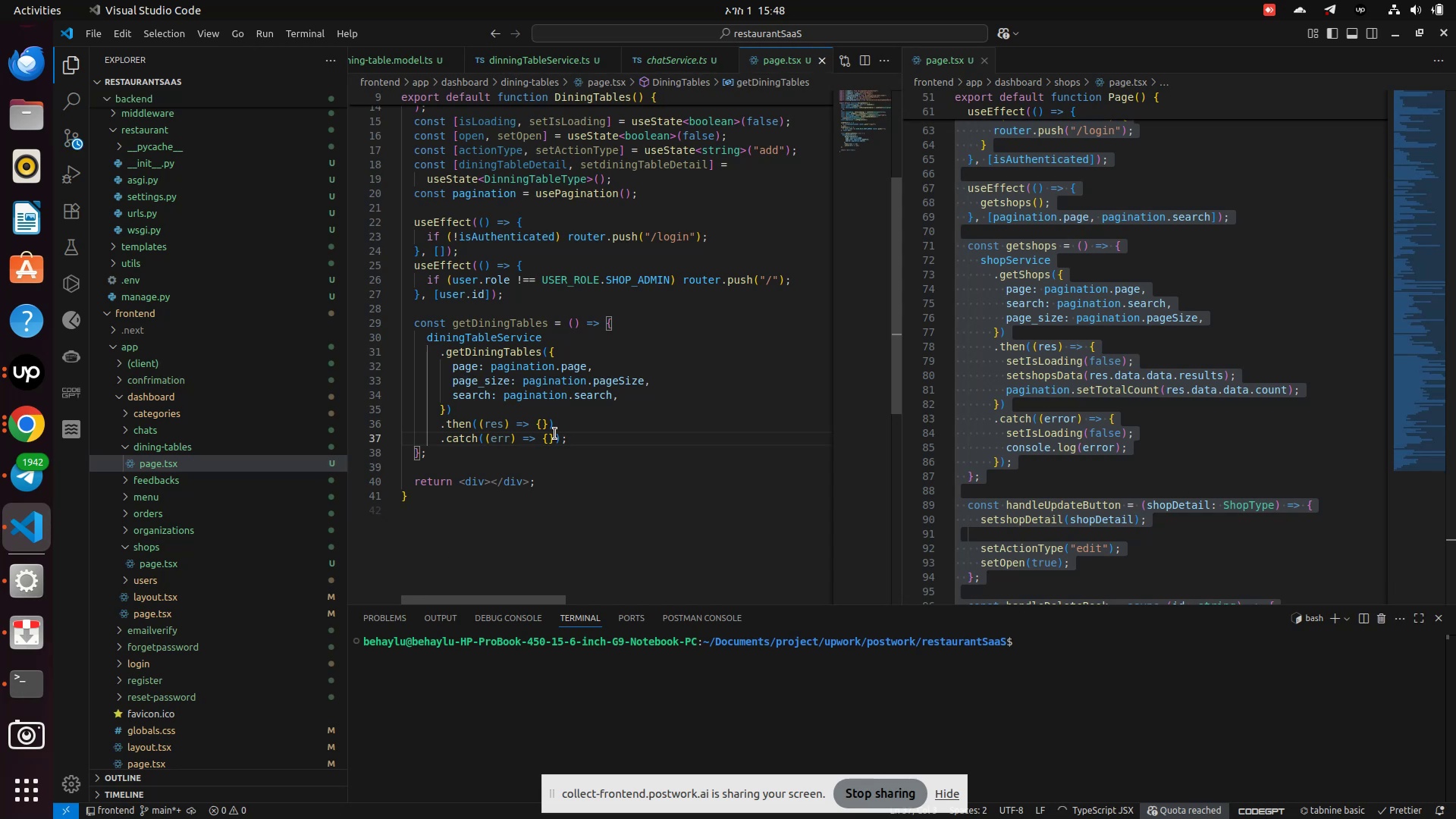 
left_click([544, 427])
 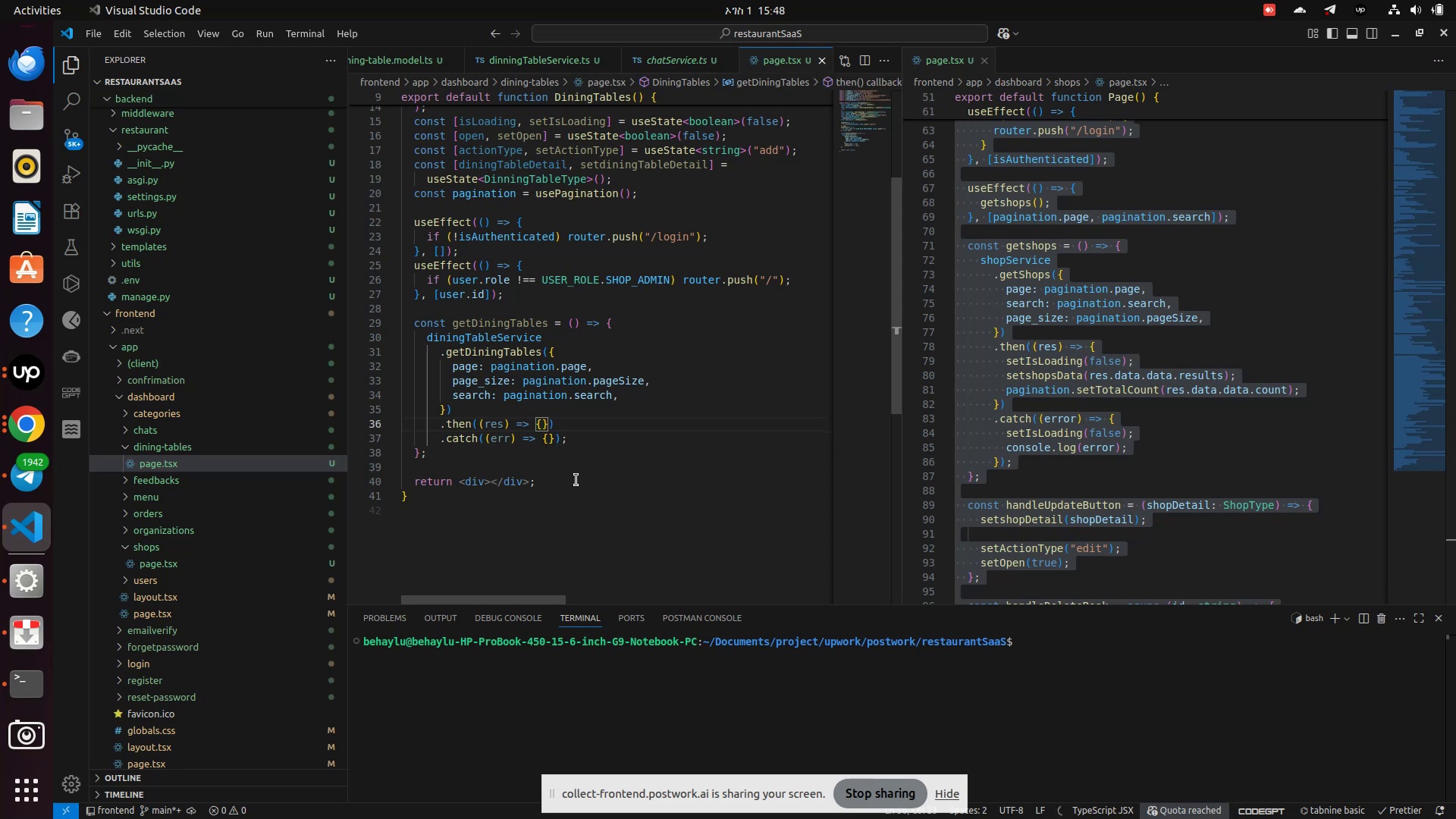 
key(Enter)
 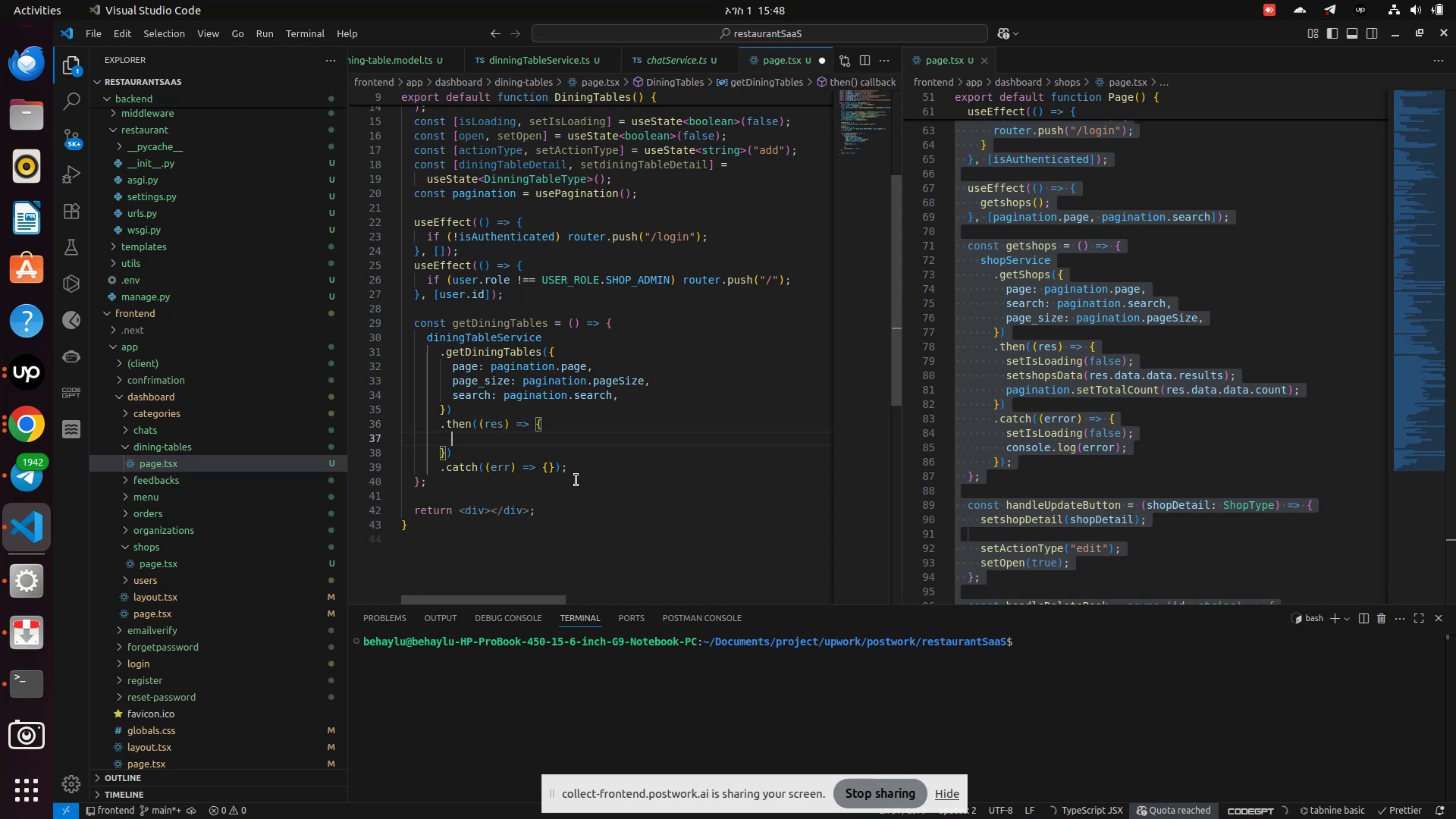 
type(set)
 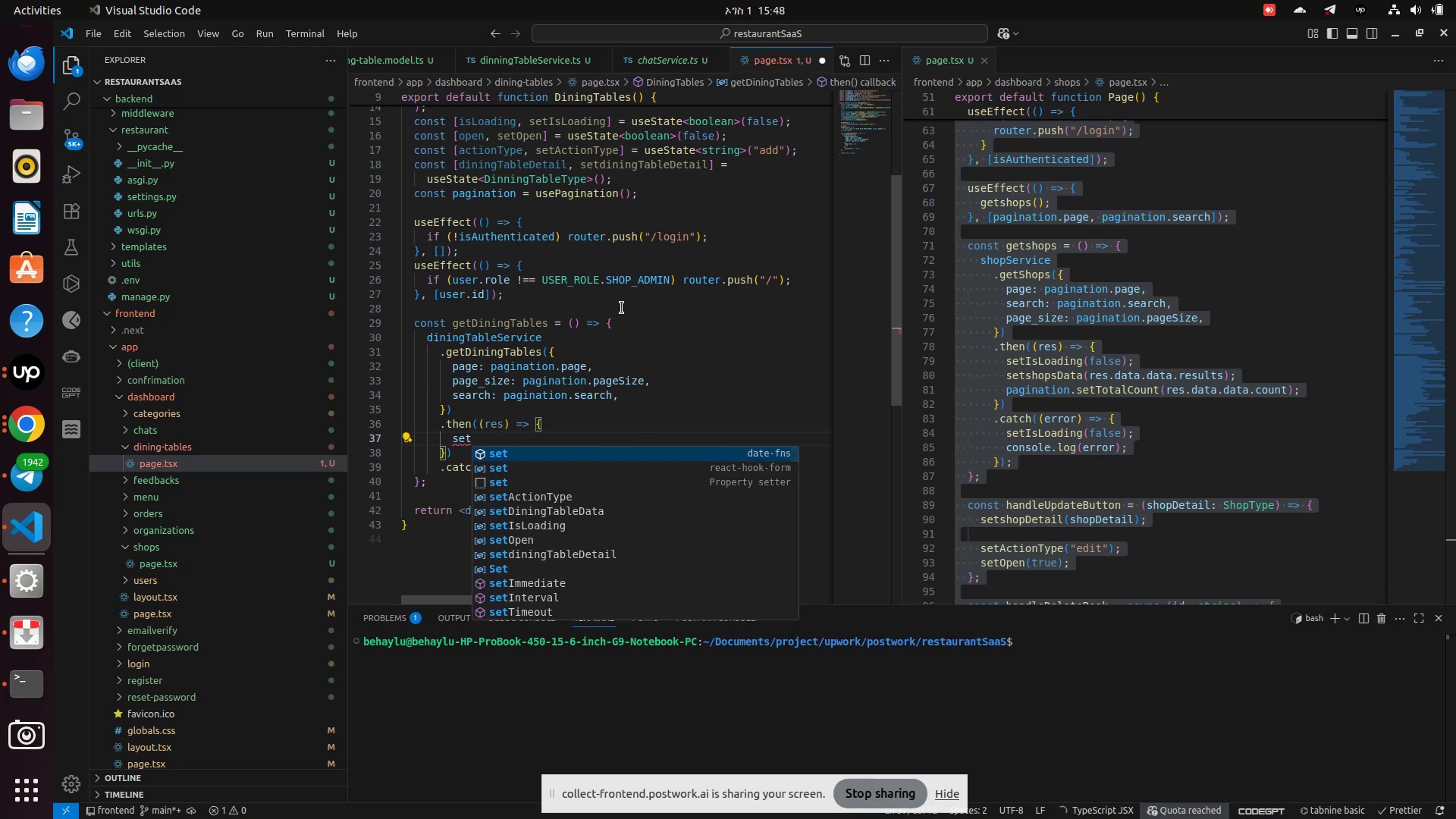 
left_click([627, 323])
 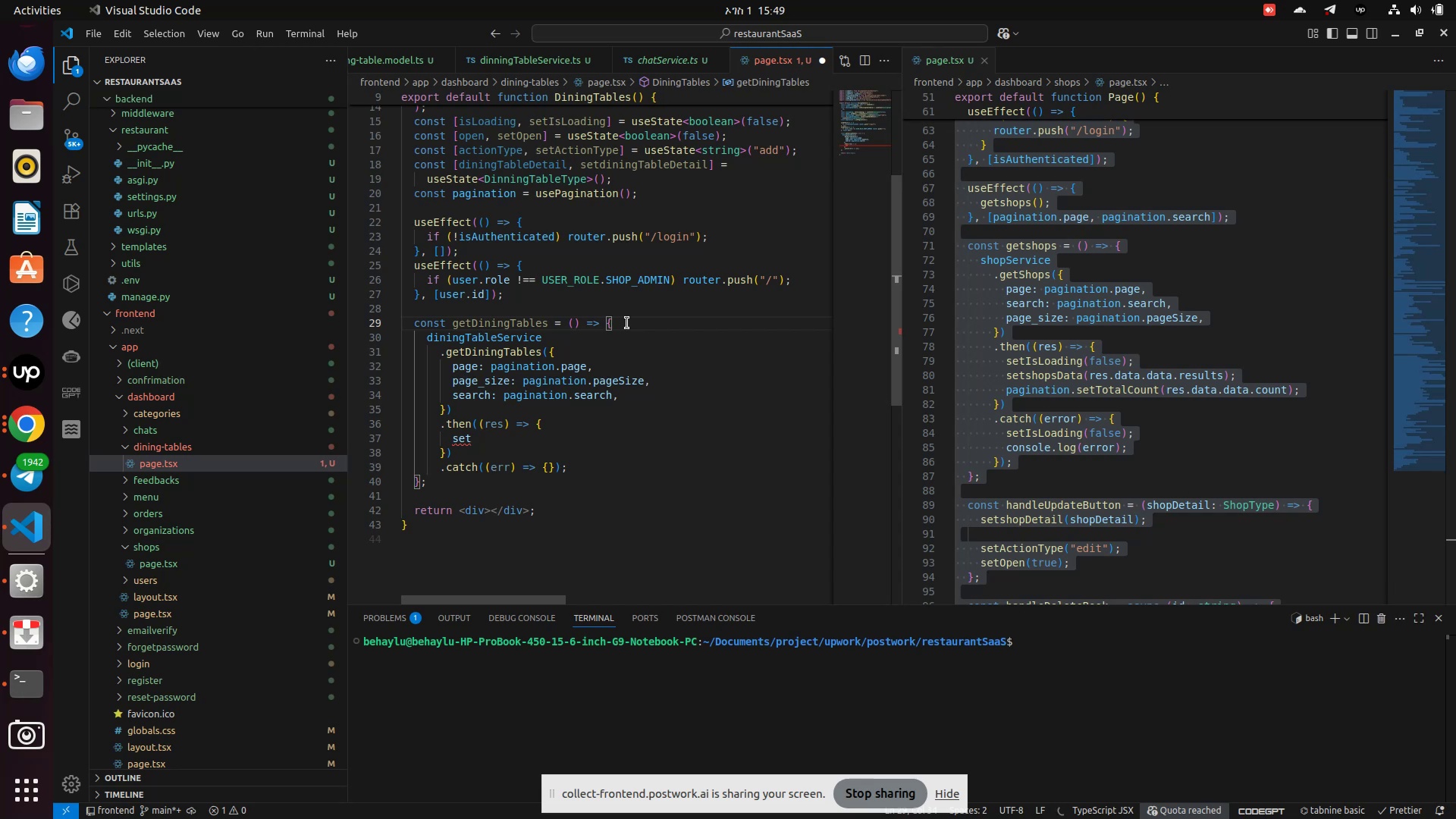 
key(Enter)
 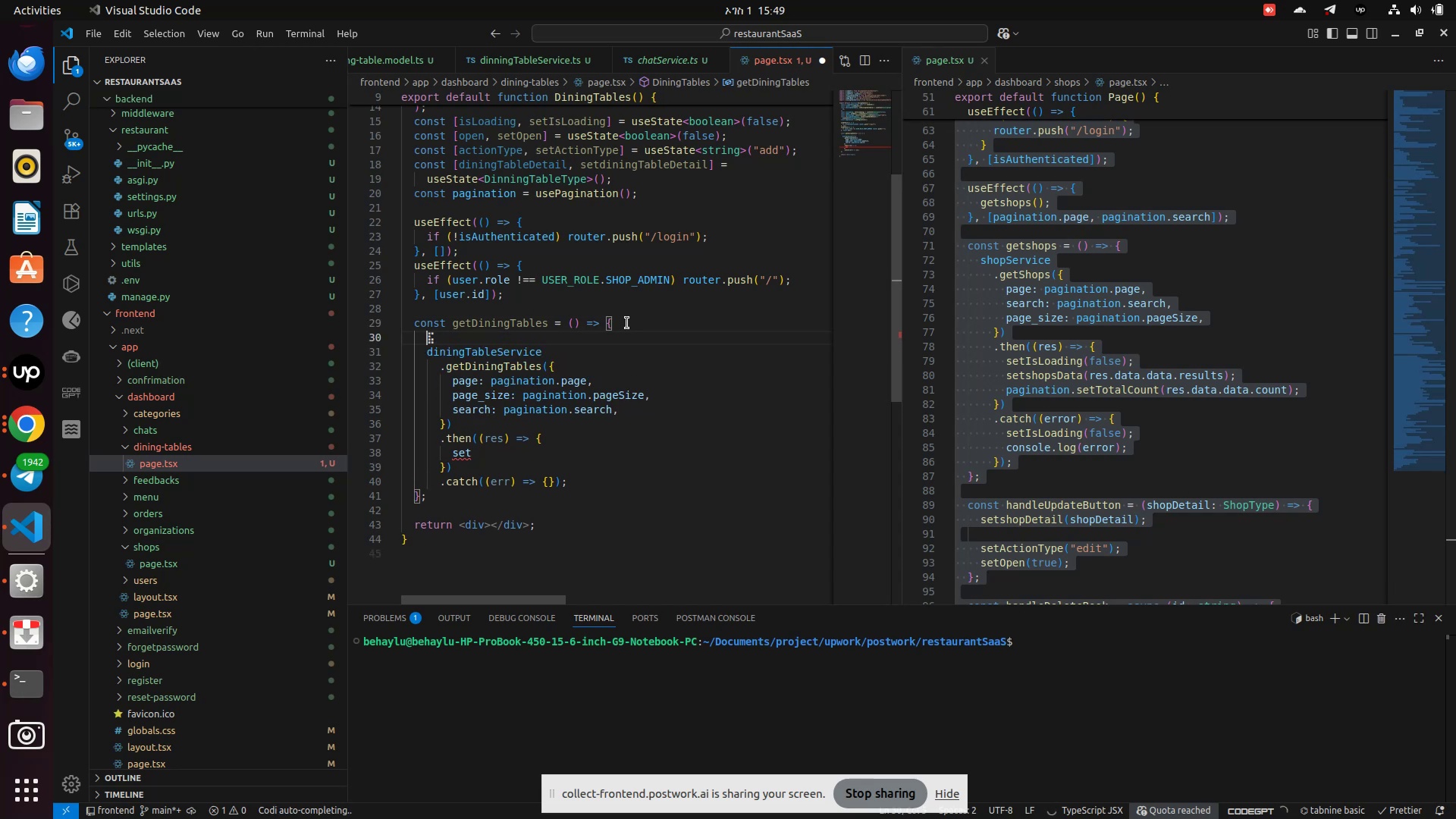 
type(setIsLoading(true)
 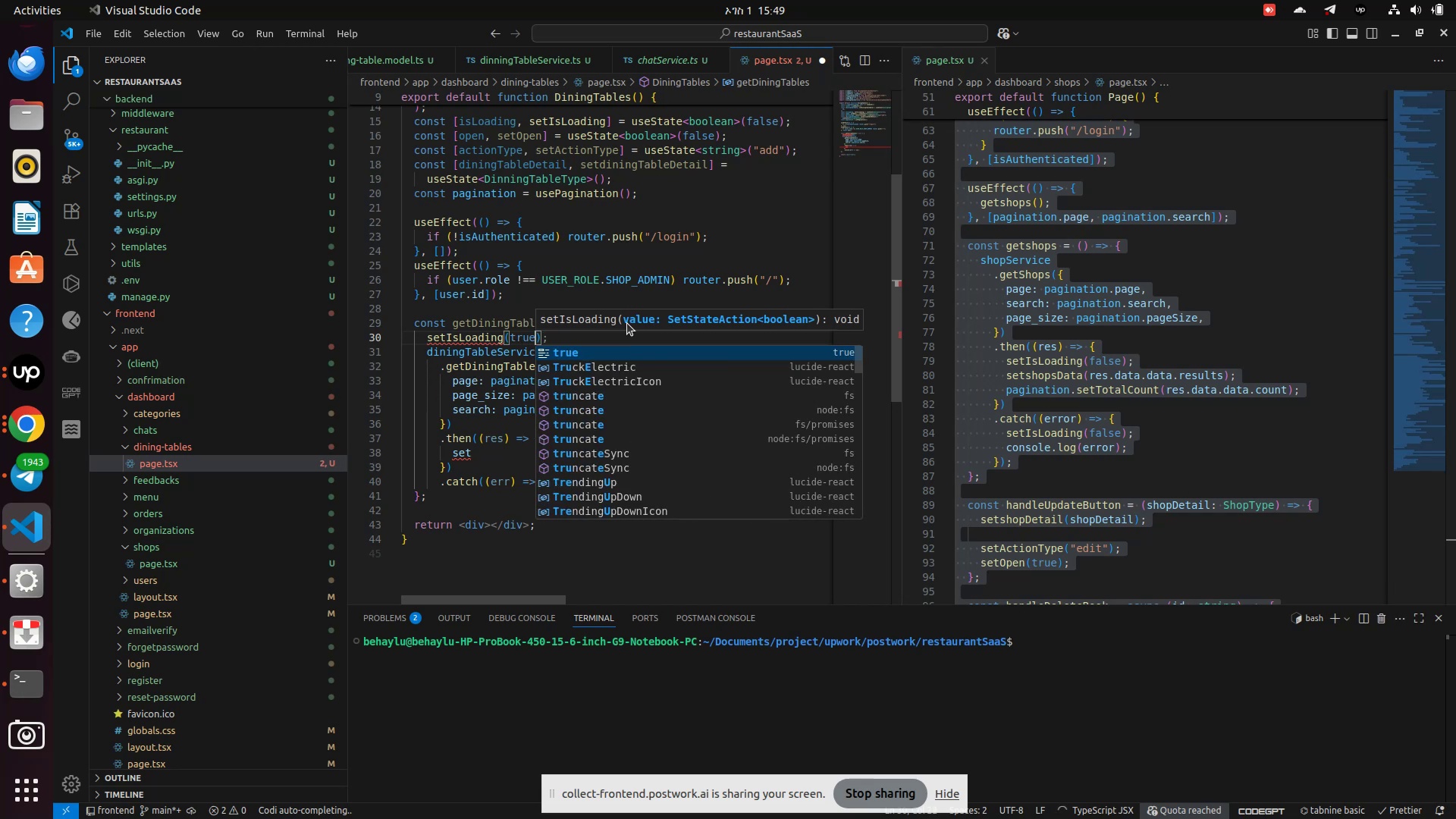 
key(Enter)
 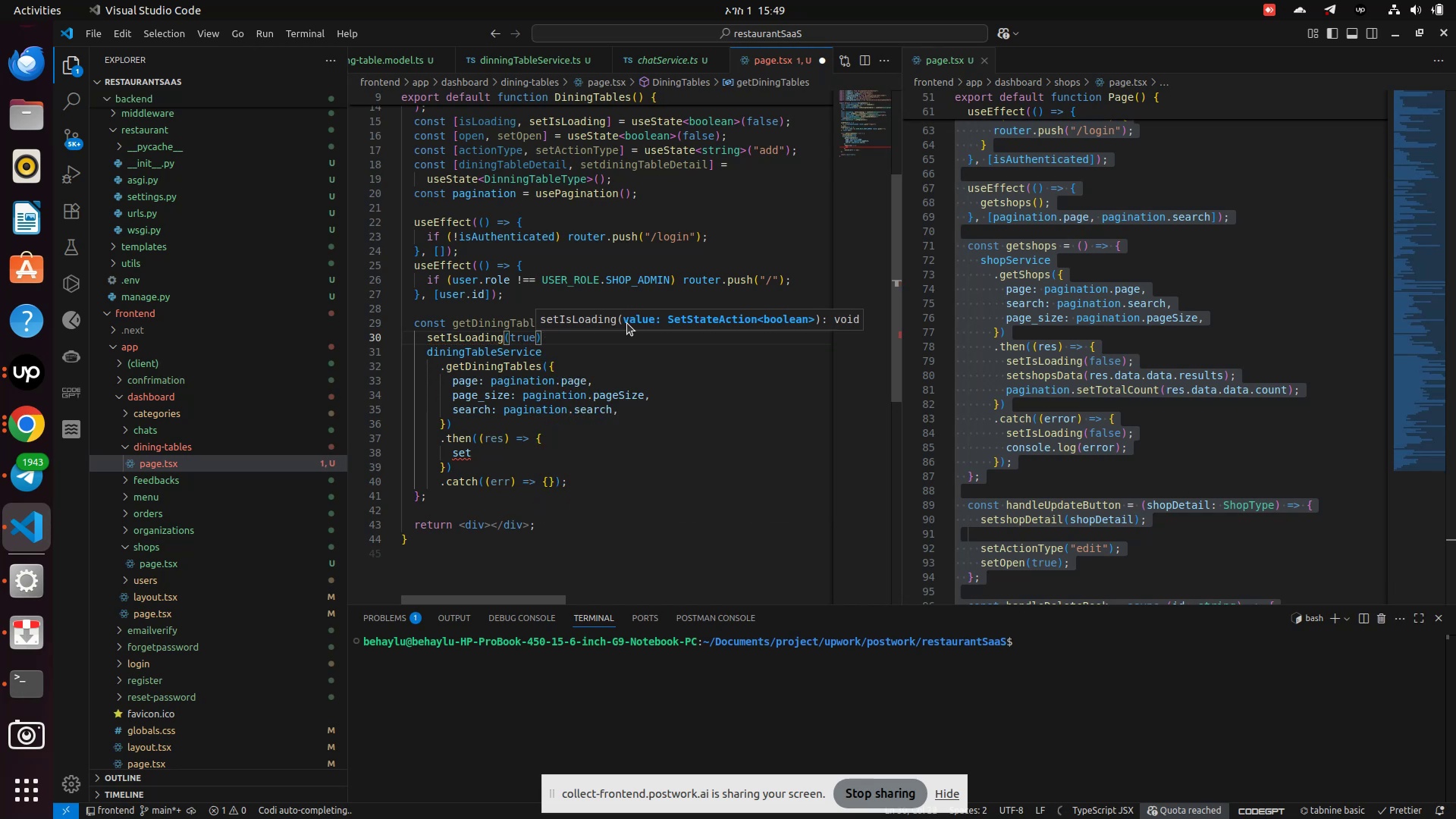 
key(ArrowDown)
 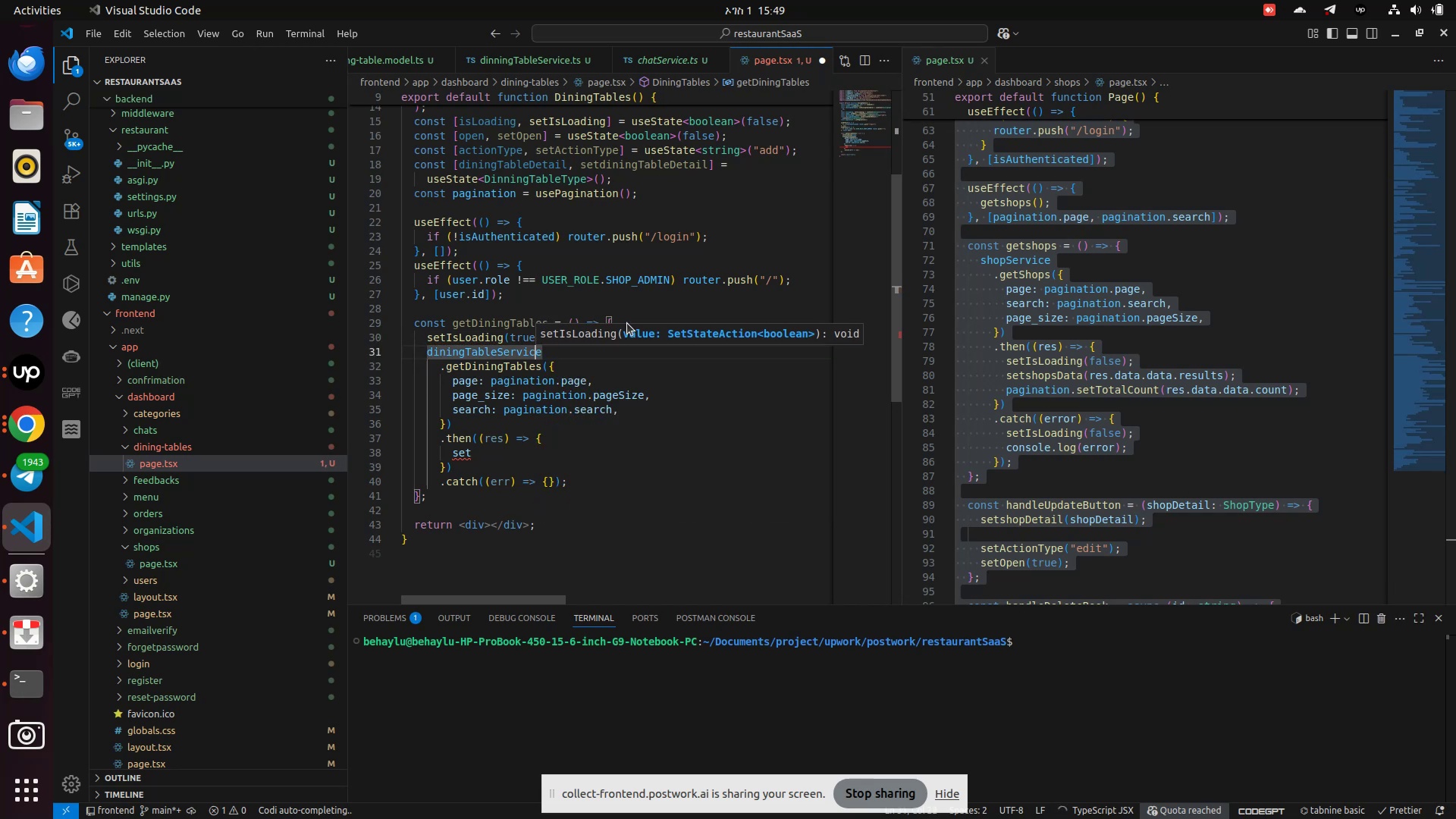 
key(ArrowDown)
 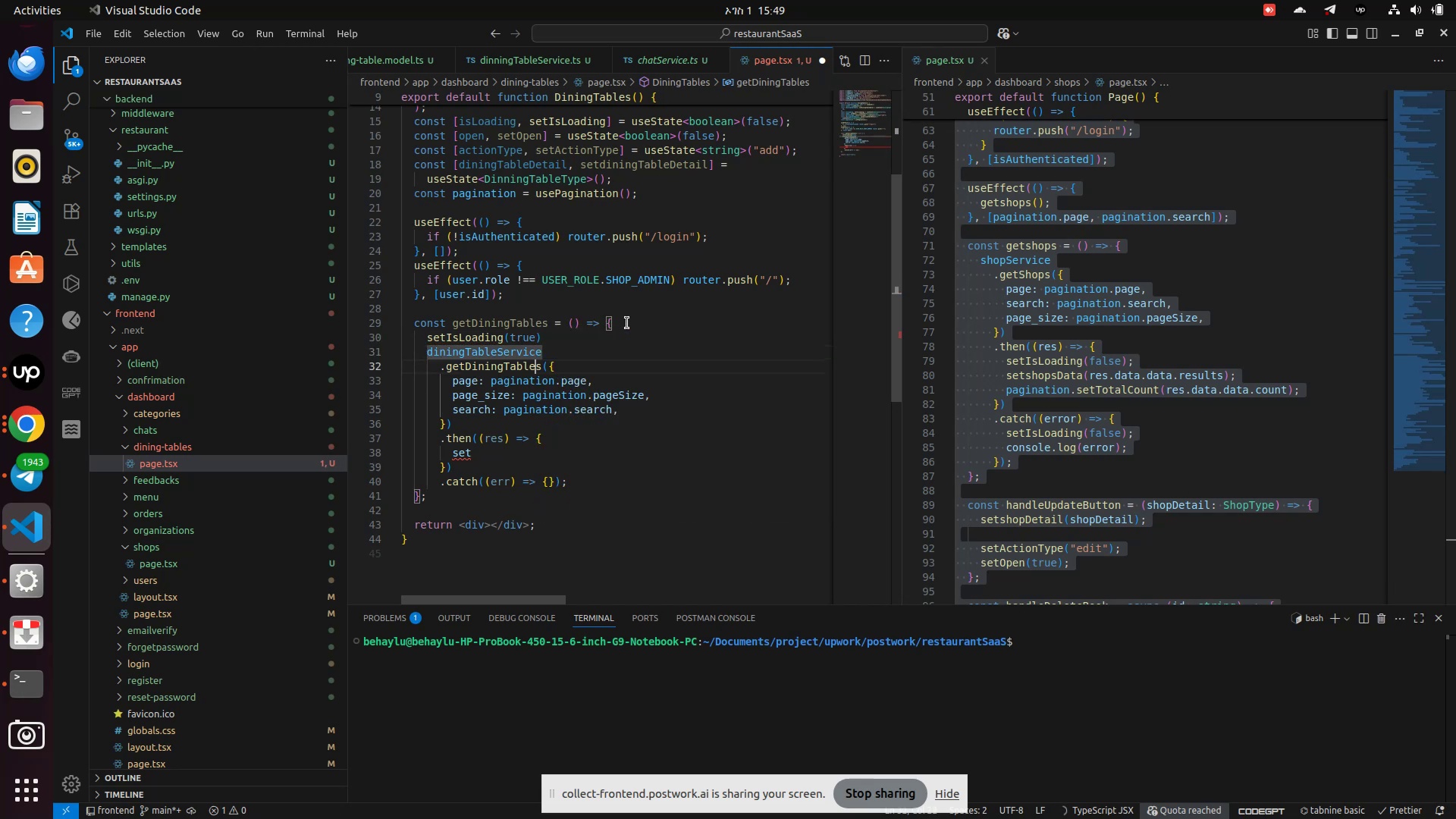 
key(ArrowDown)
 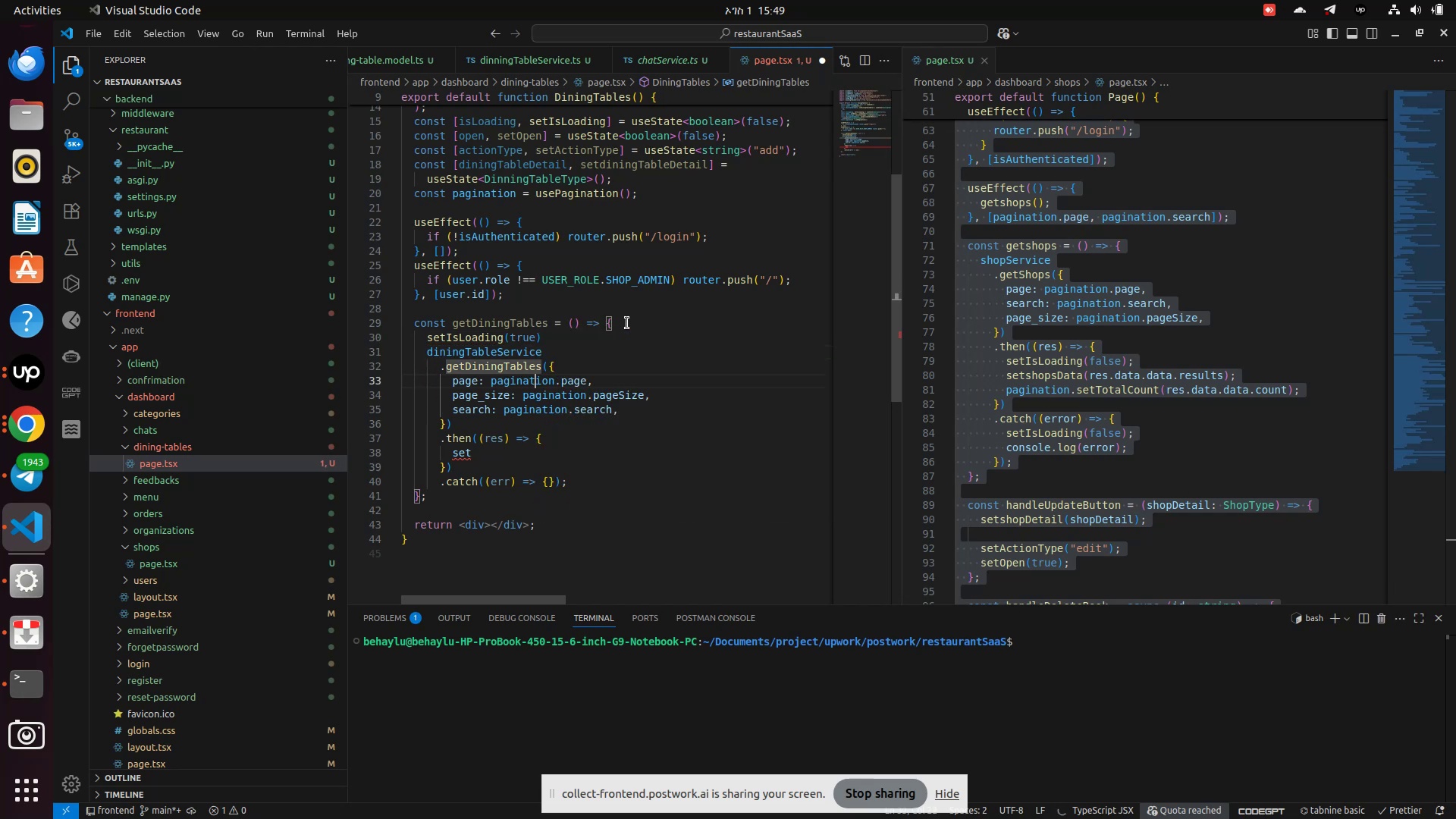 
key(ArrowDown)
 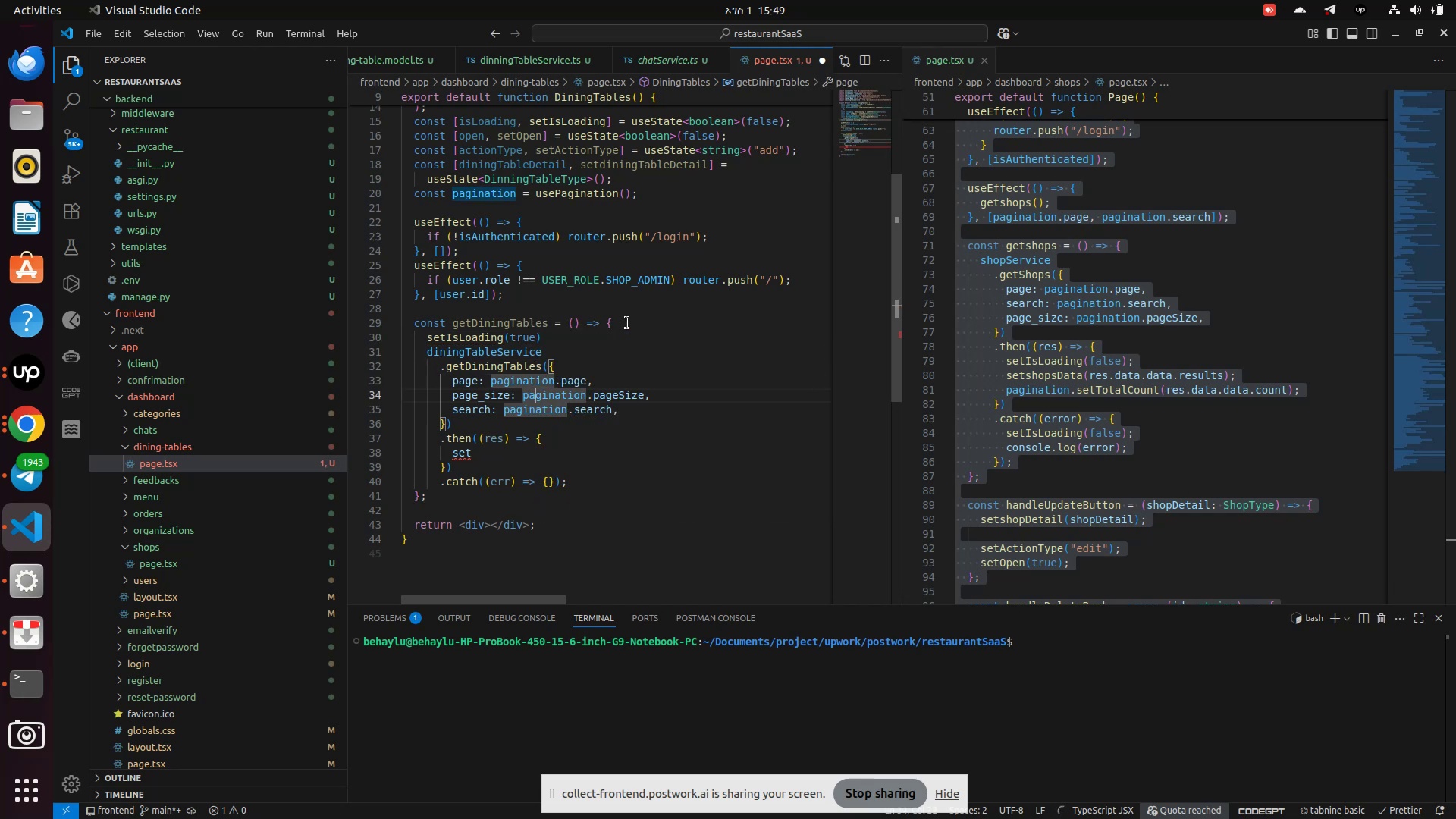 
key(ArrowDown)
 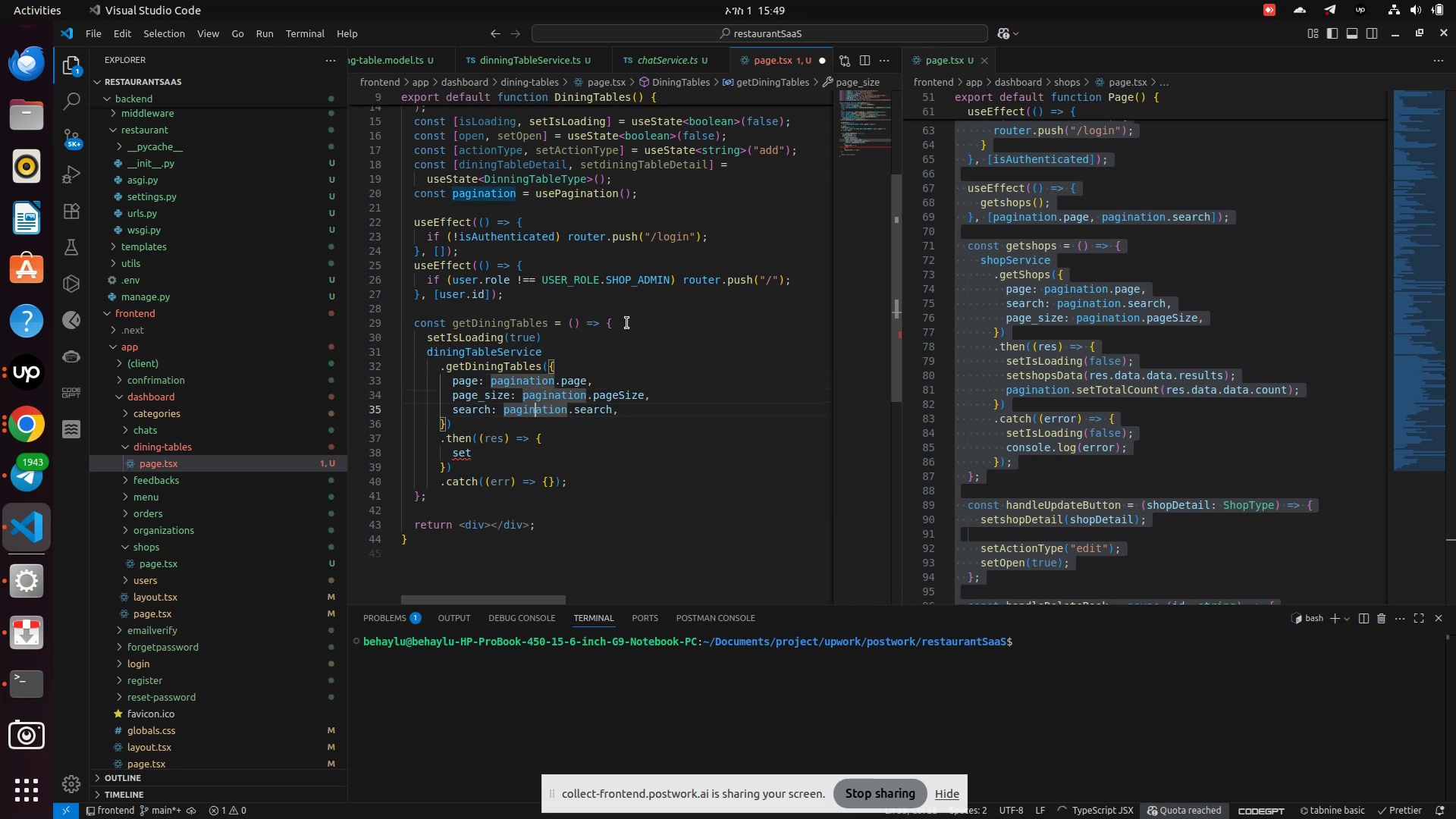 
key(ArrowDown)
 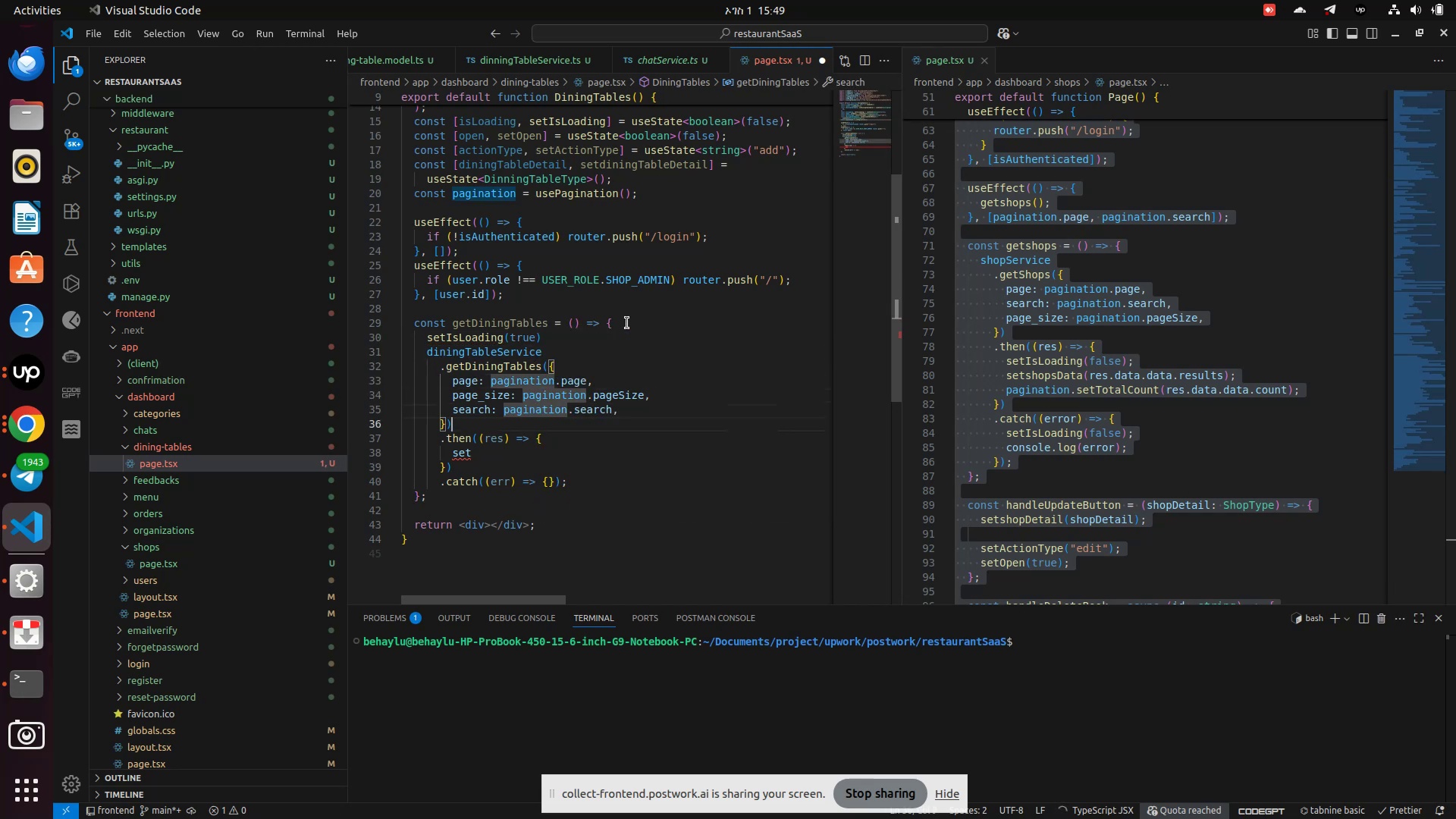 
key(ArrowDown)
 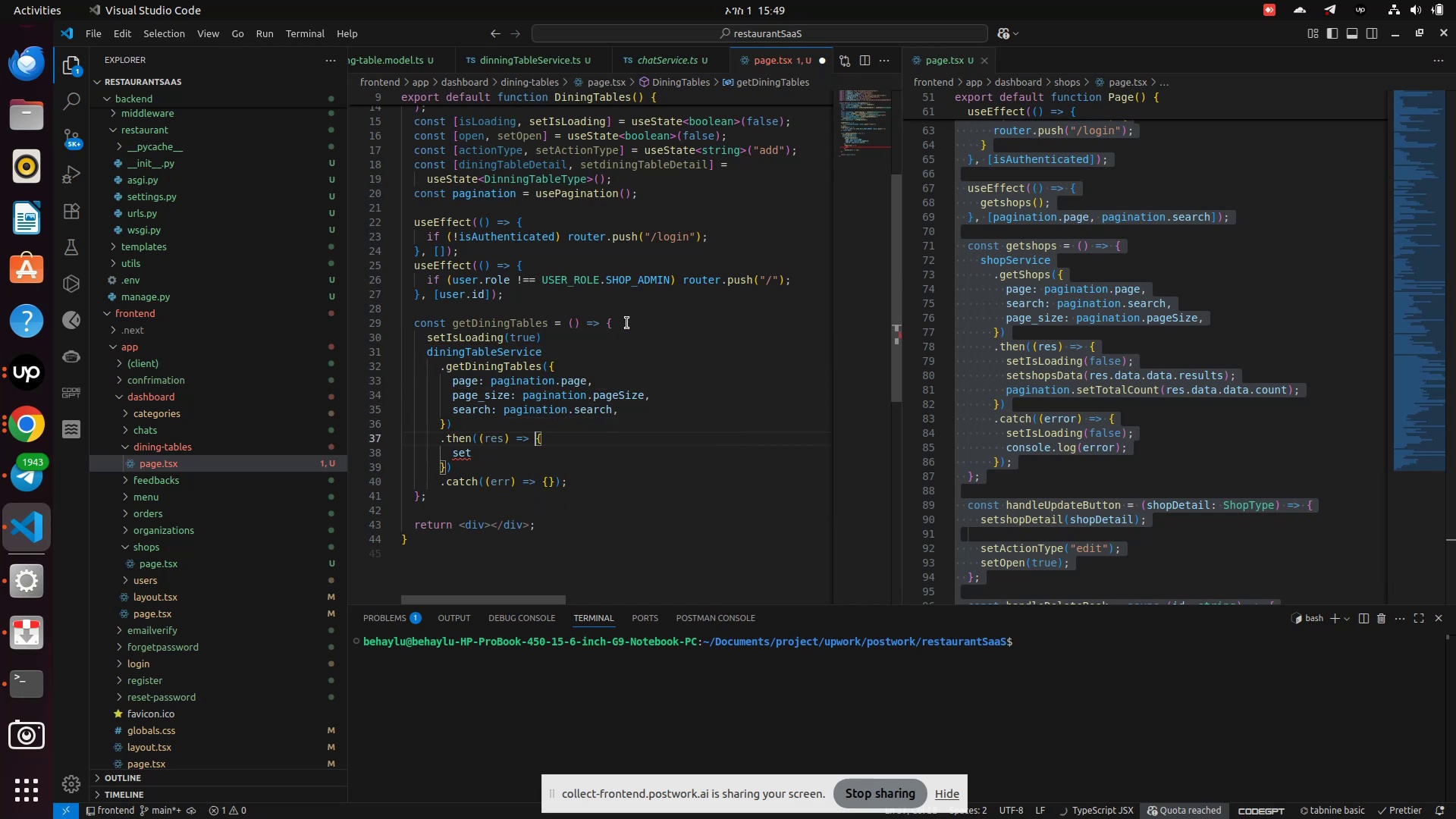 
key(ArrowDown)
 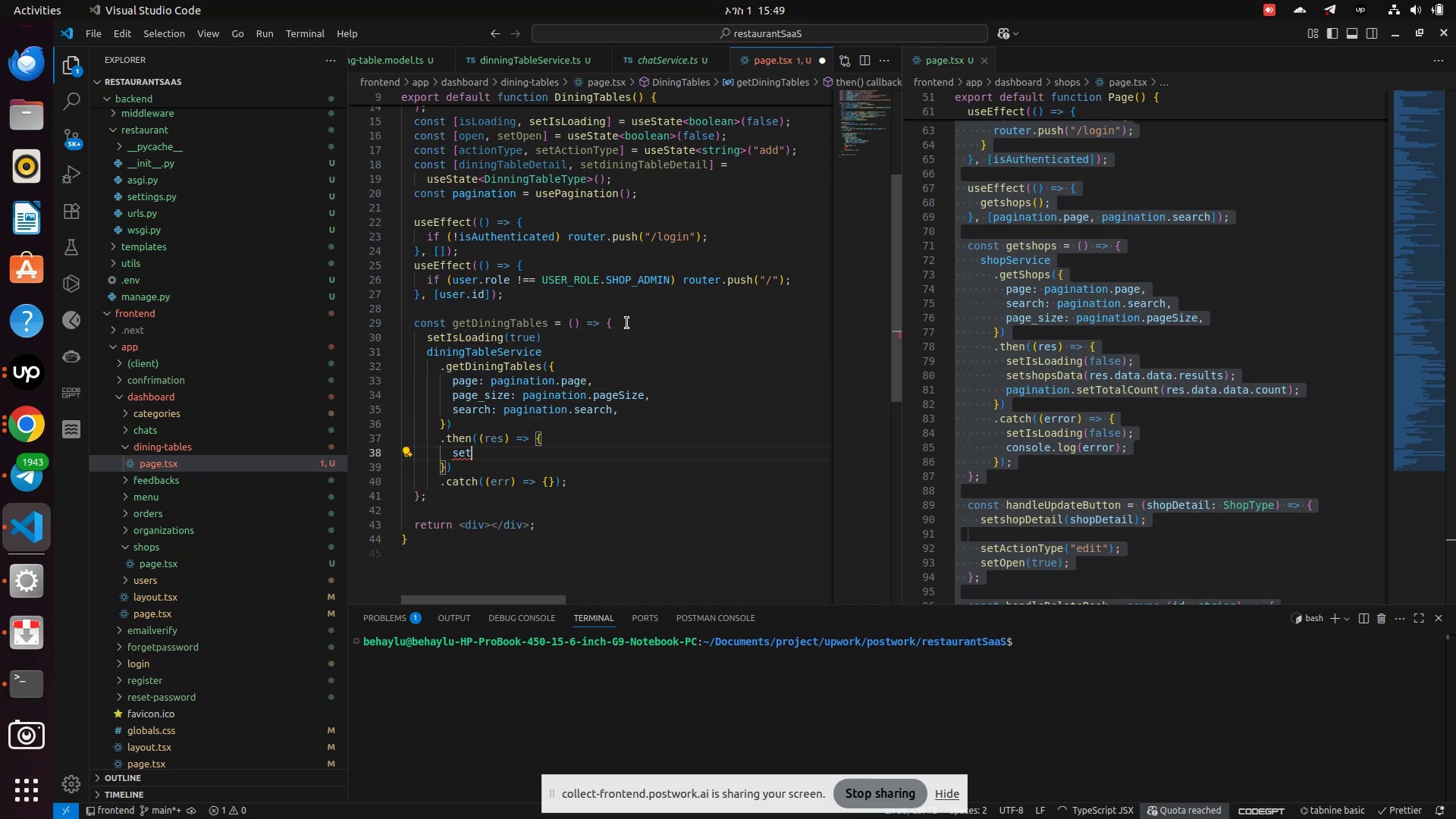 
key(Backspace)
key(Backspace)
key(Backspace)
type(setIsLoading(false)
 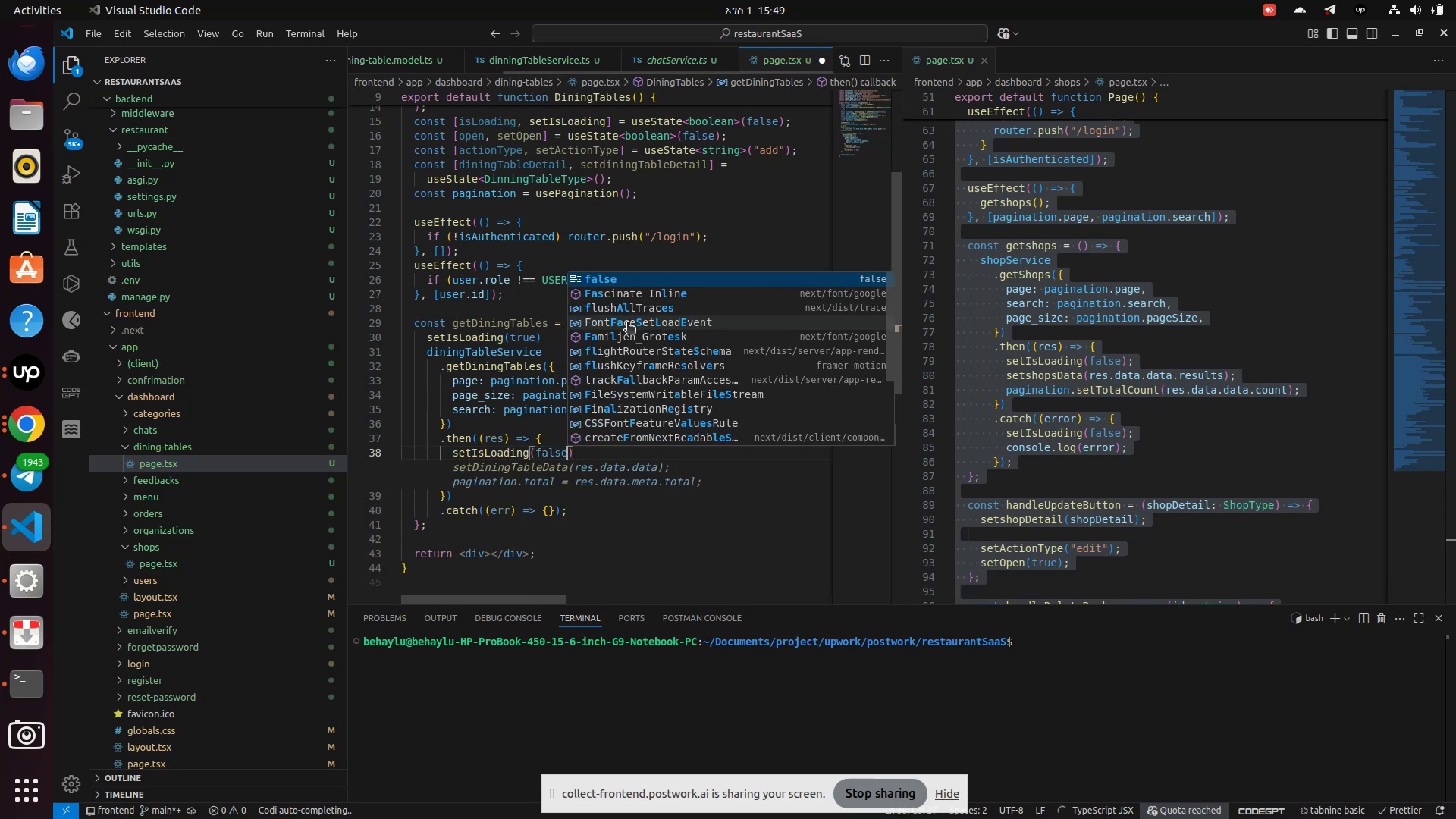 
key(ArrowRight)
 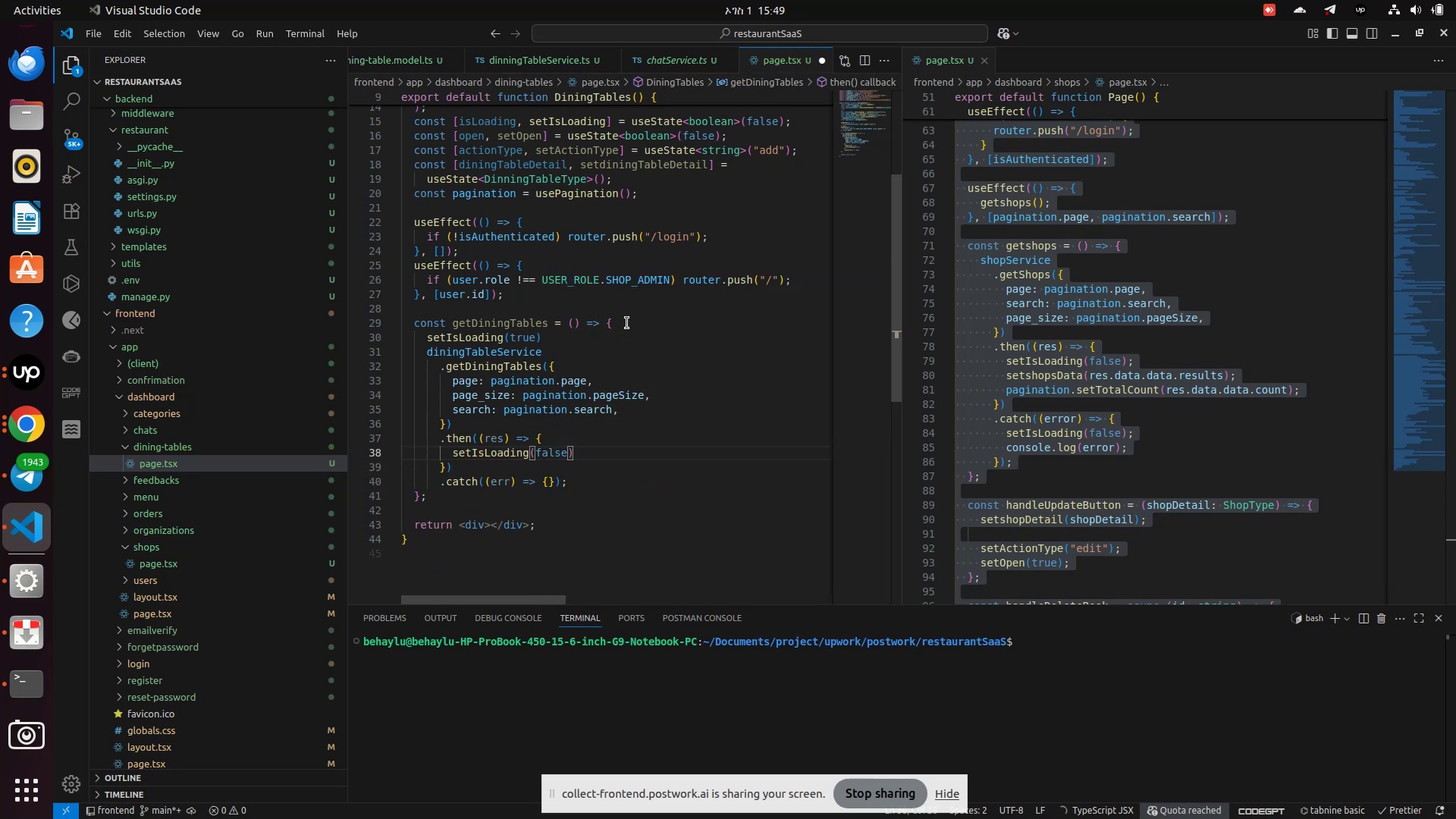 
key(Enter)
 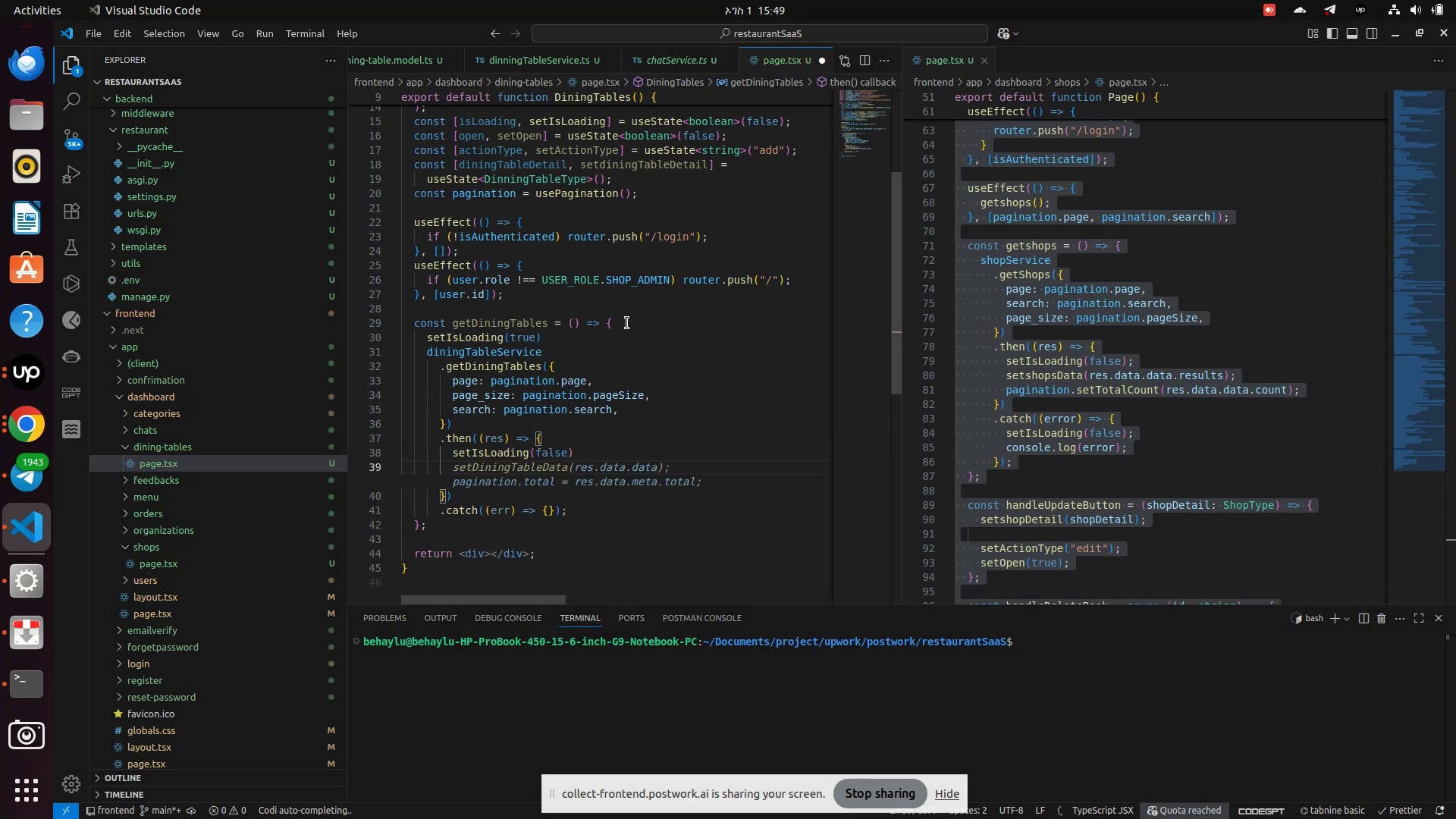 
type(setDiningTableData(res.data.data.resul)
 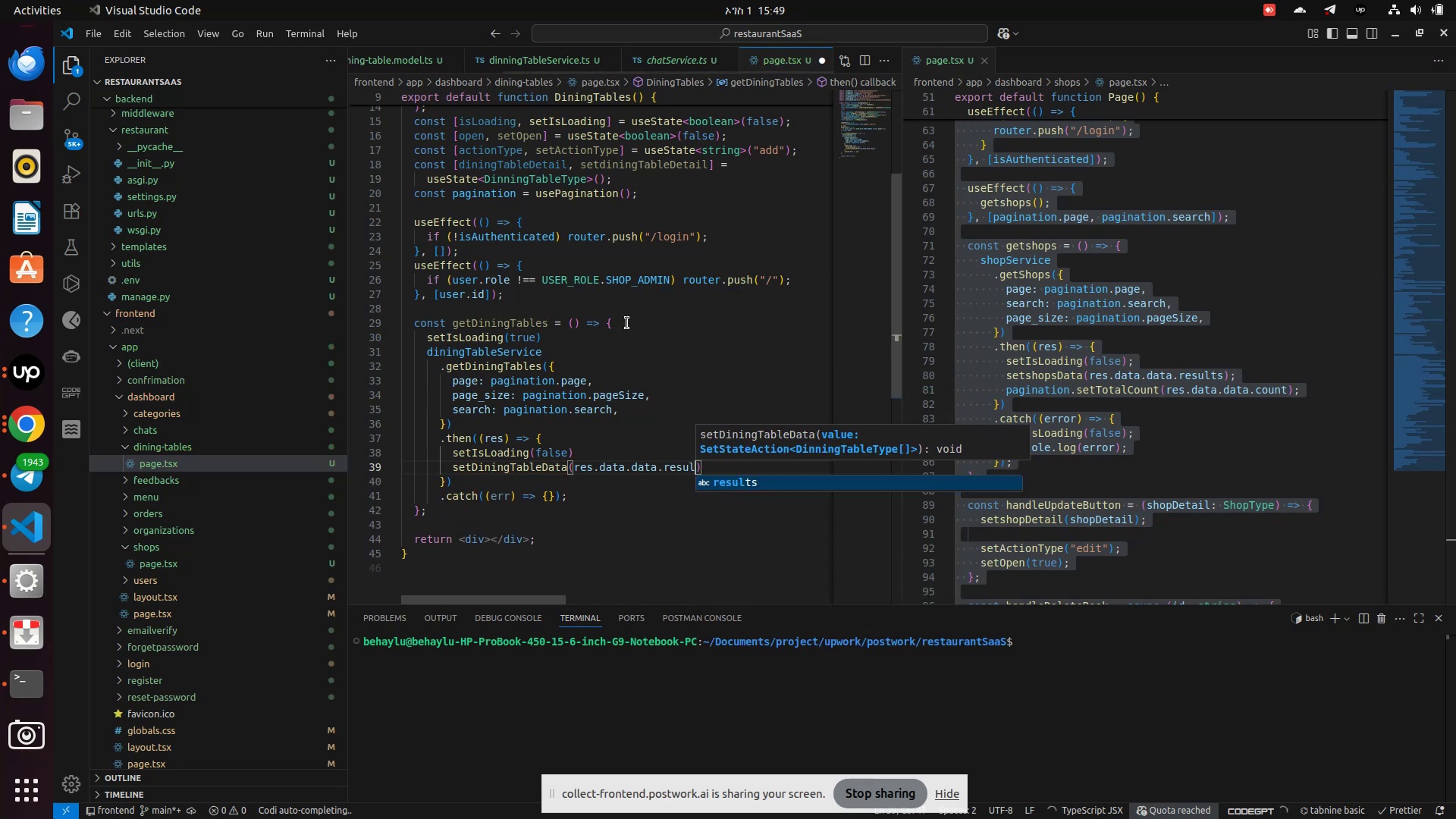 
key(Enter)
 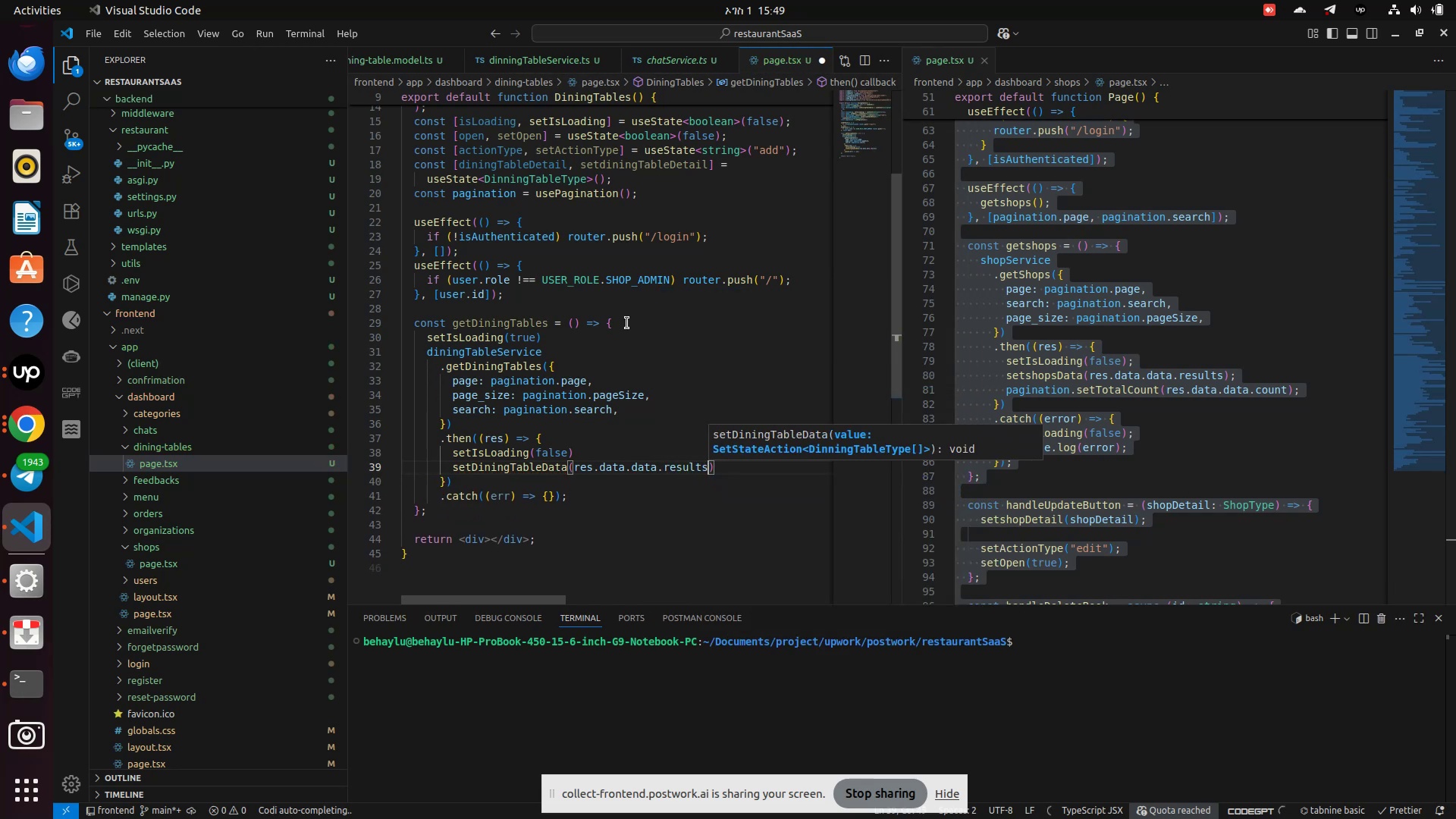 
key(ArrowRight)
 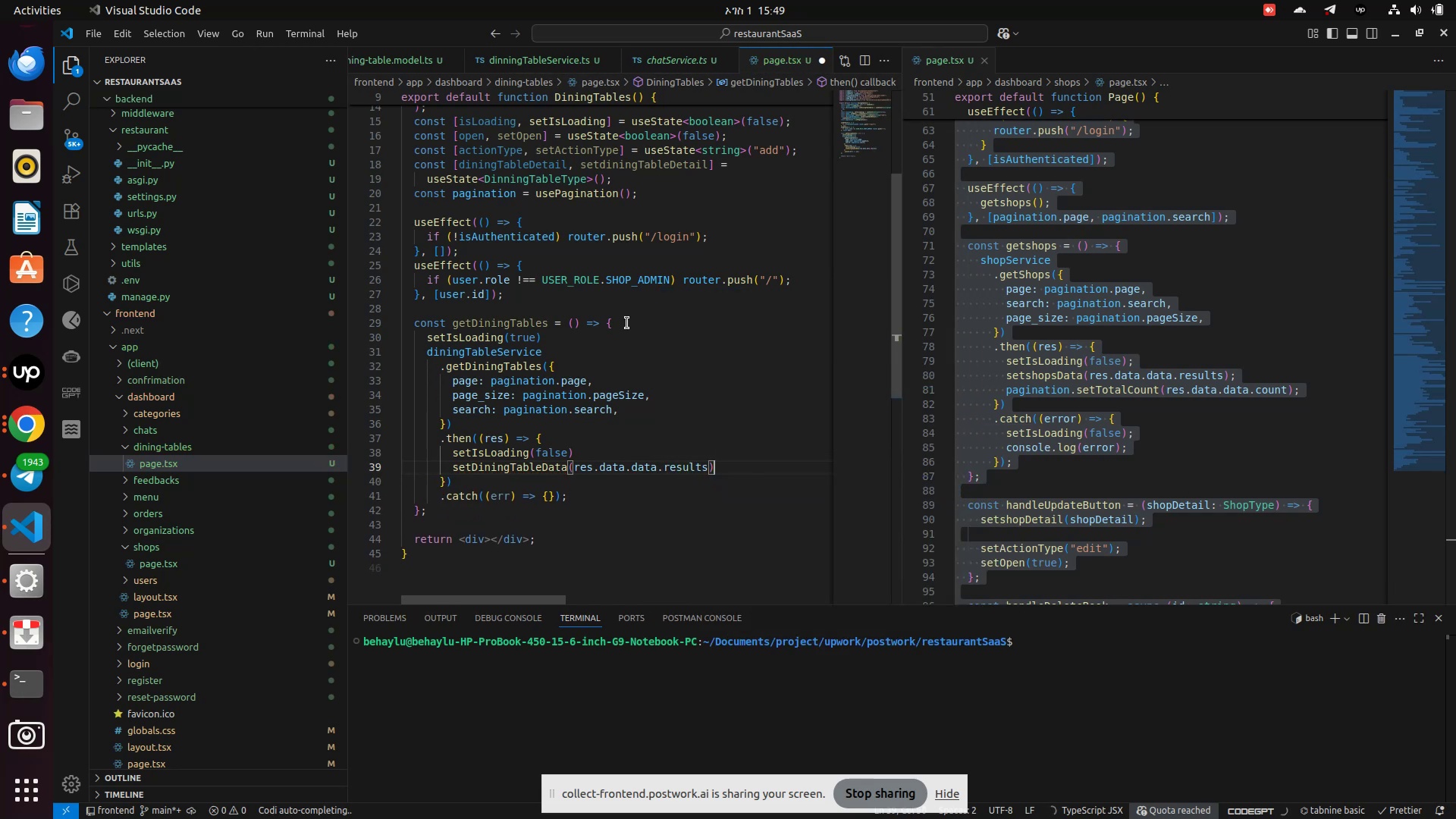 
key(Enter)
 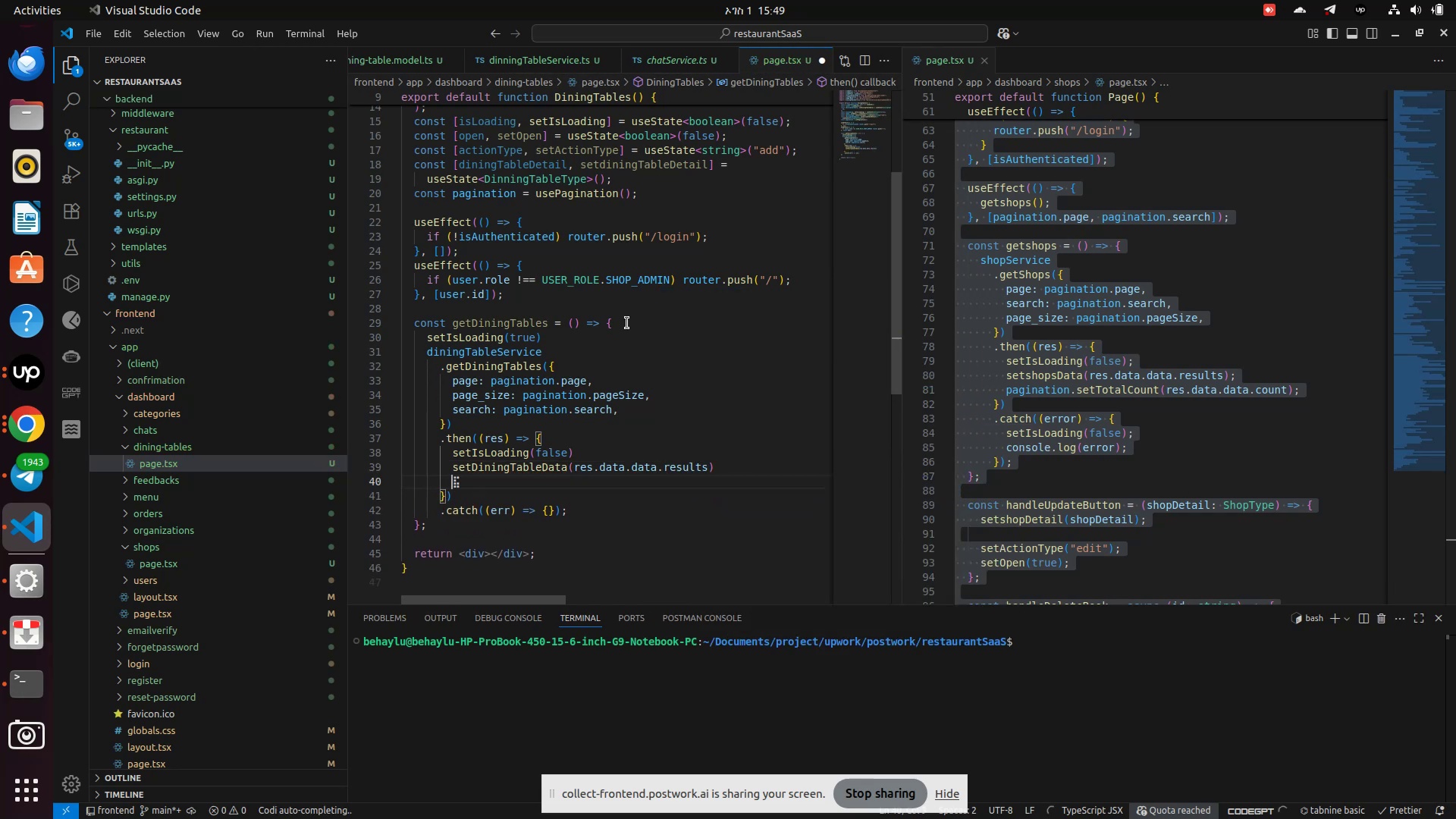 
type(set)
key(Backspace)
key(Backspace)
key(Backspace)
type(pagina)
 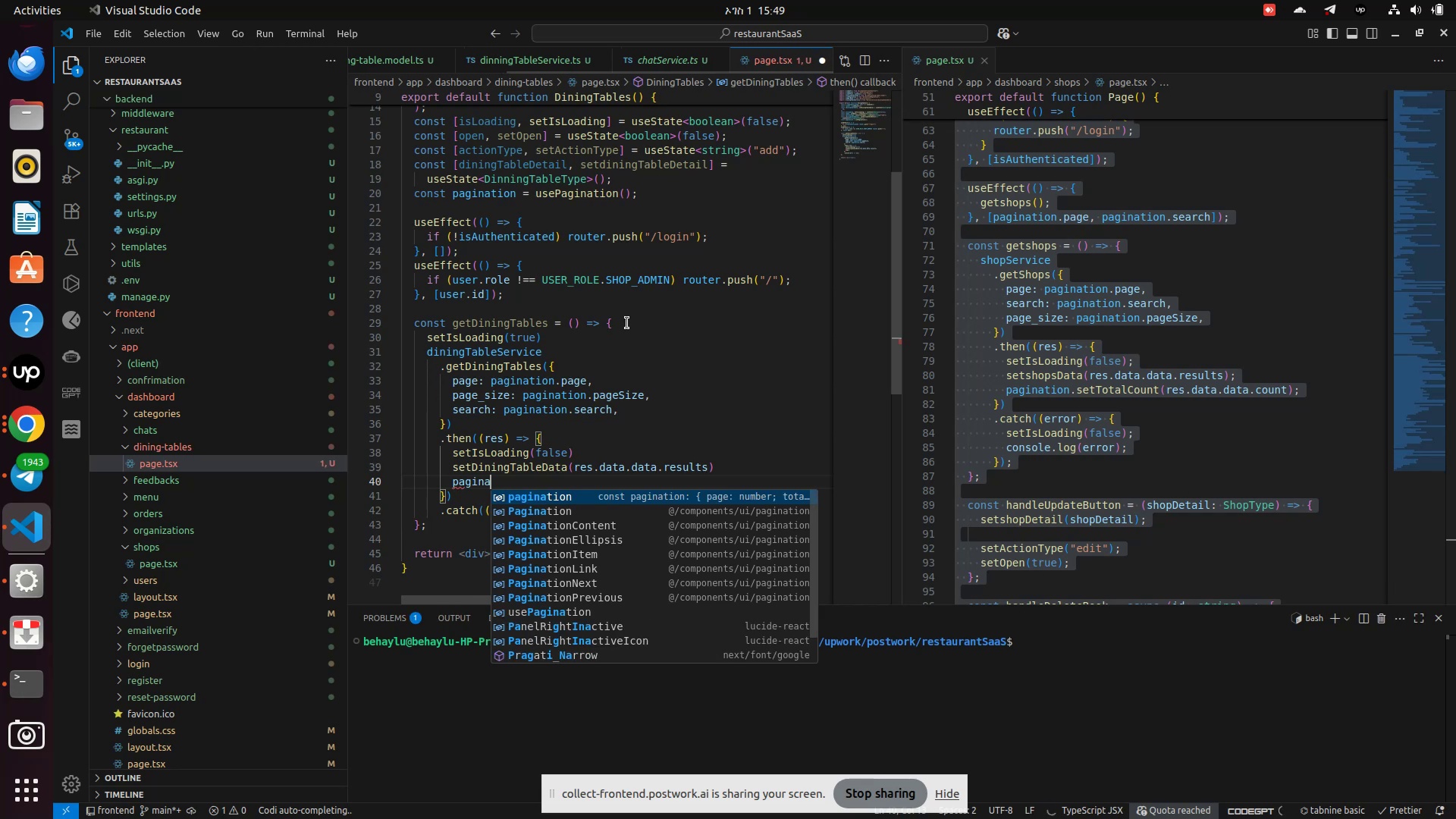 
key(Enter)
 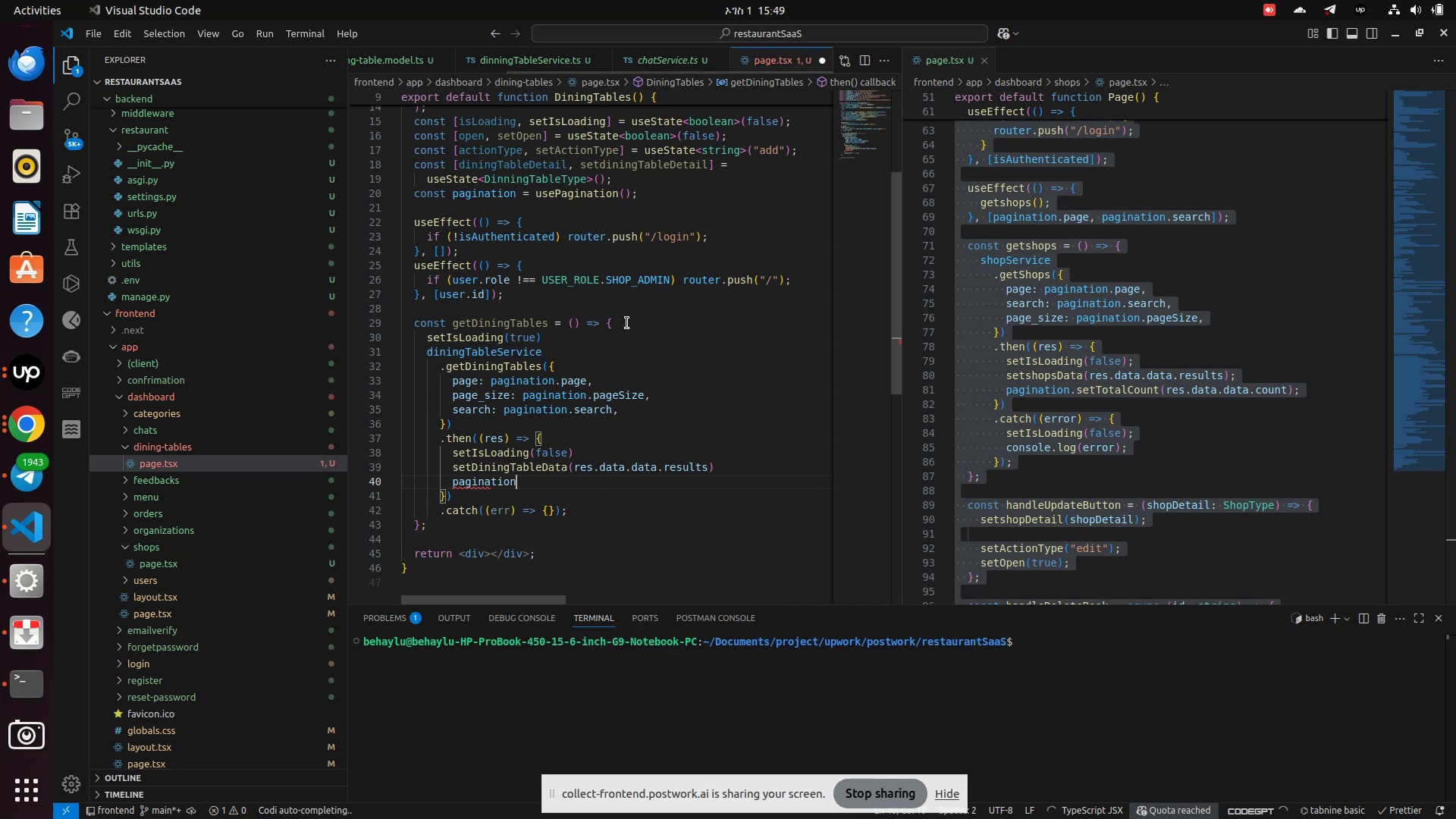 
type(.set)
 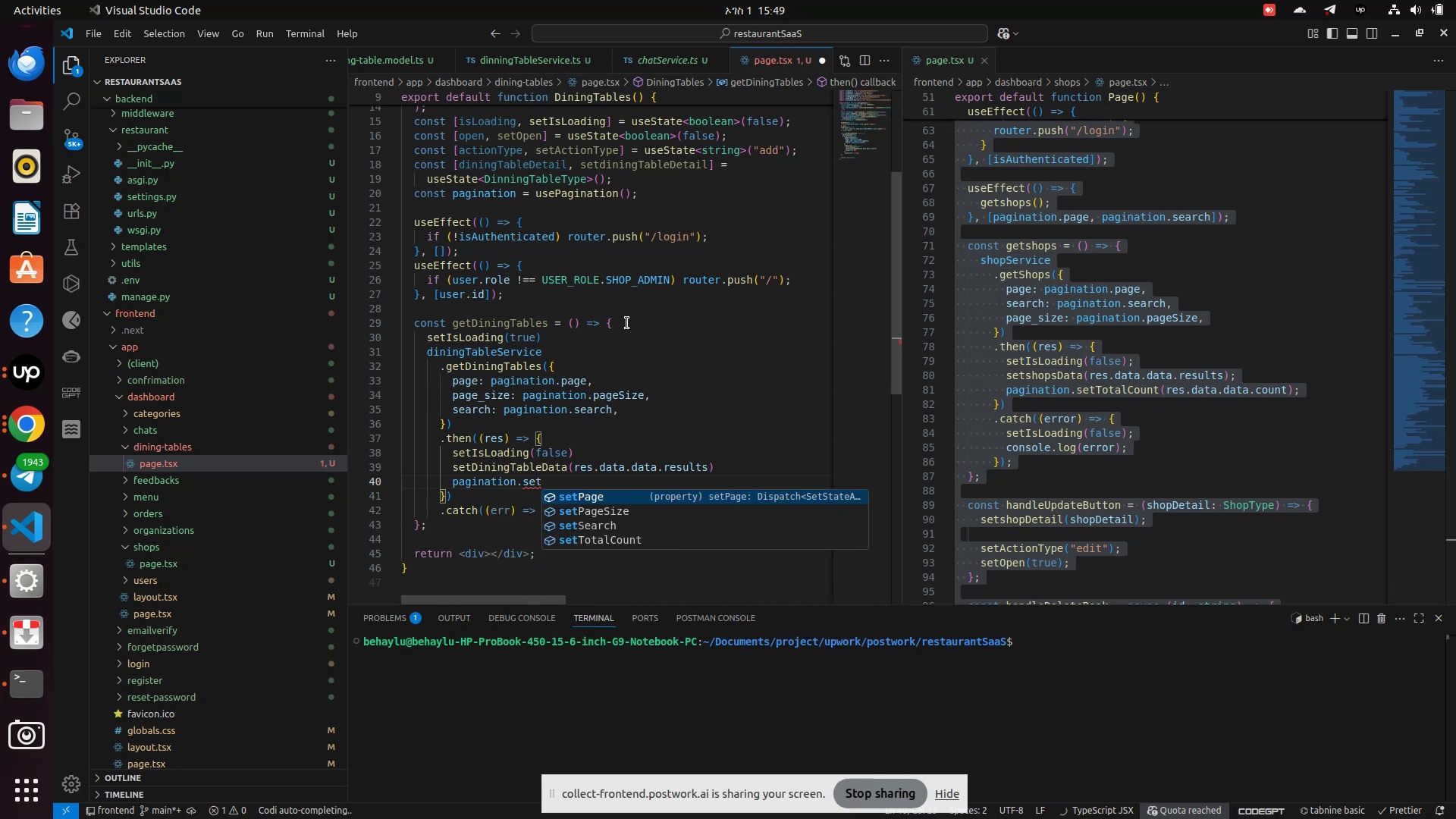 
key(ArrowDown)
 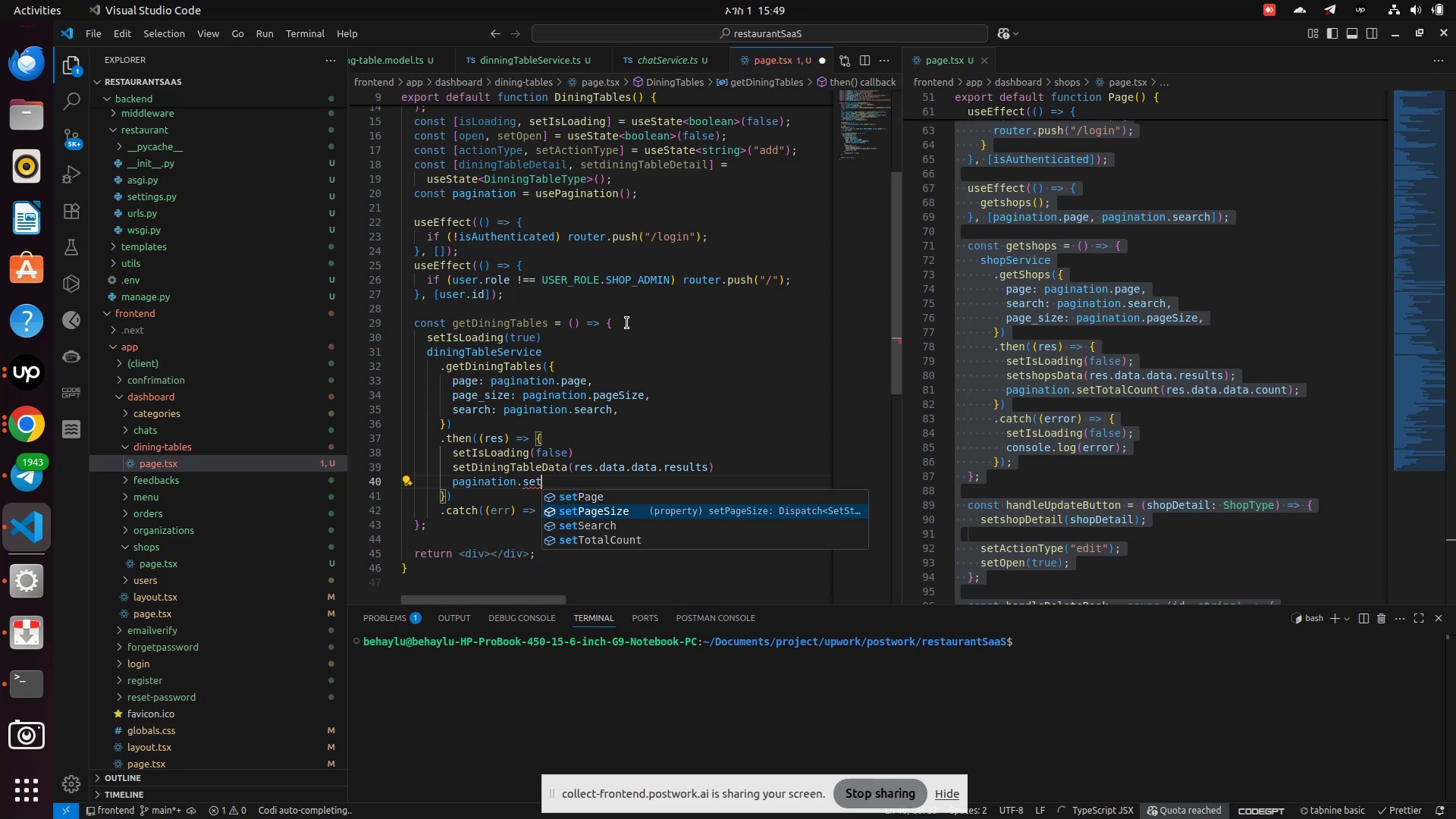 
key(ArrowDown)
 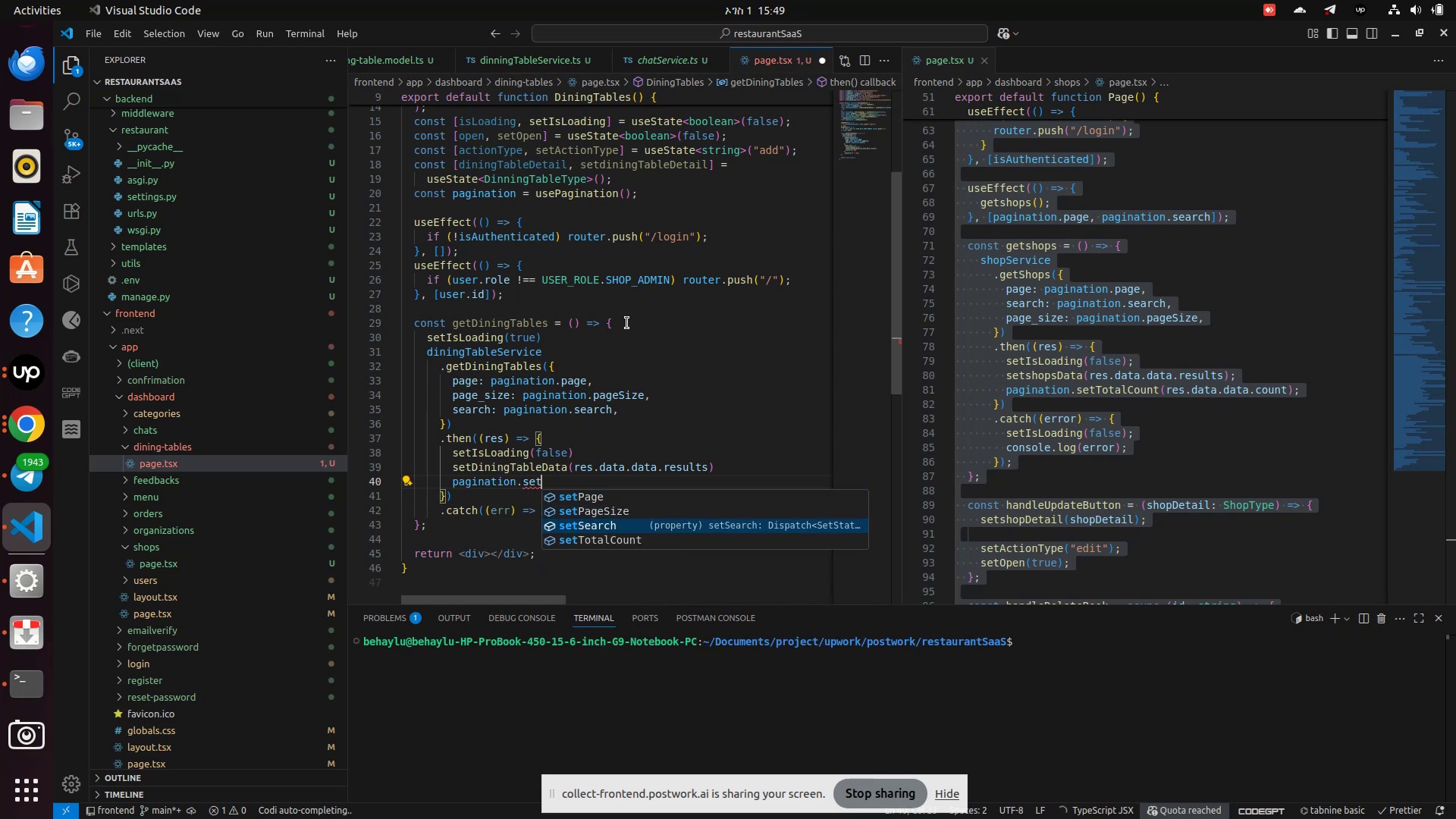 
key(ArrowDown)
 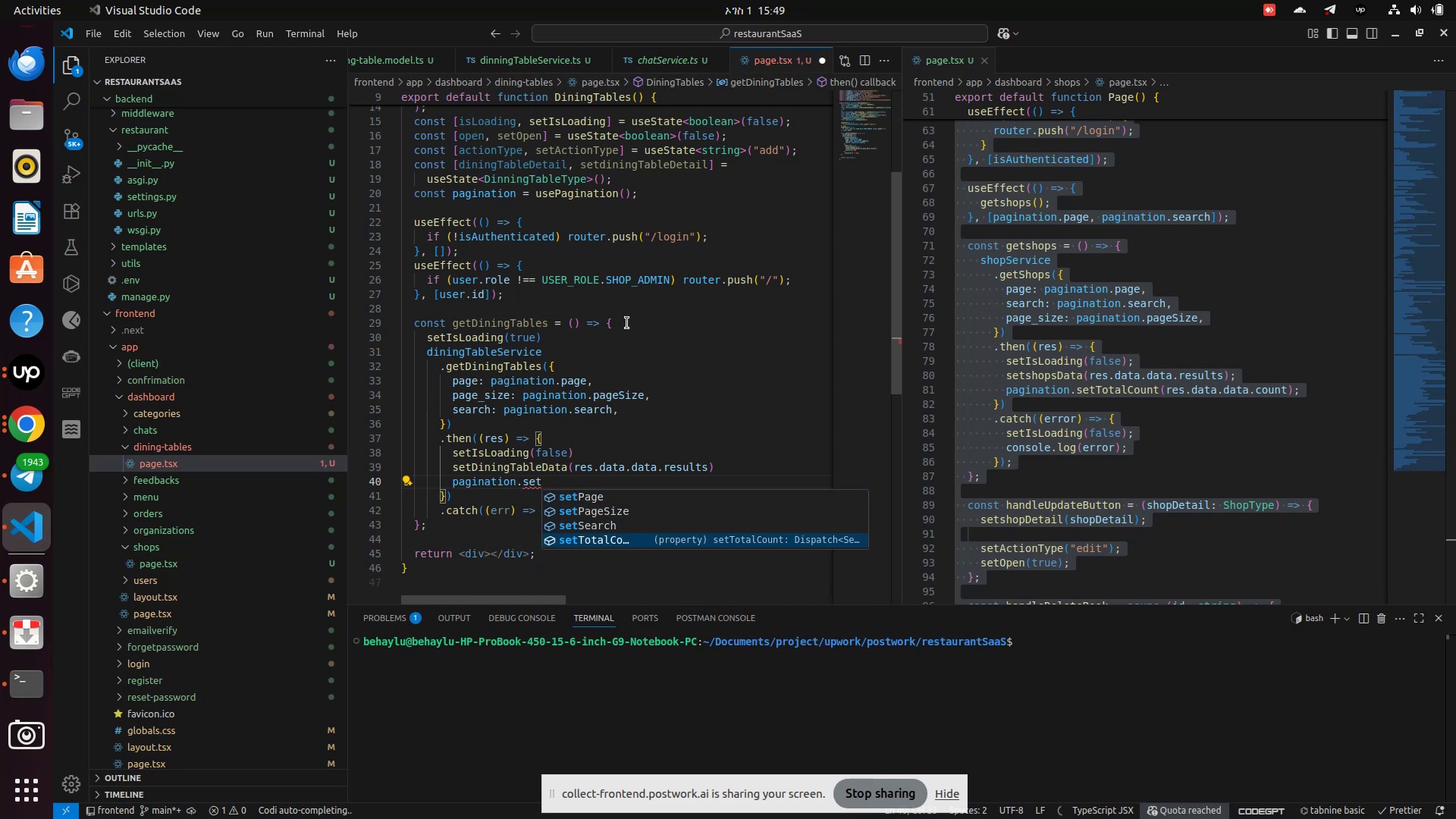 
key(Enter)
 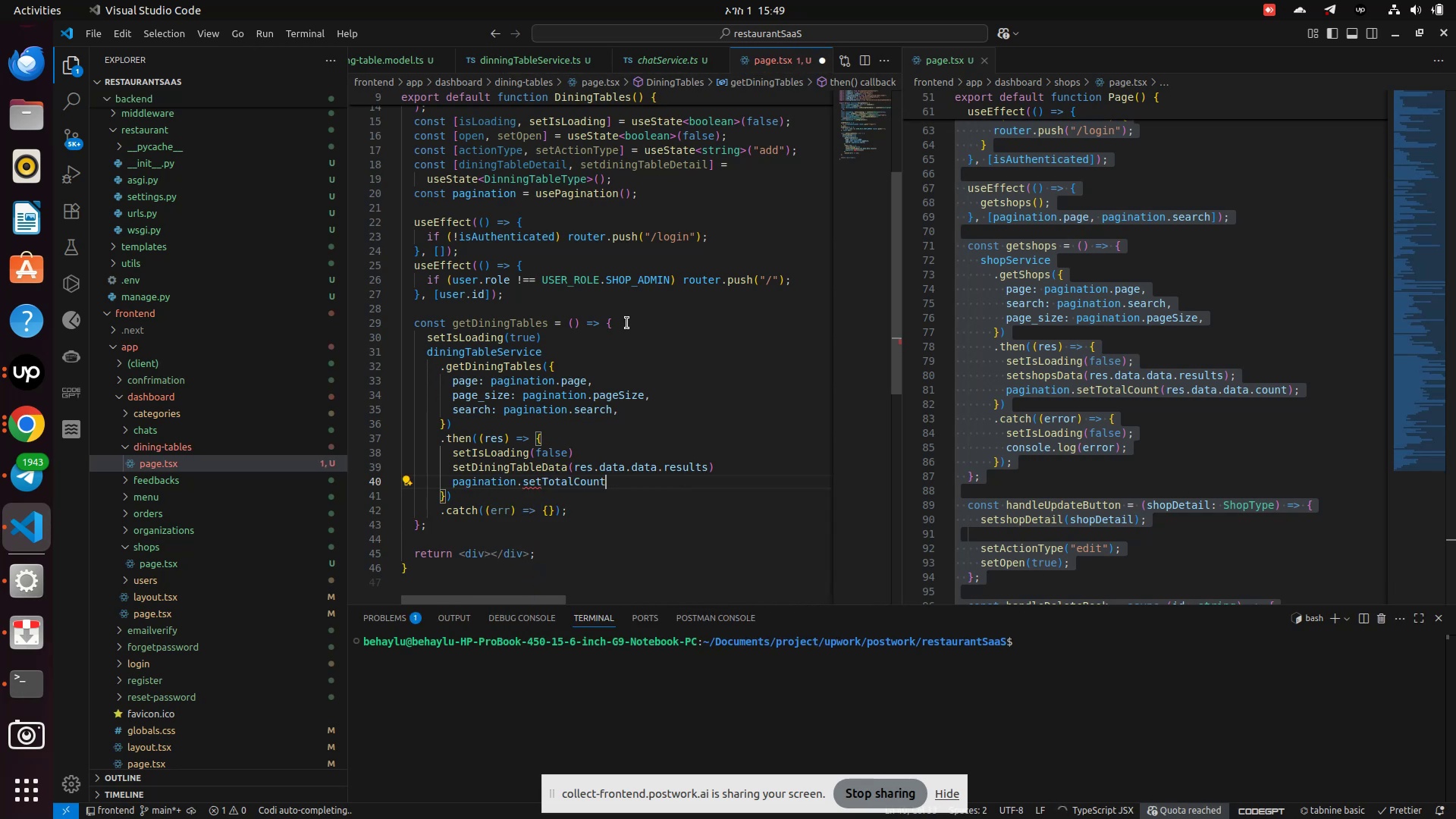 
type((res.data.data.t)
key(Backspace)
type(count)
 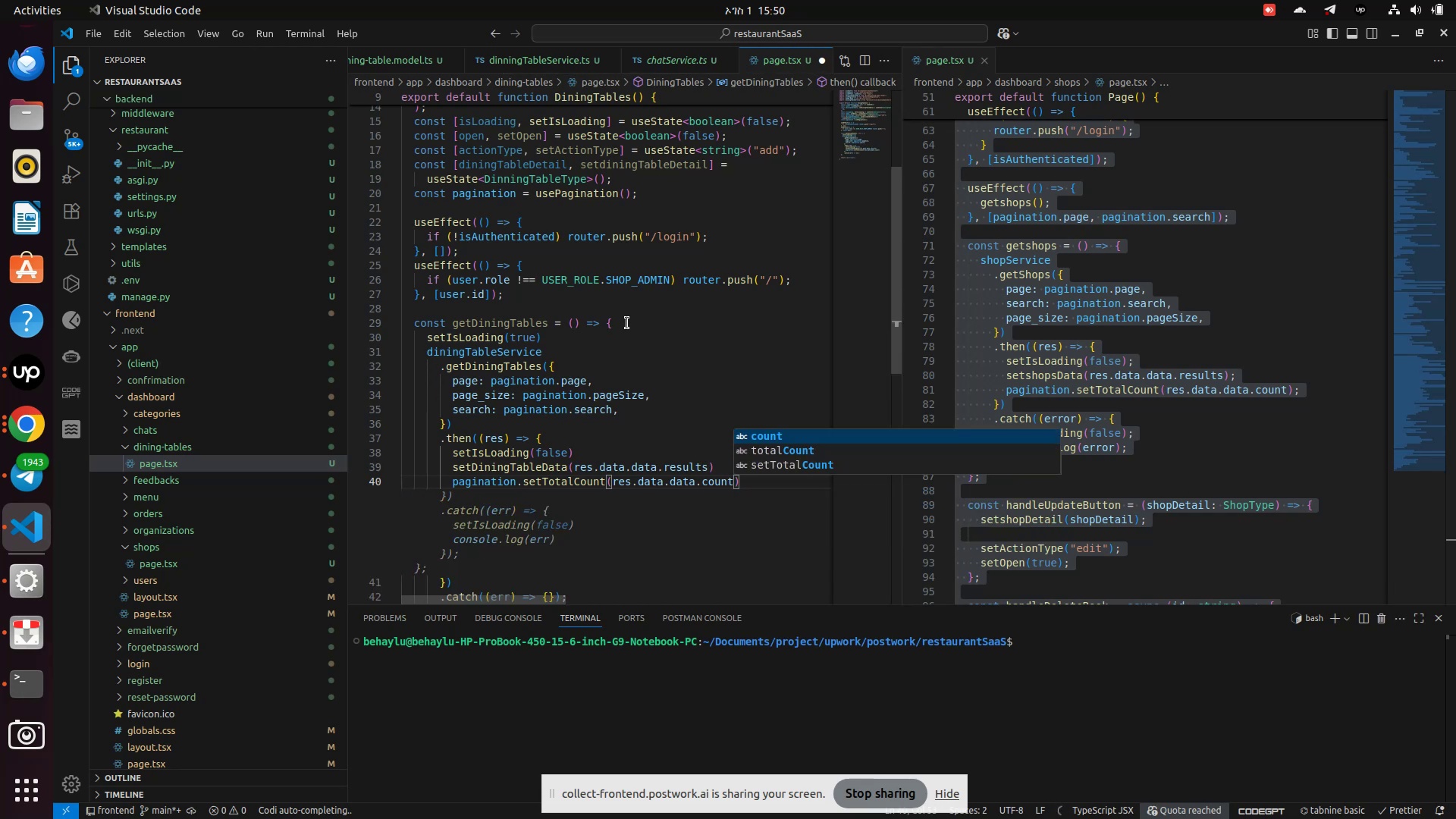 
key(ArrowRight)
 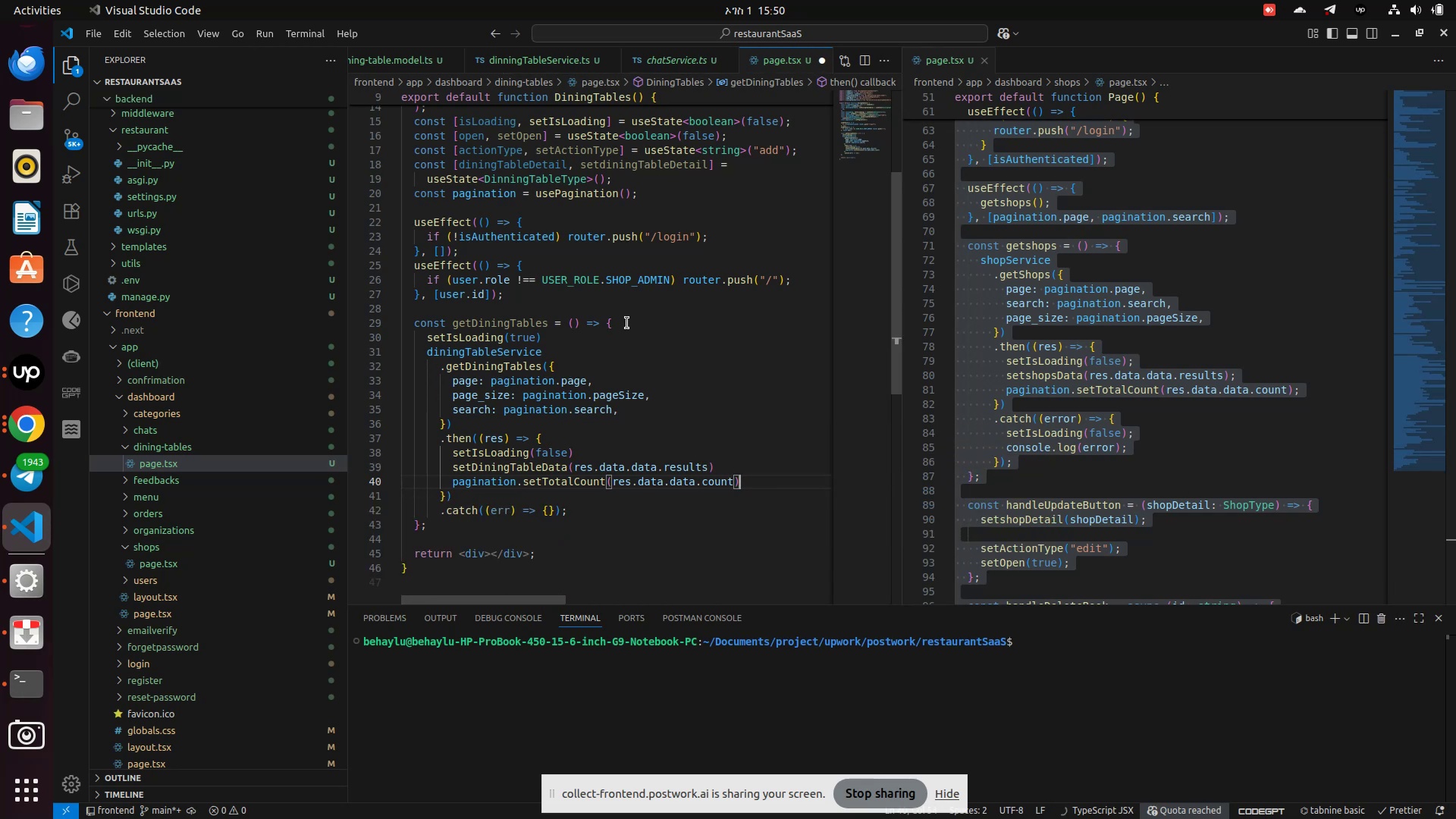 
key(ArrowDown)
 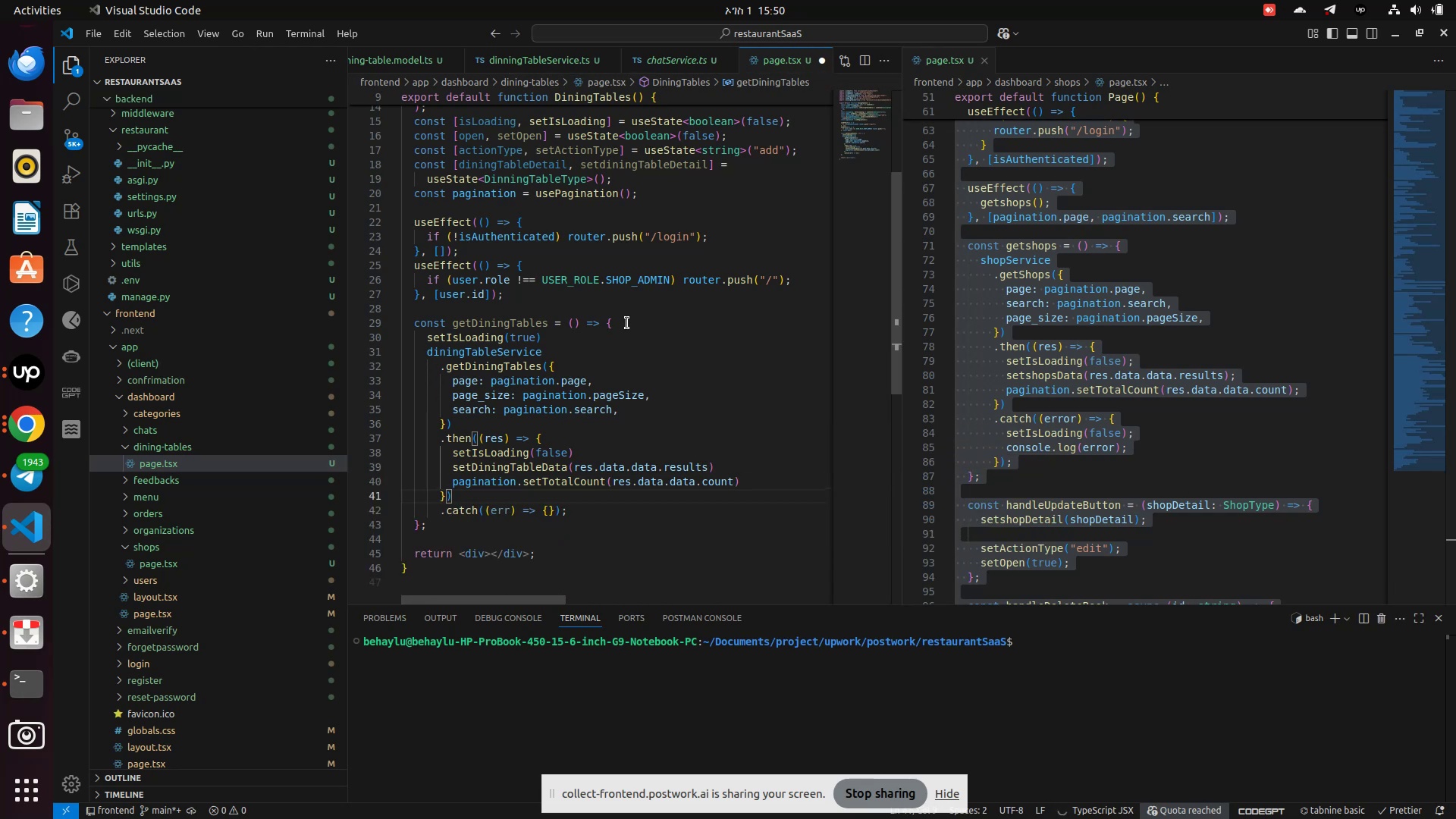 
key(ArrowLeft)
 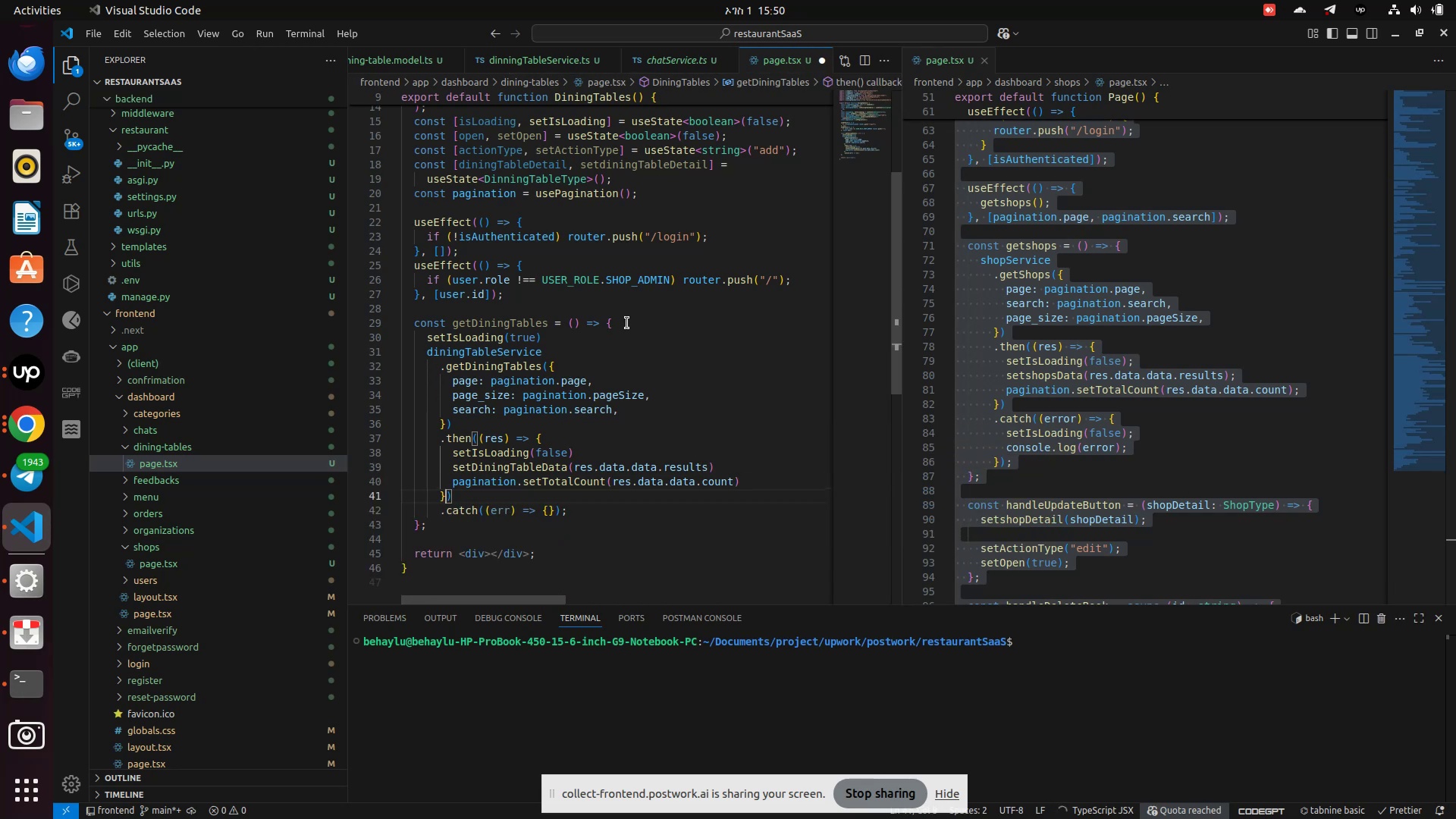 
key(ArrowRight)
 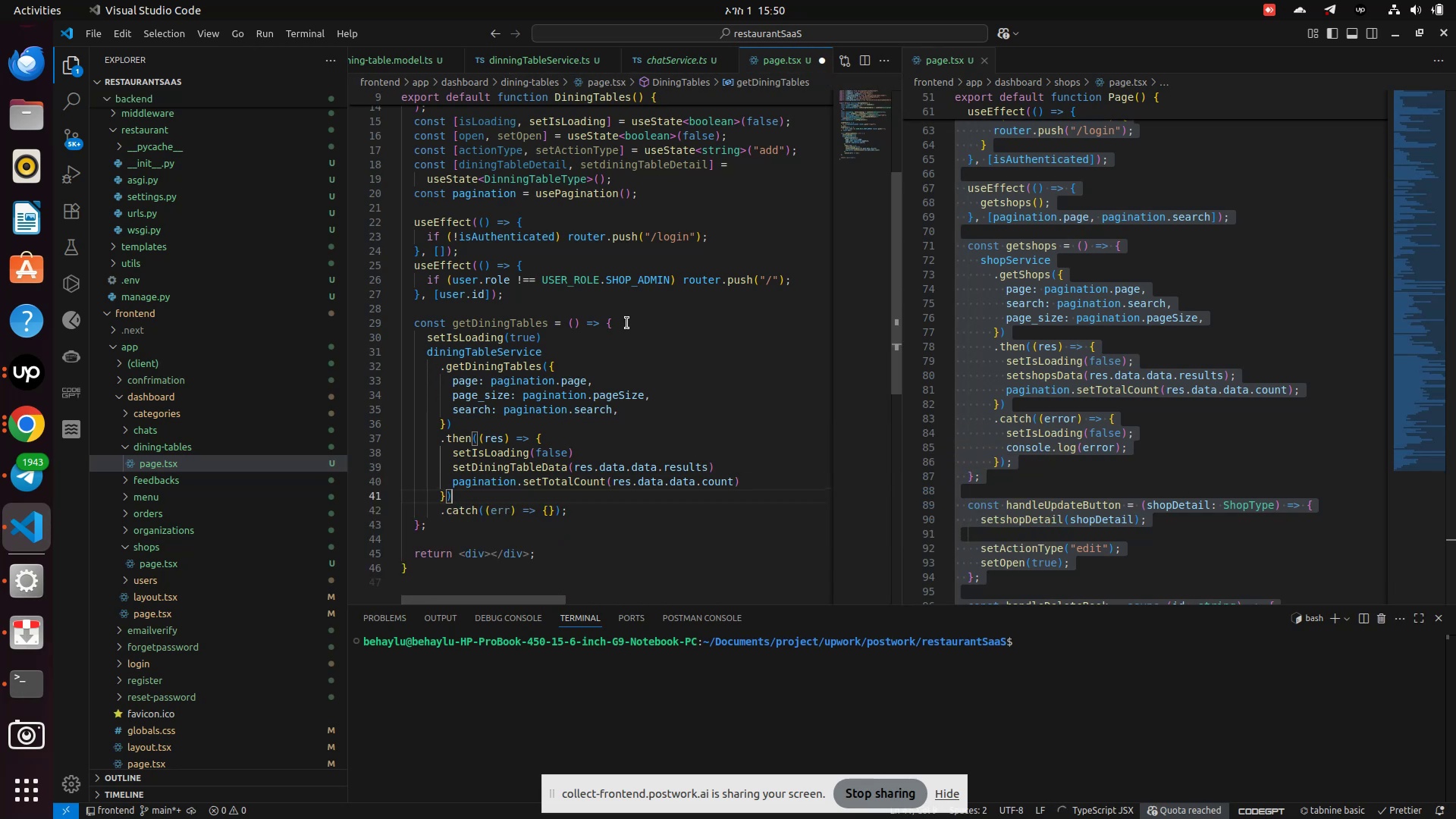 
hold_key(key=ArrowRight, duration=0.3)
 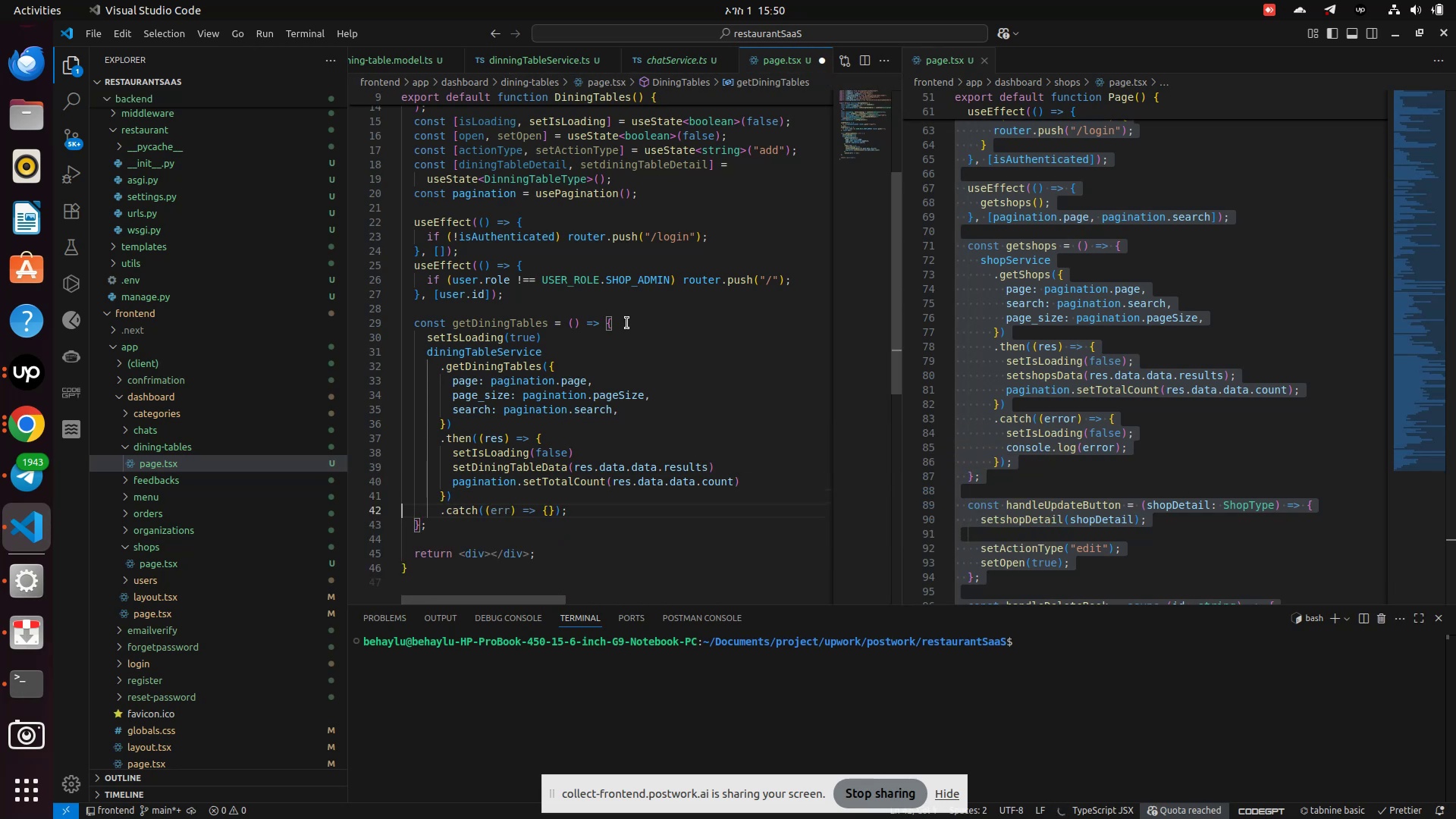 
hold_key(key=ArrowRight, duration=1.14)
 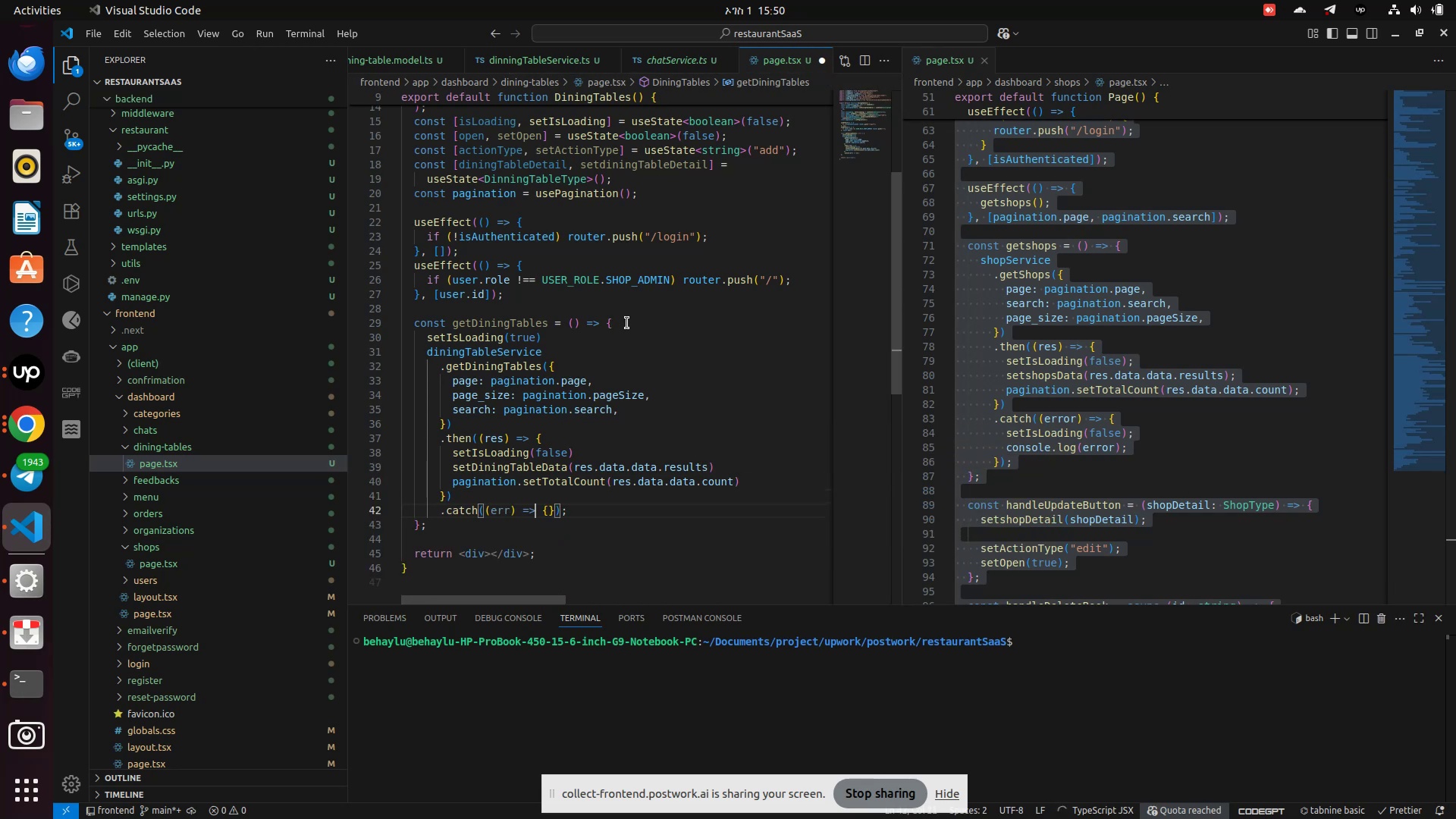 
key(ArrowRight)
 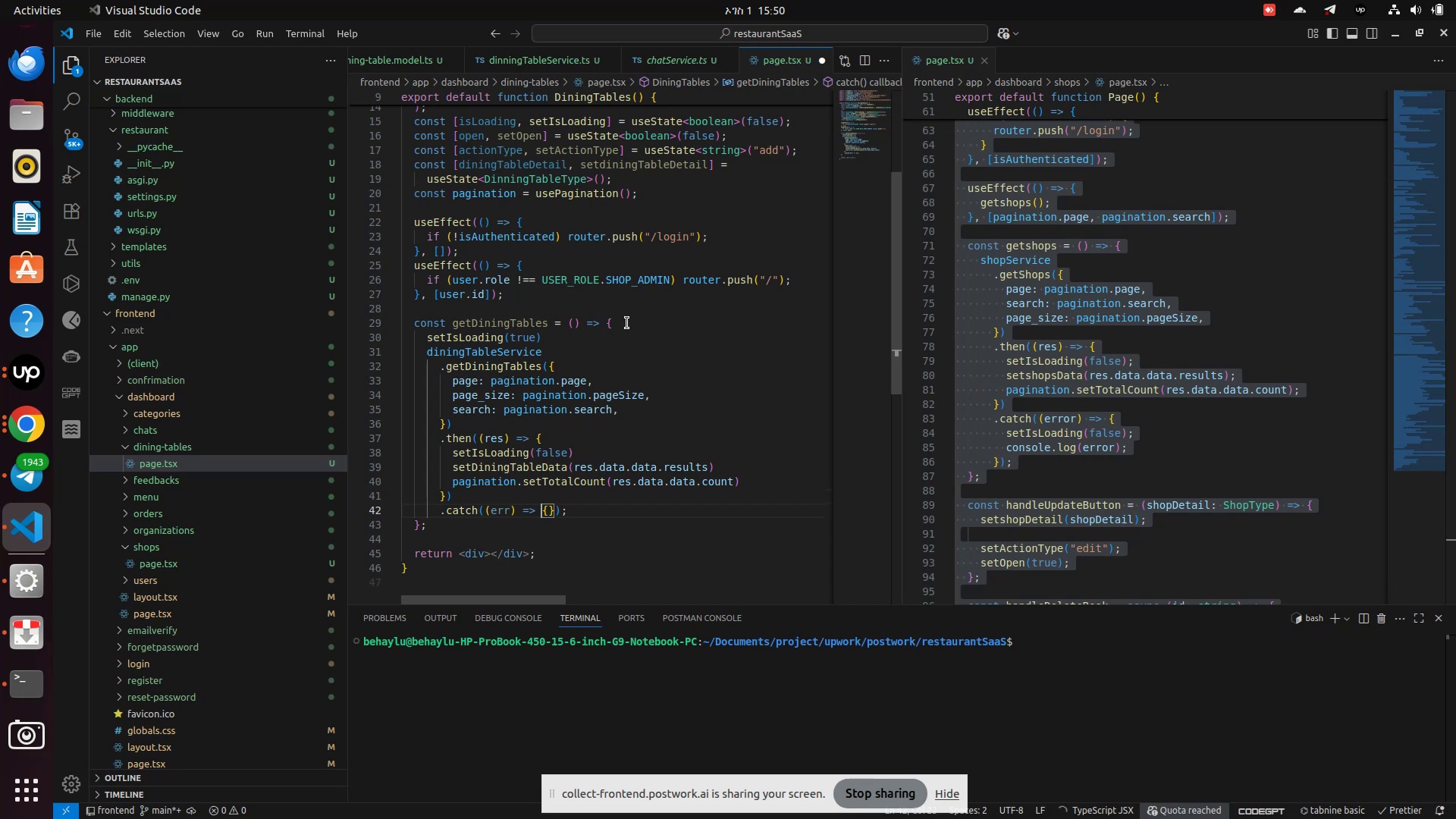 
key(ArrowRight)
 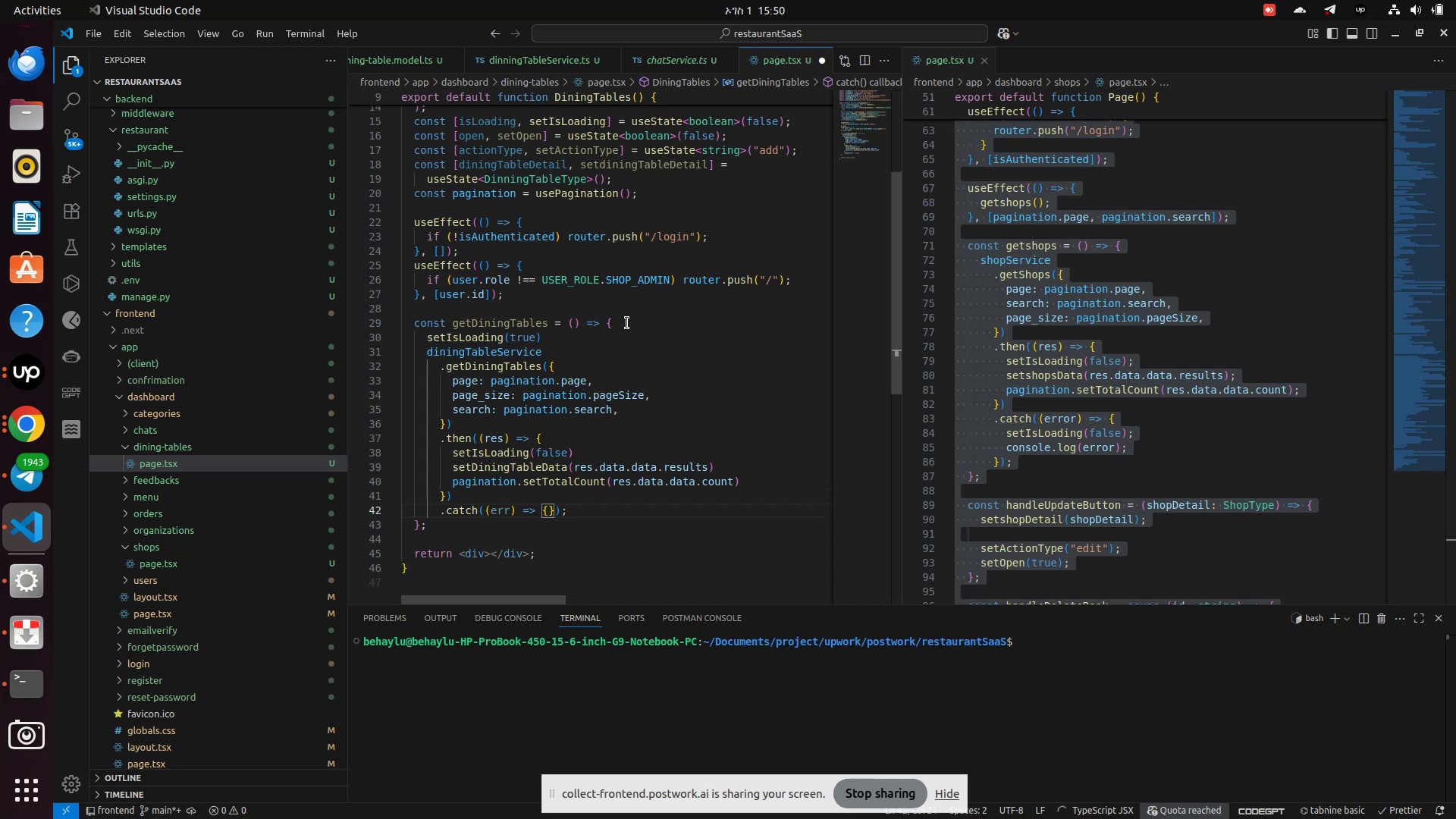 
key(Enter)
 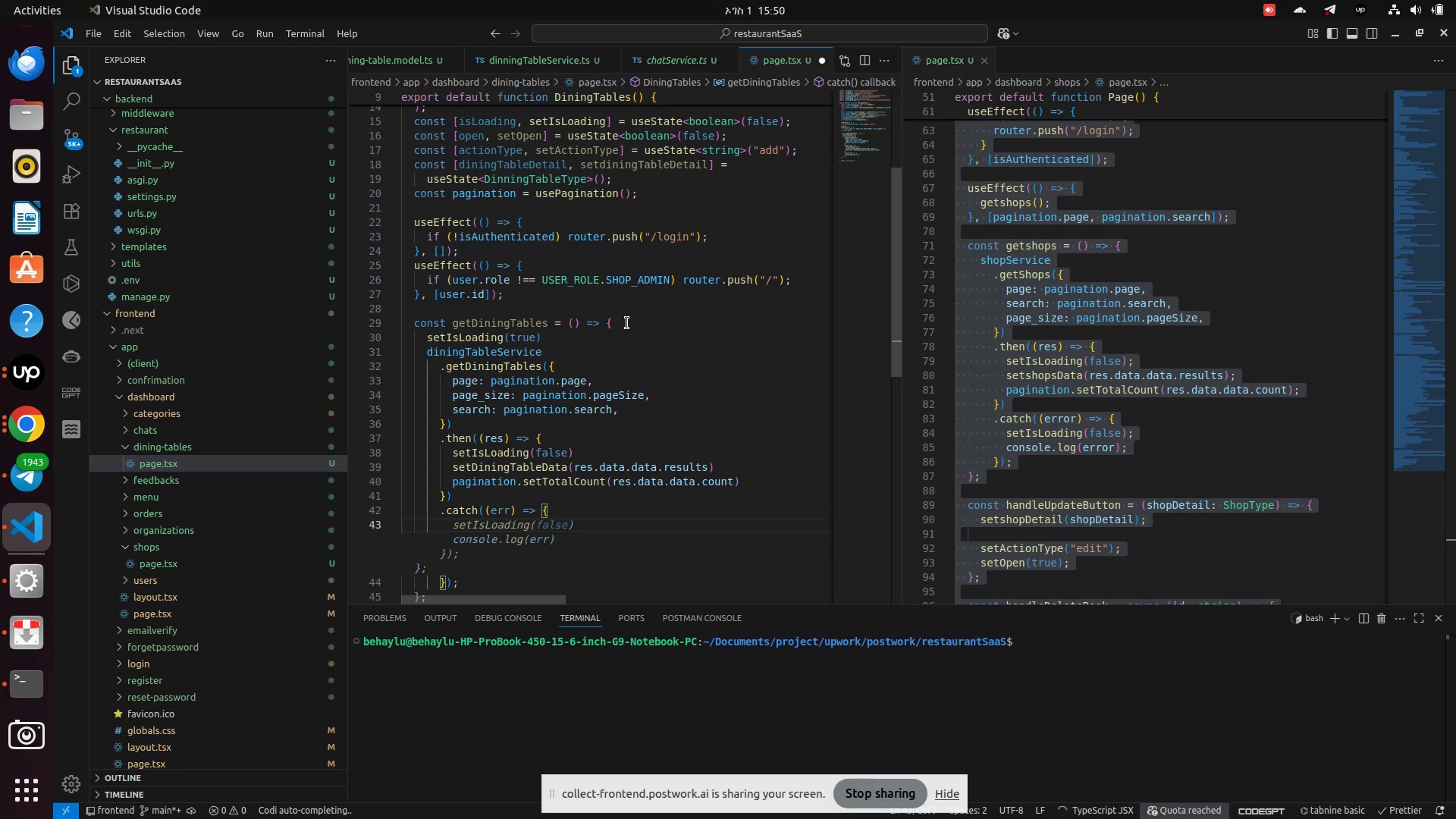 
type(setIsLoading(false)
 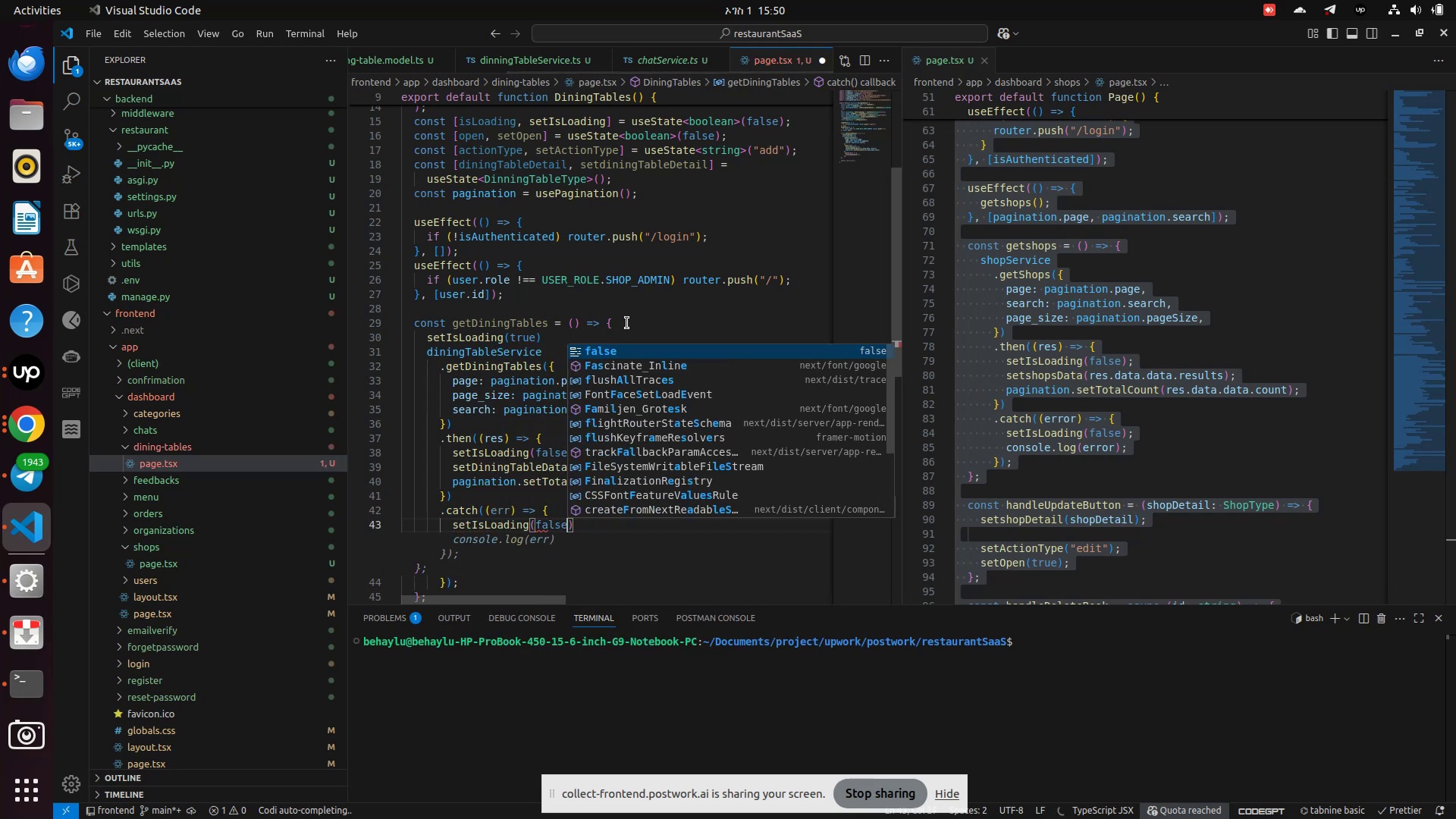 
key(ArrowRight)
 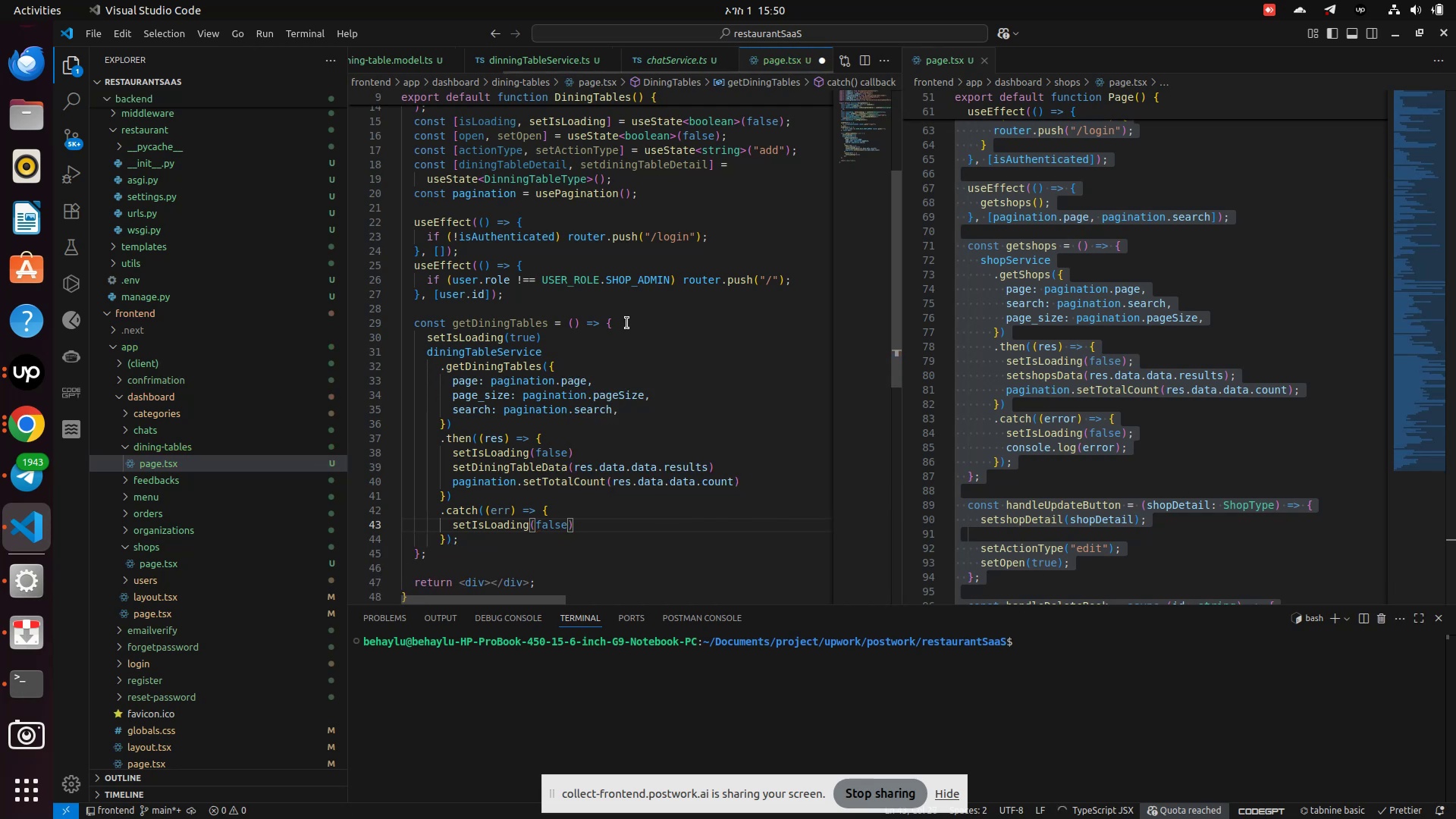 
key(Enter)
 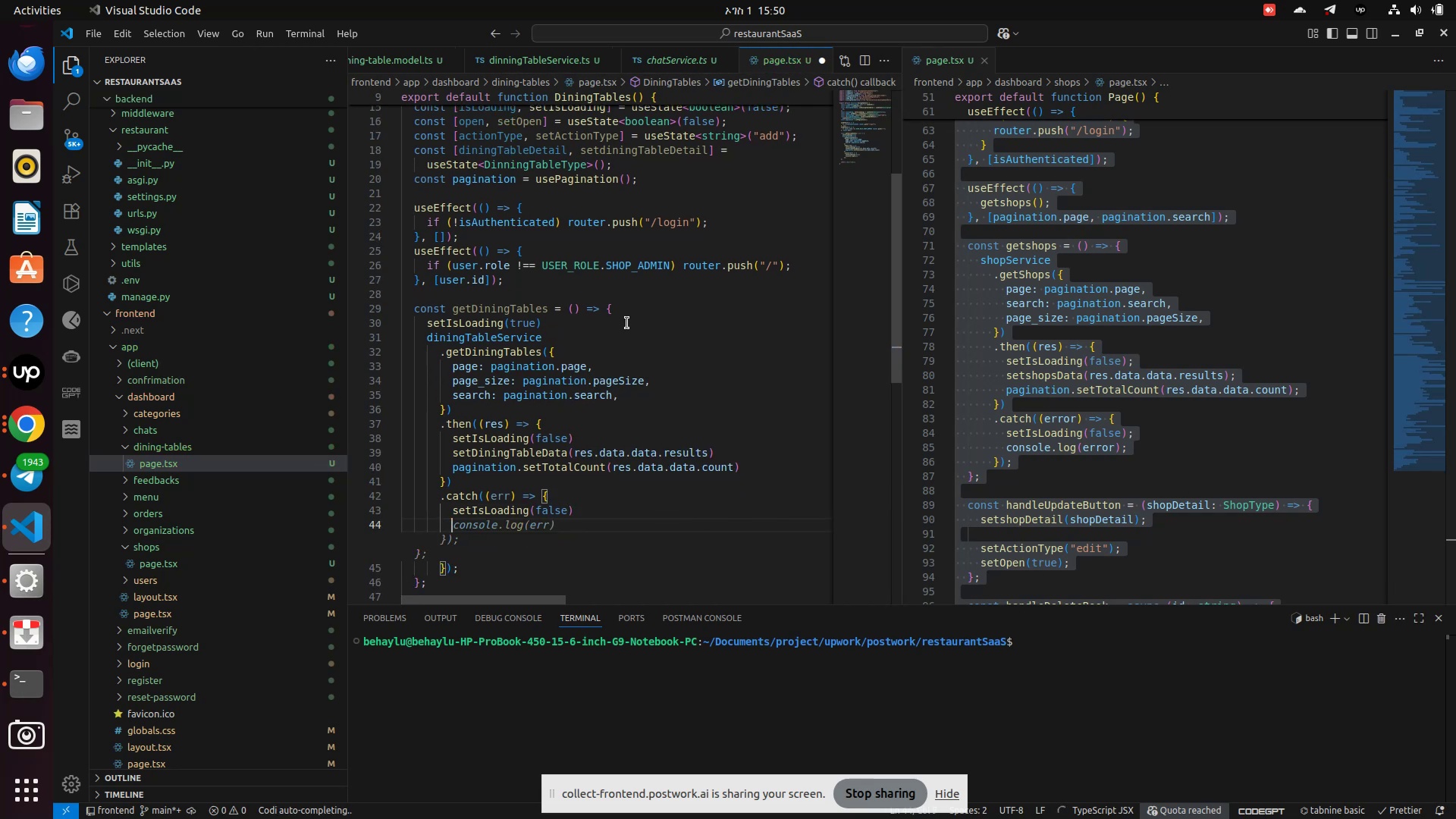 
type(console.log(re)
key(Backspace)
key(Backspace)
type(err)
 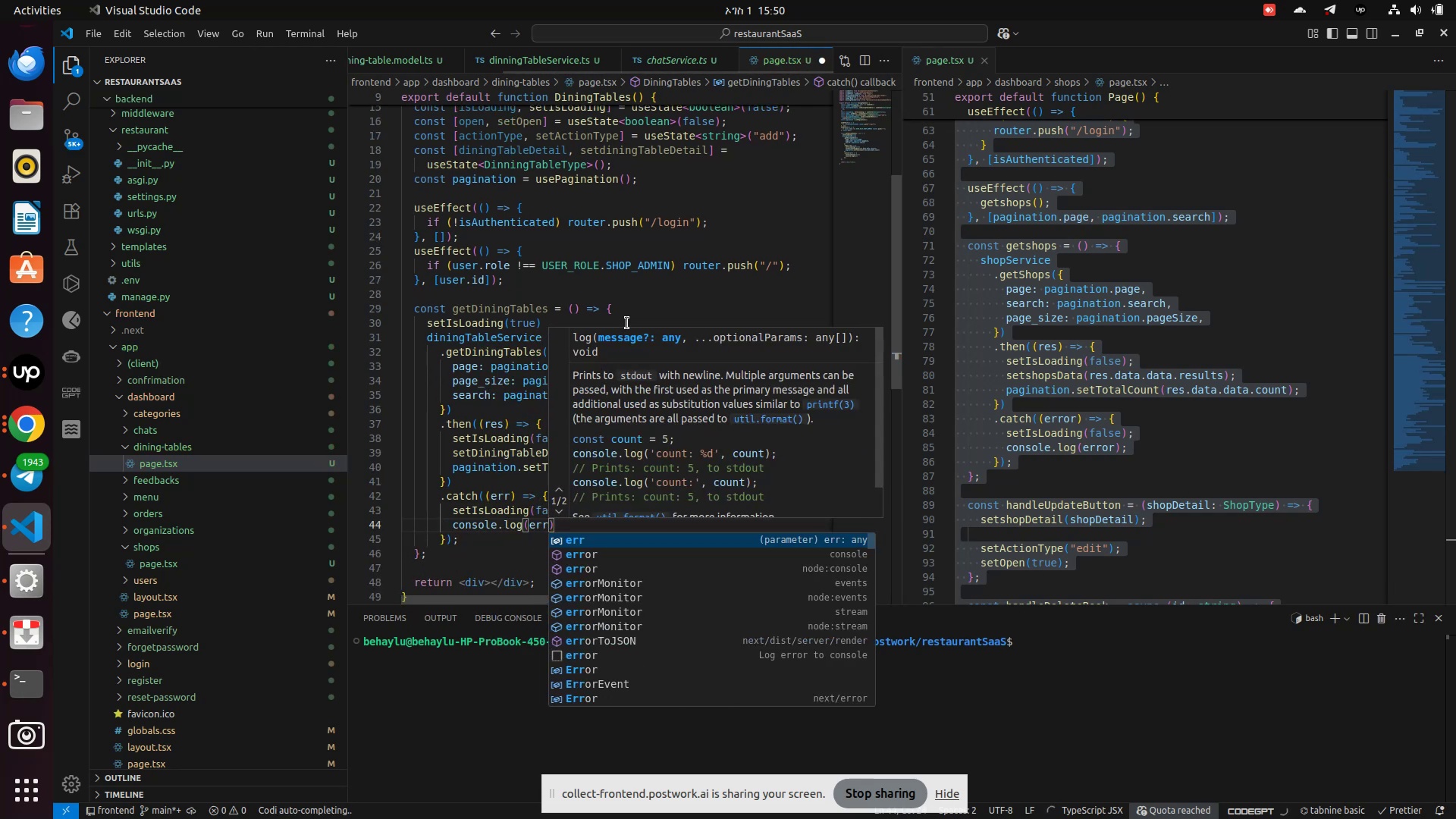 
key(Enter)
 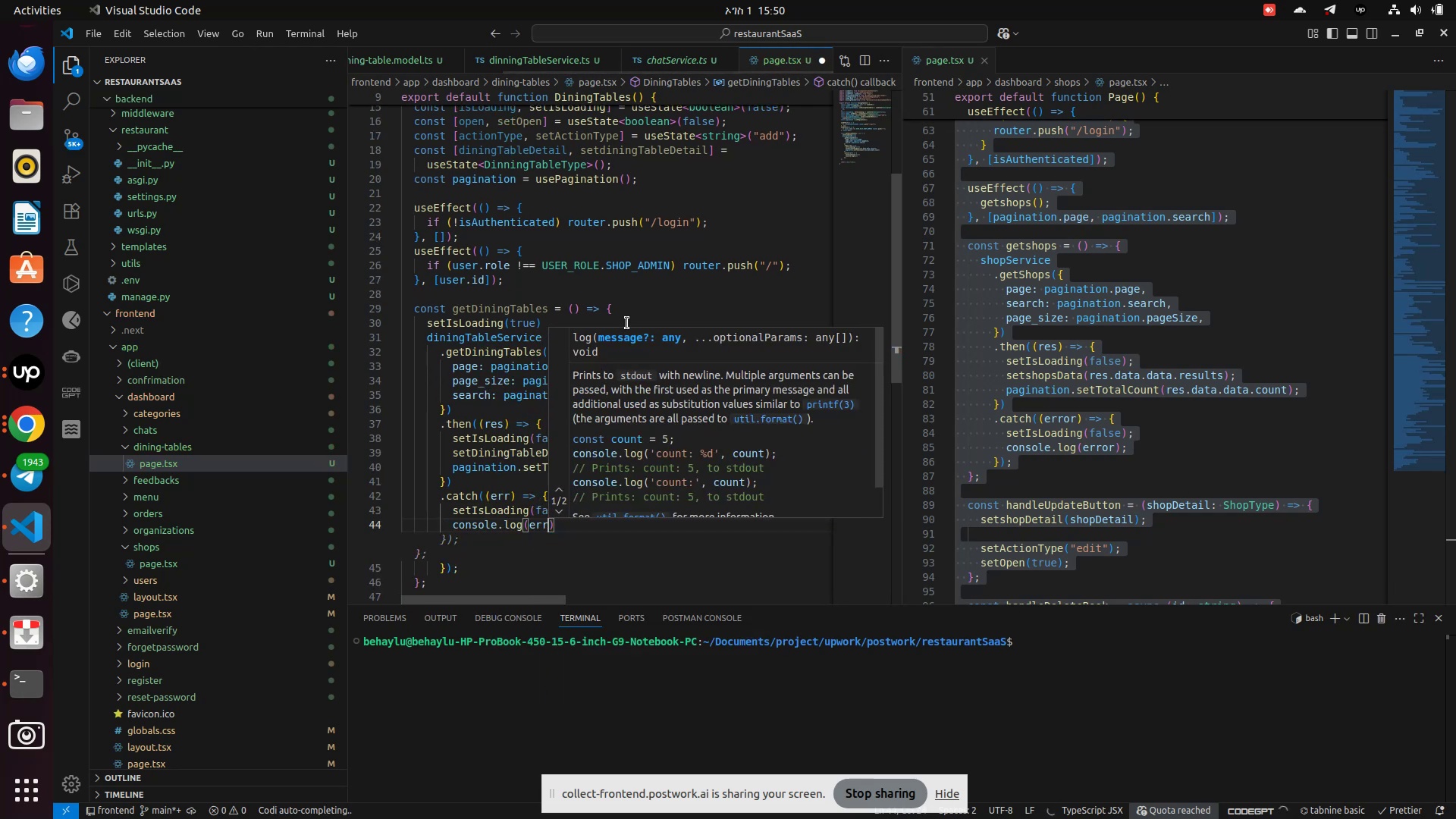 
key(ArrowRight)
 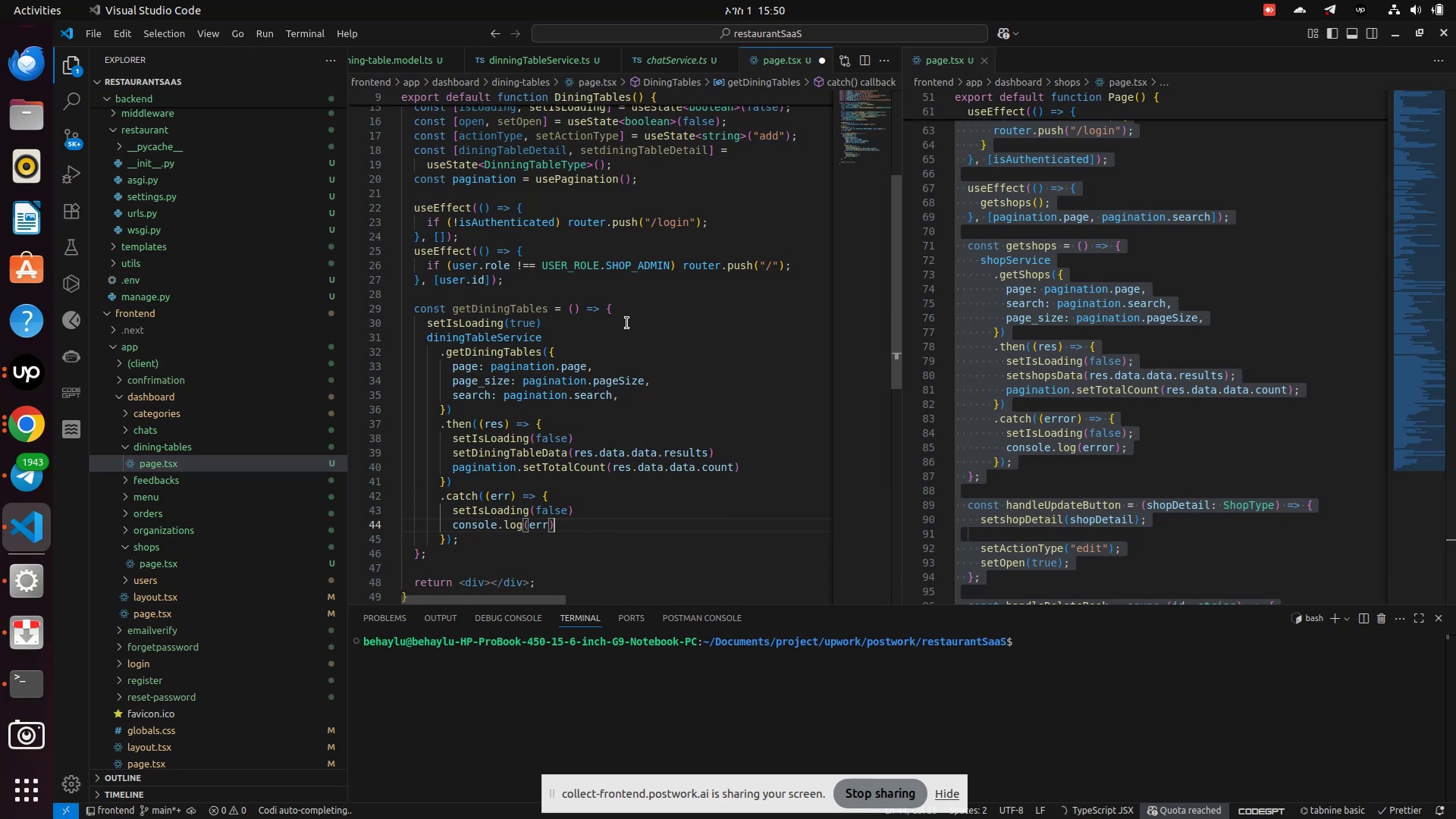 
key(ArrowDown)
 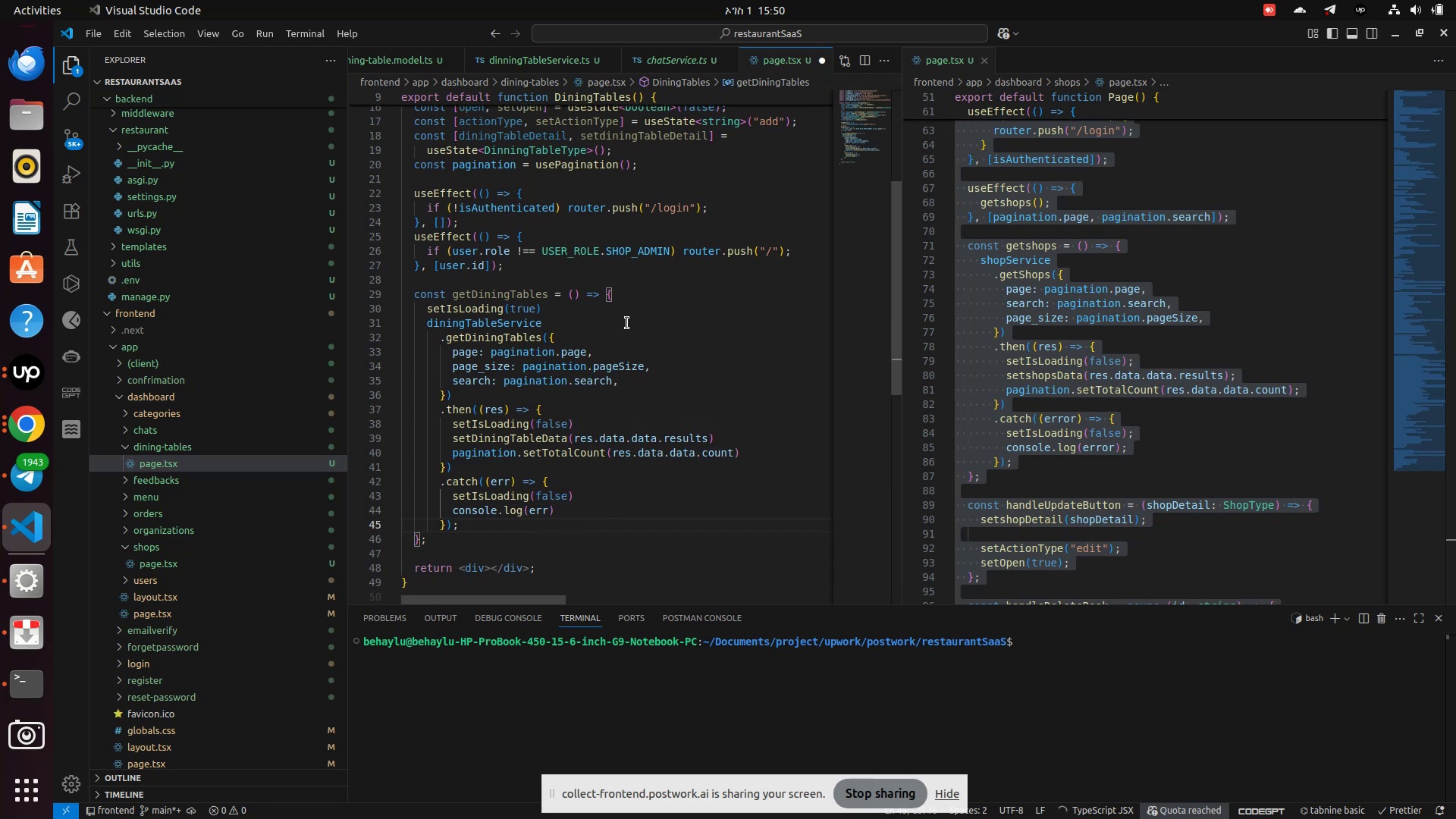 
key(Control+S)
 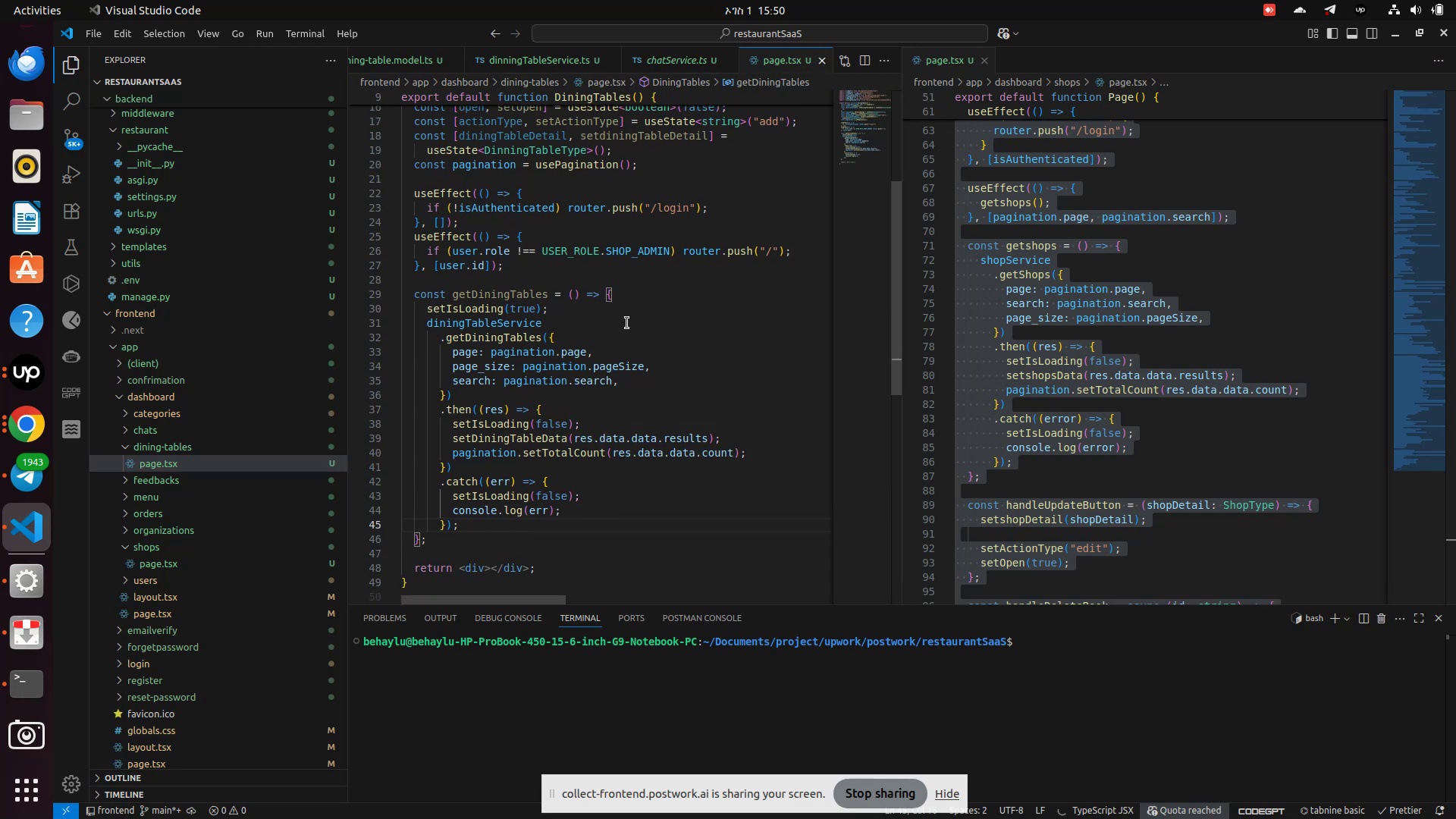 
wait(6.37)
 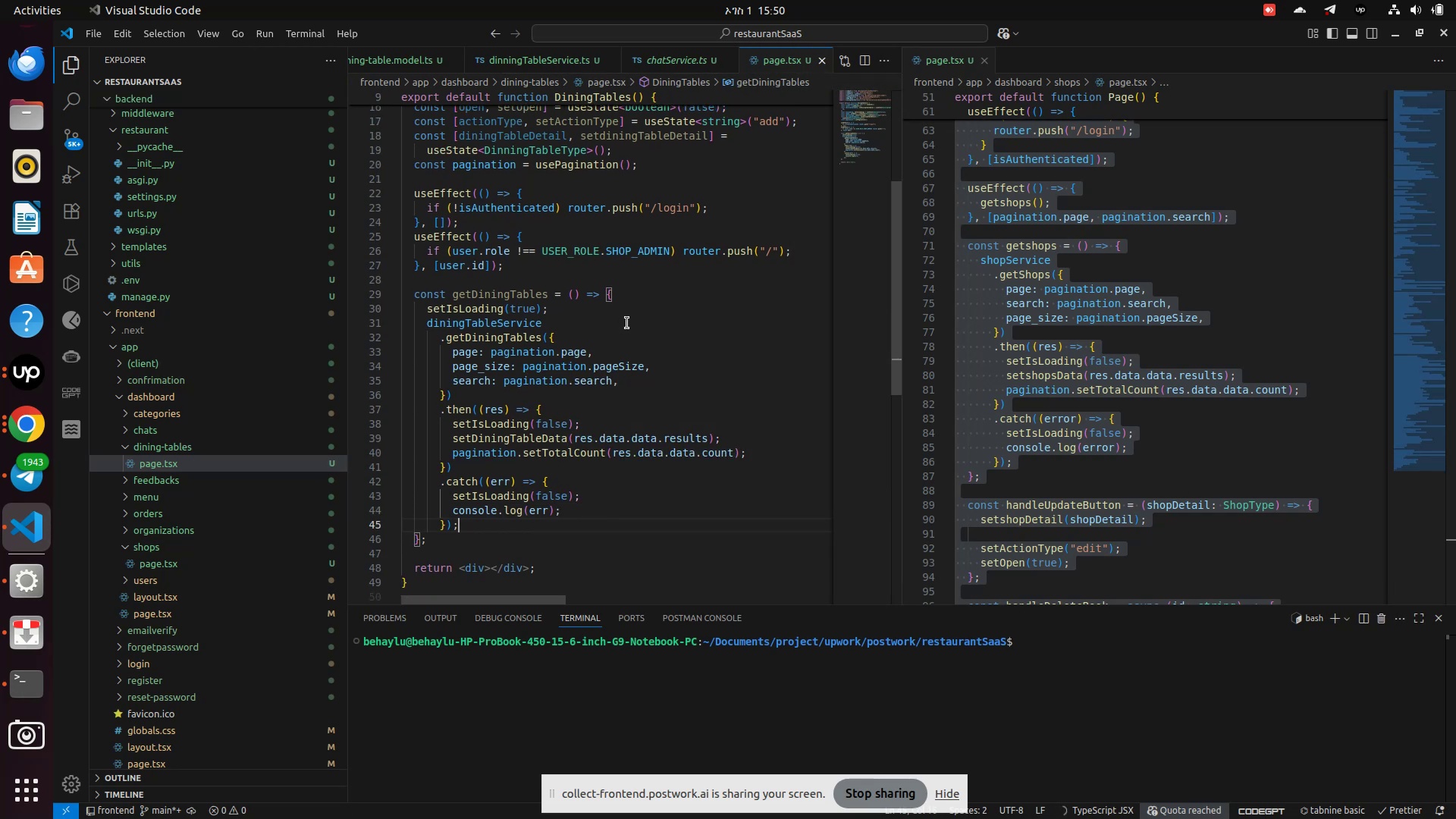 
key(ArrowDown)
 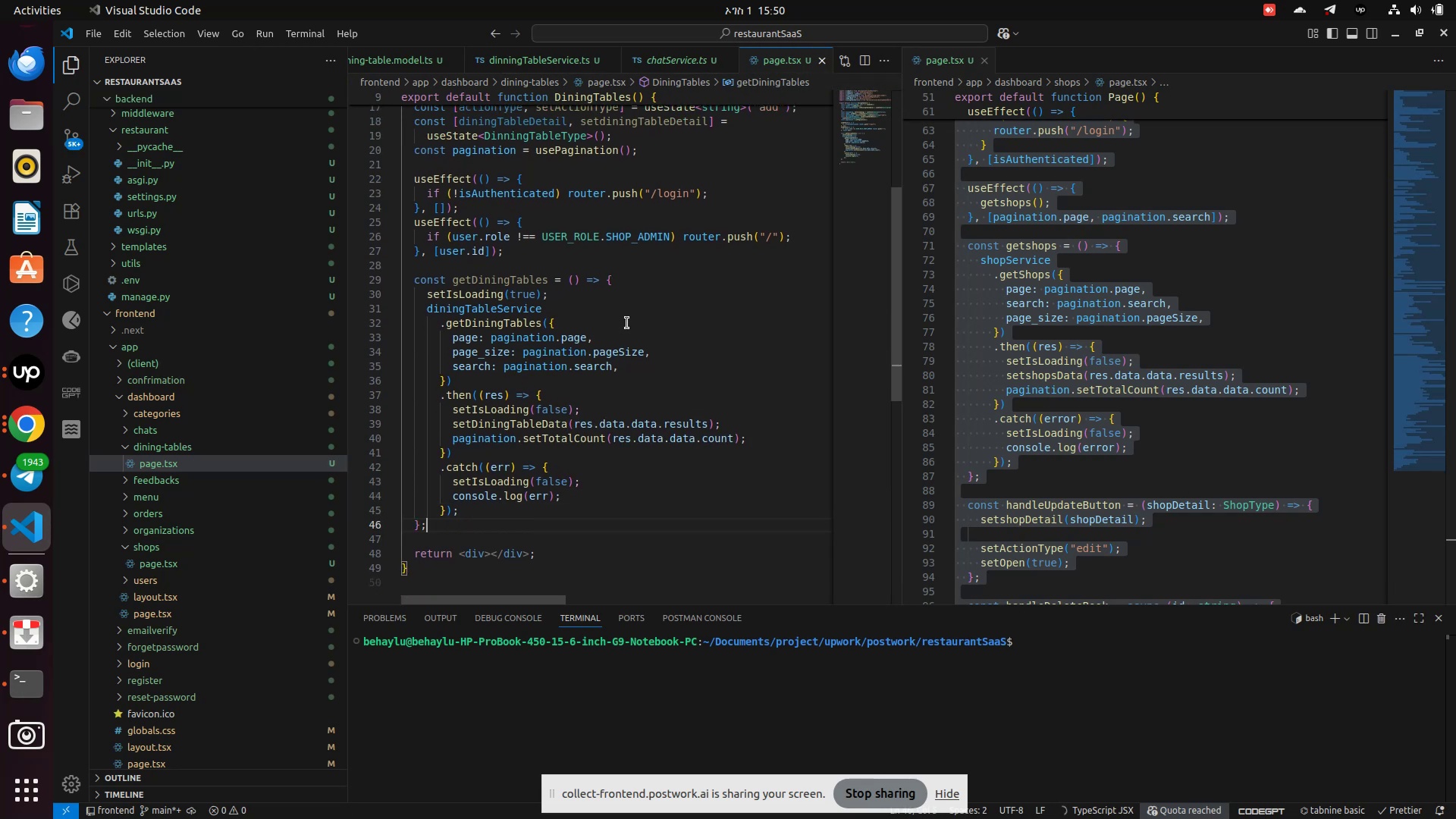 
key(ArrowDown)
 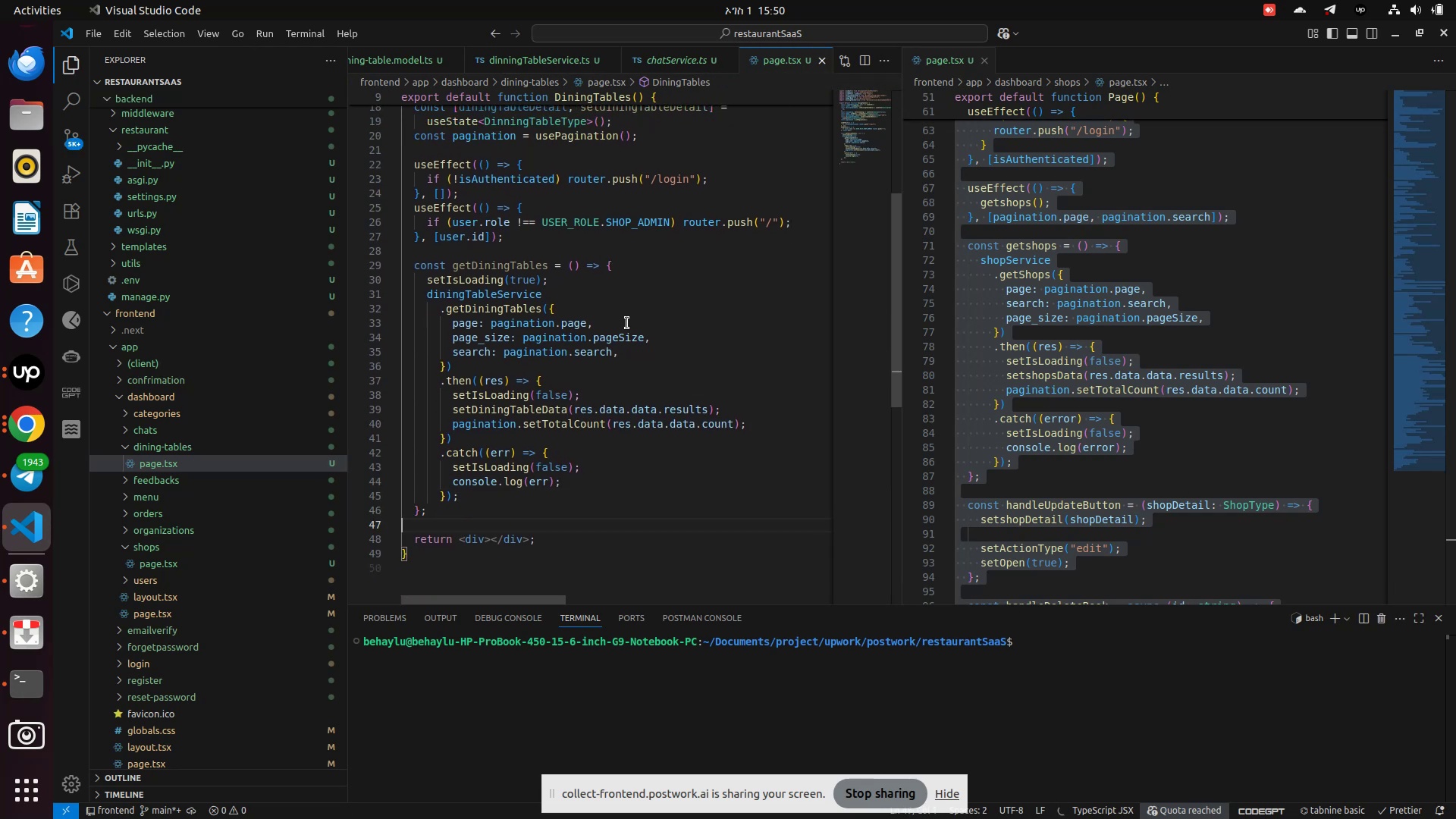 
key(ArrowDown)
 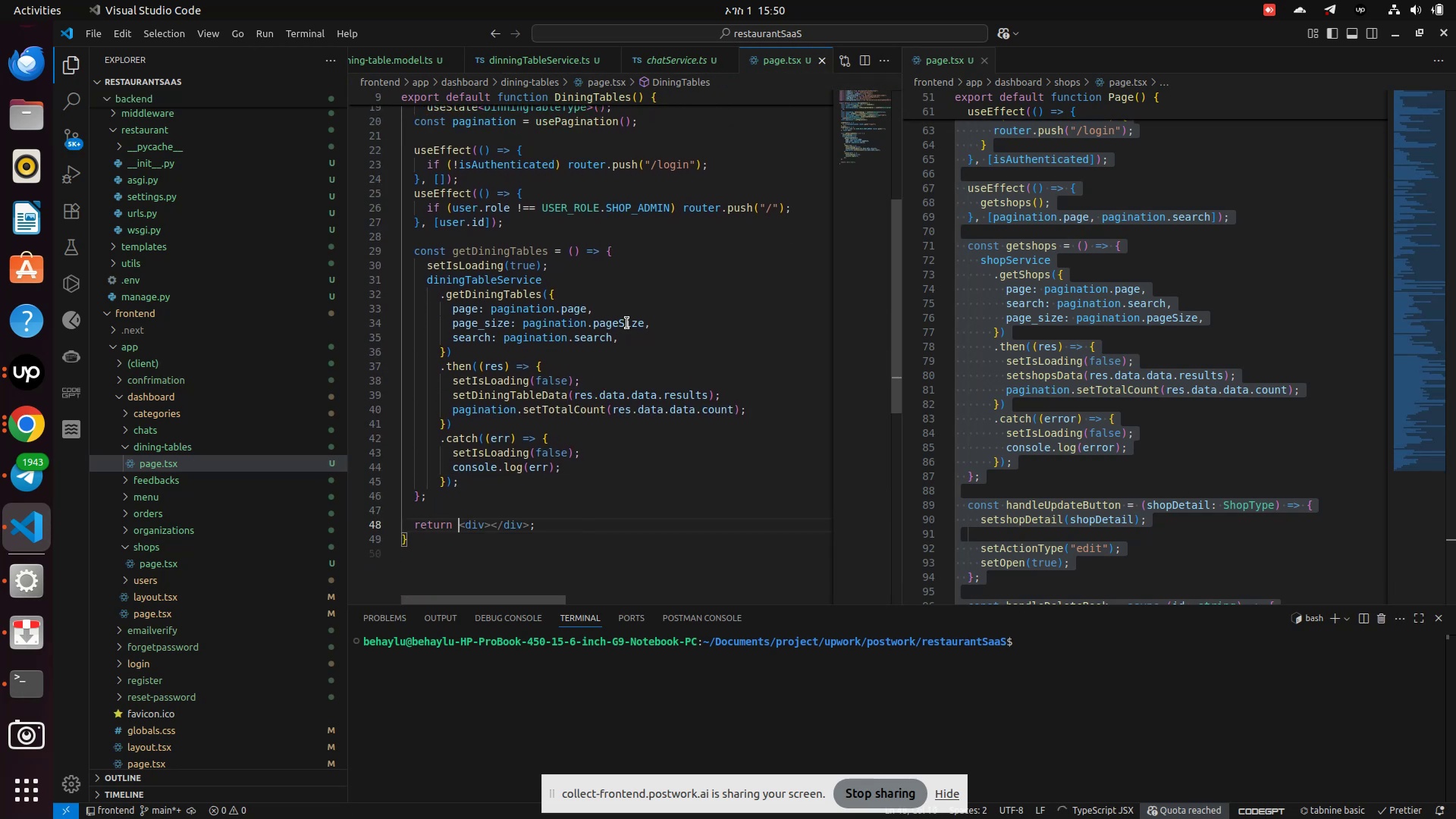 
key(ArrowUp)
 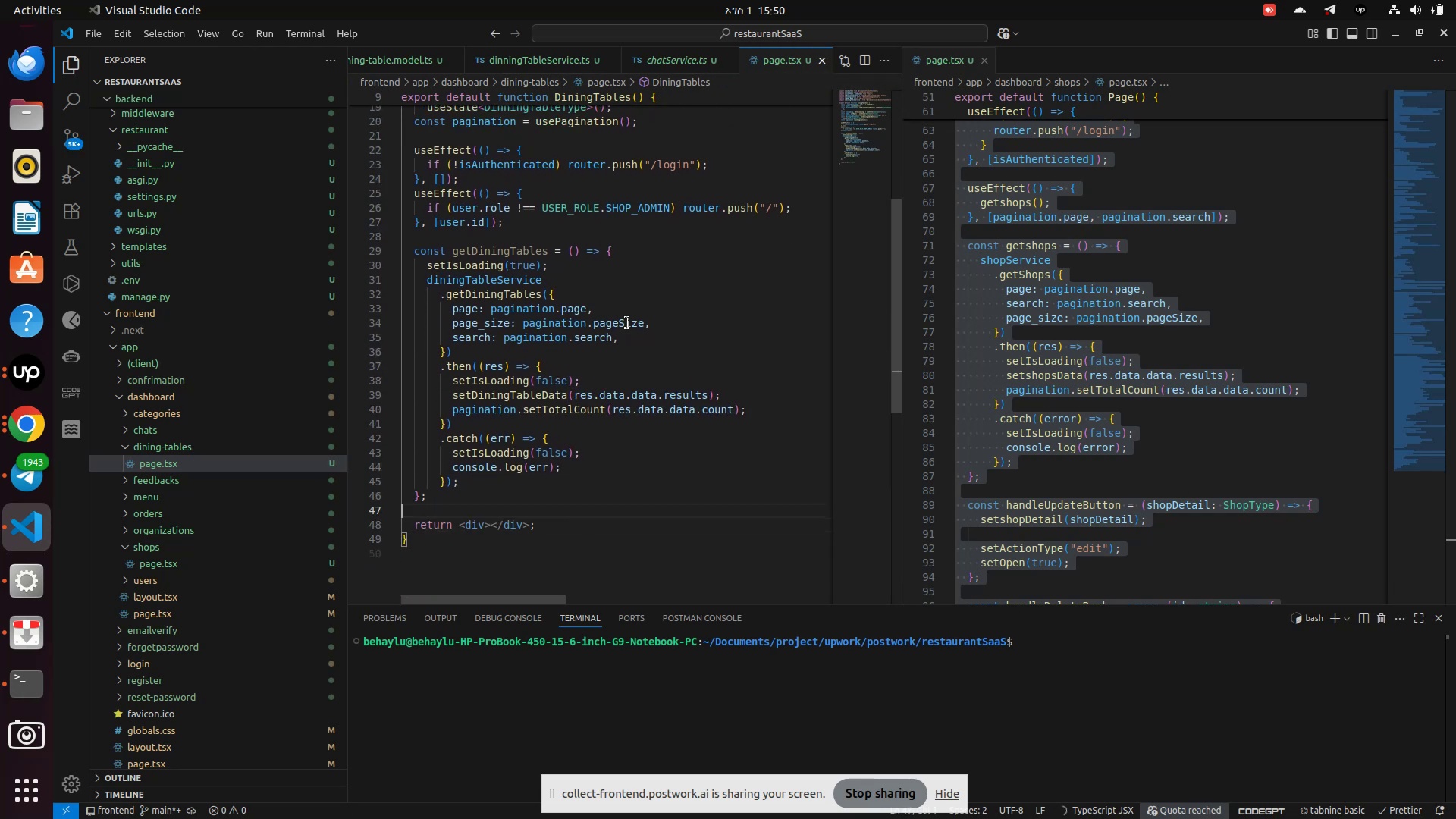 
key(ArrowUp)
 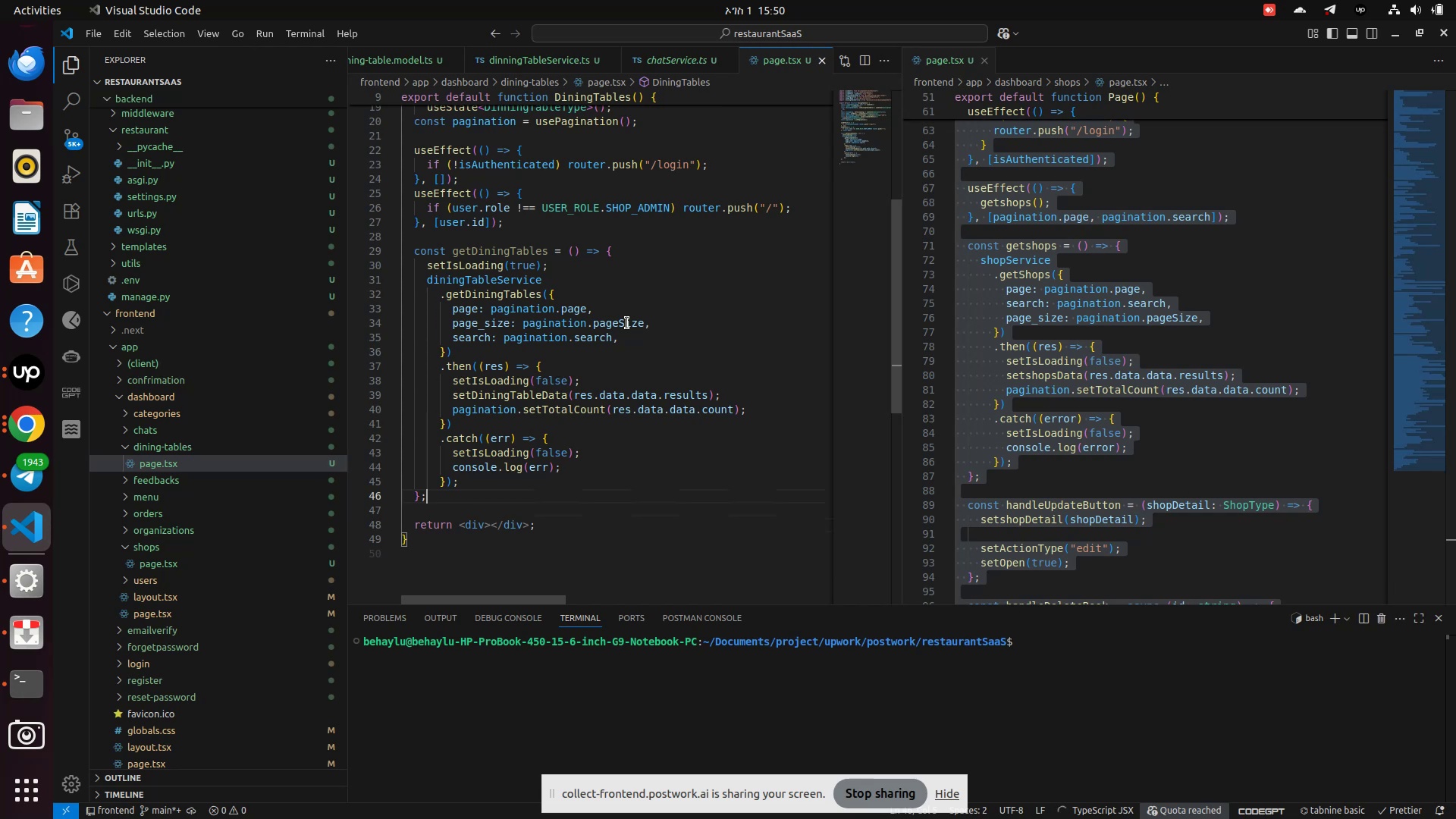 
key(Enter)
 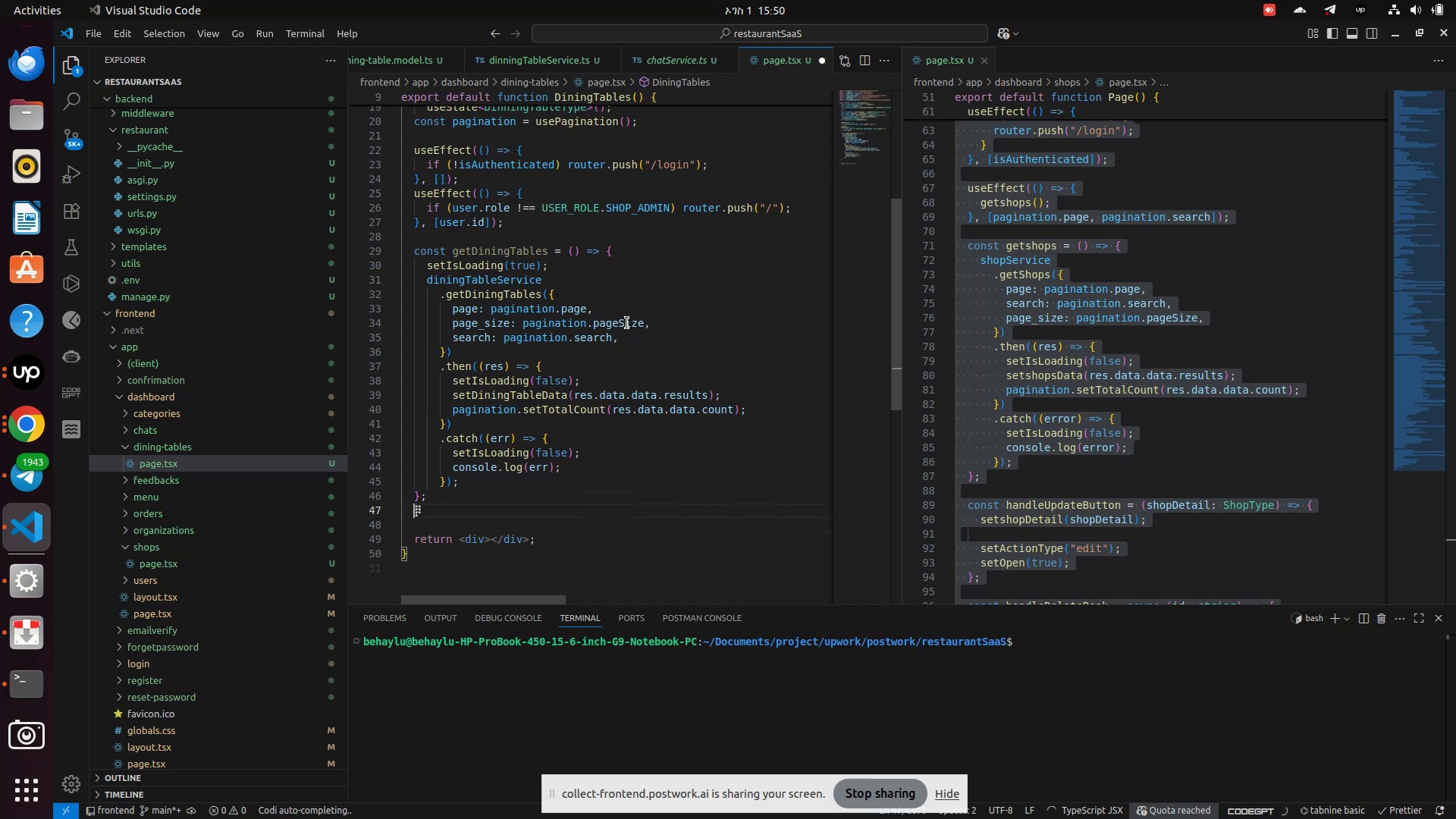 
key(Enter)
 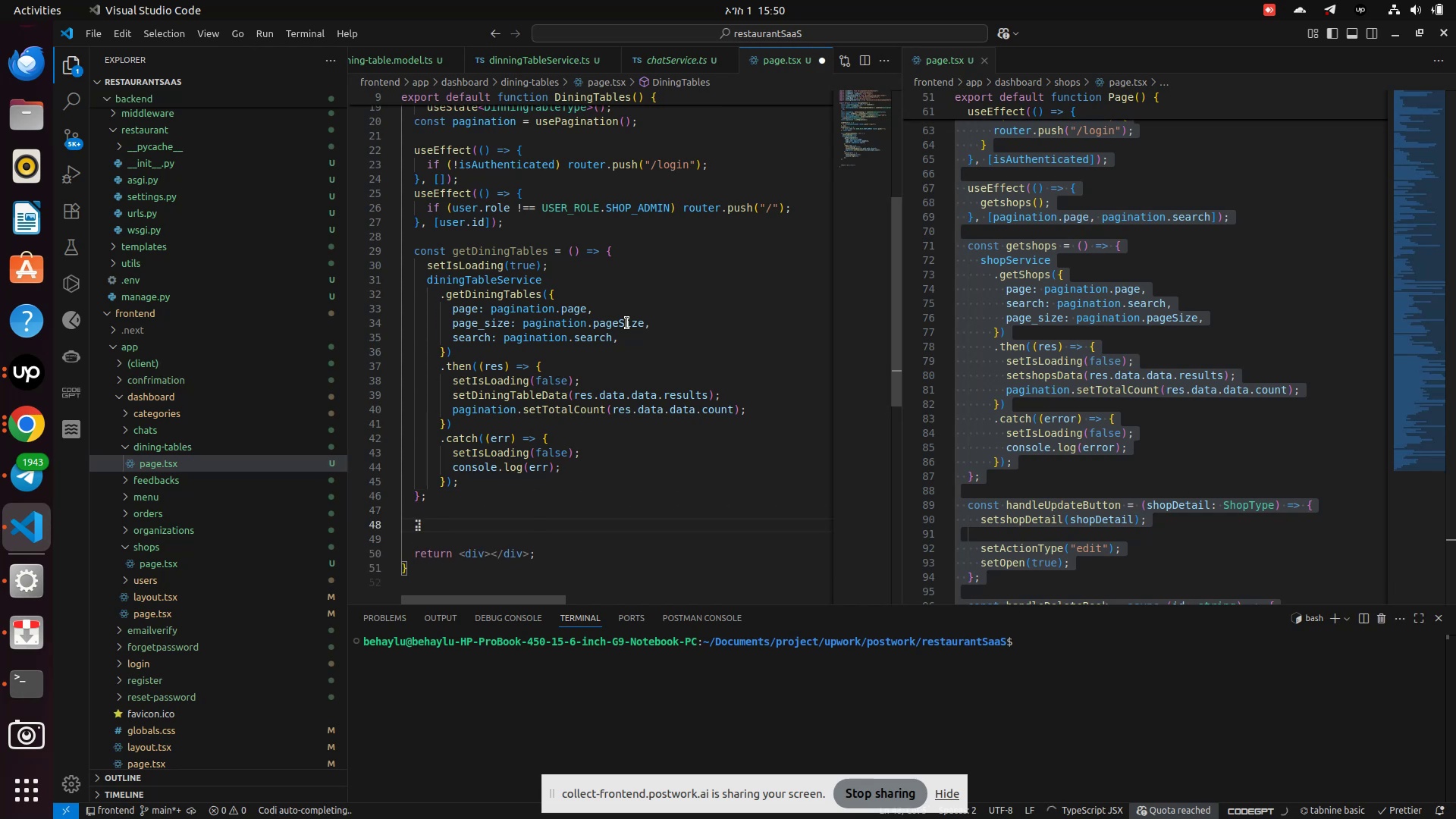 
type(const handleUpadateButton = (shopDe)
key(Backspace)
type(etail:)
key(Backspace)
key(Backspace)
key(Backspace)
type(din)
 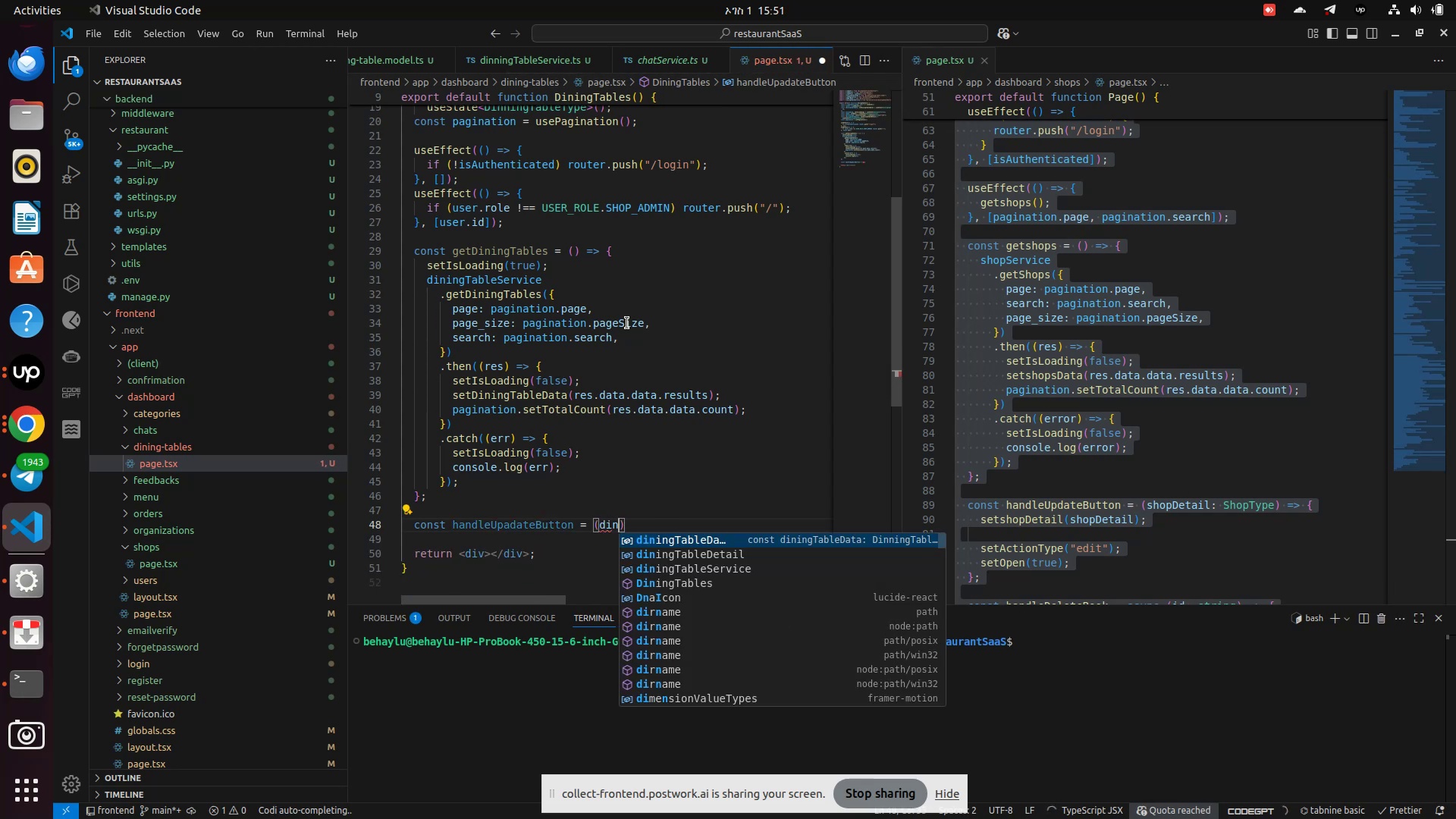 
type(ingTableDetail:Dini)
 